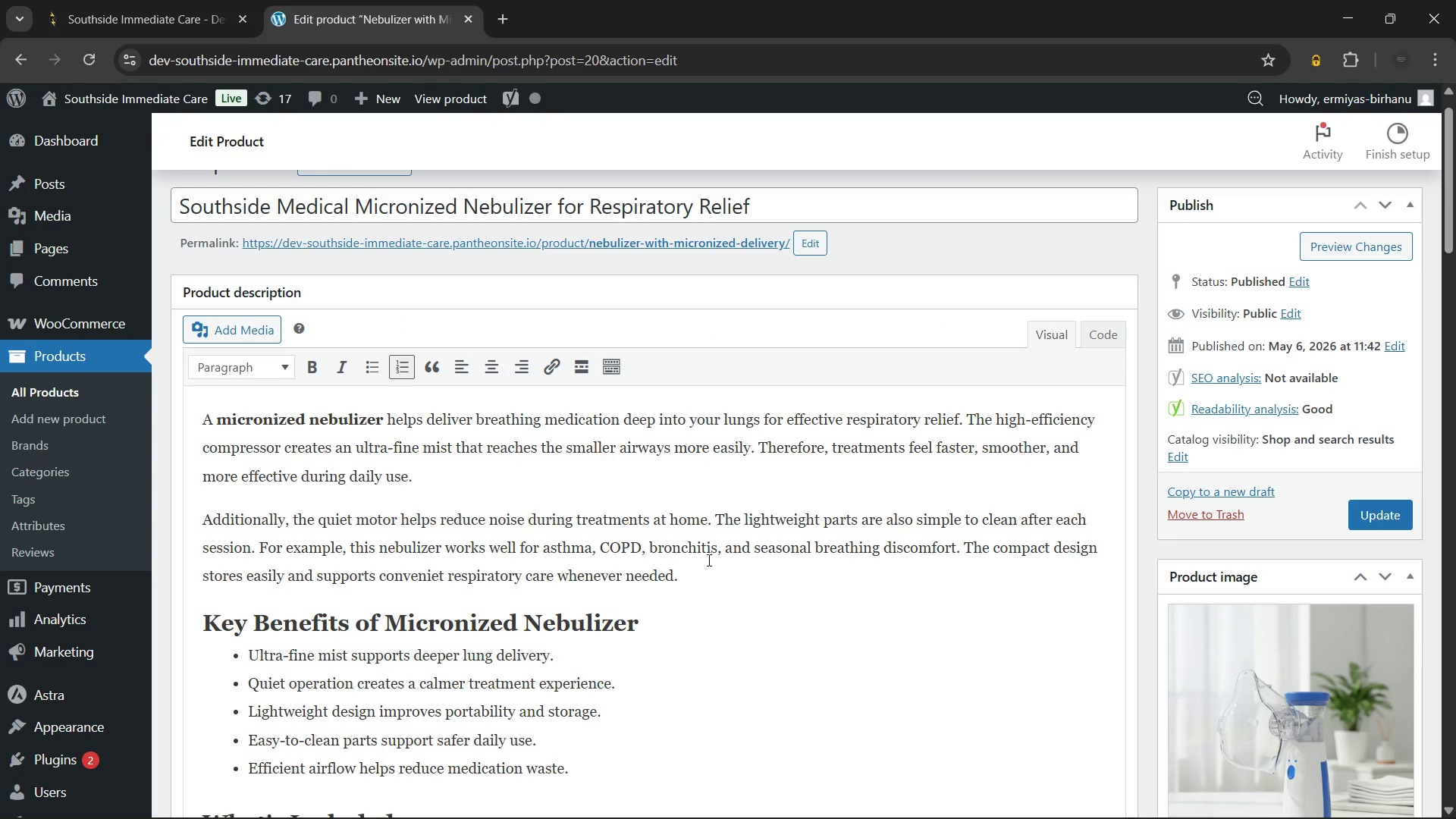 
scroll: coordinate [708, 560], scroll_direction: none, amount: 0.0
 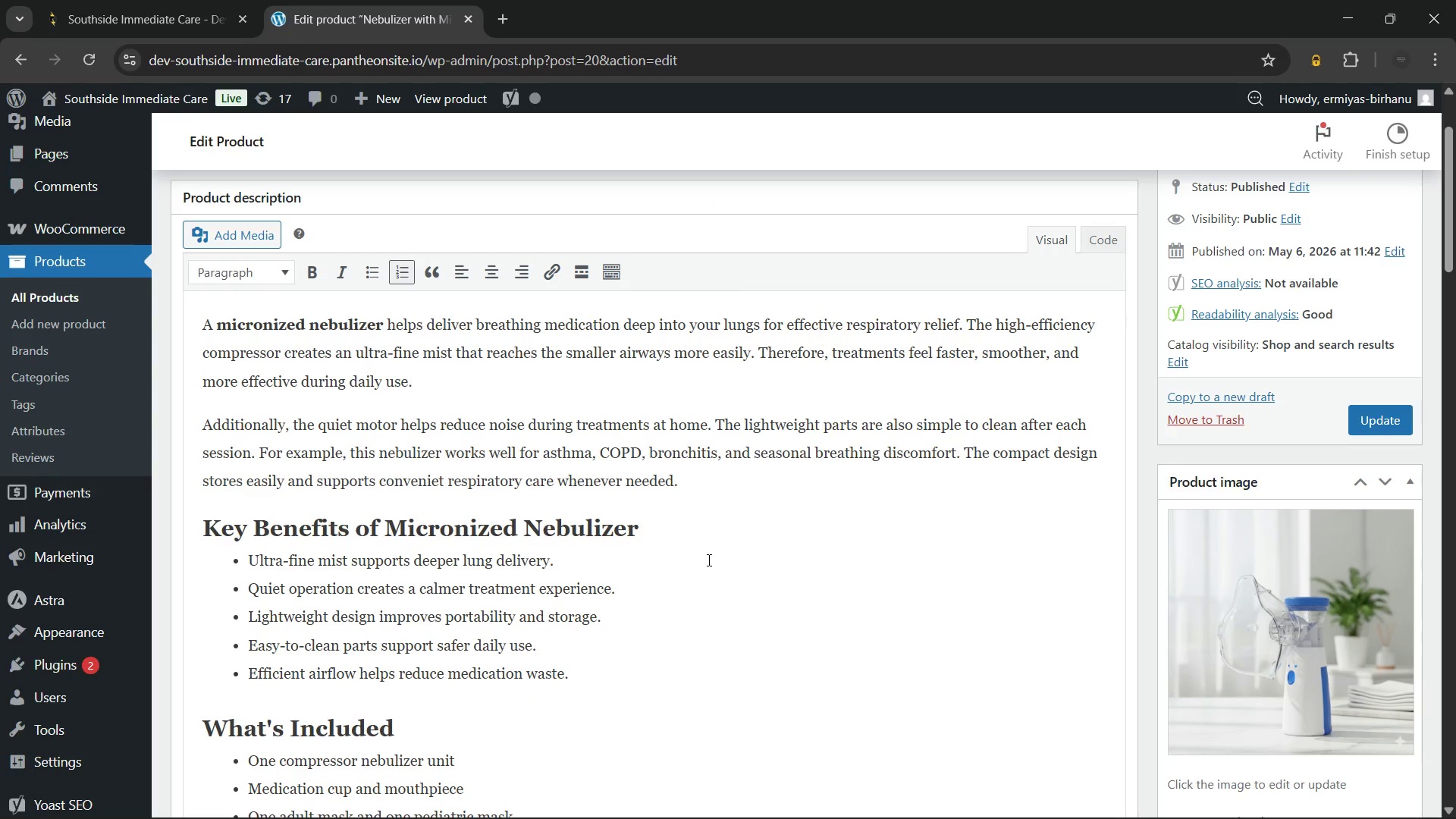 
left_click([708, 560])
 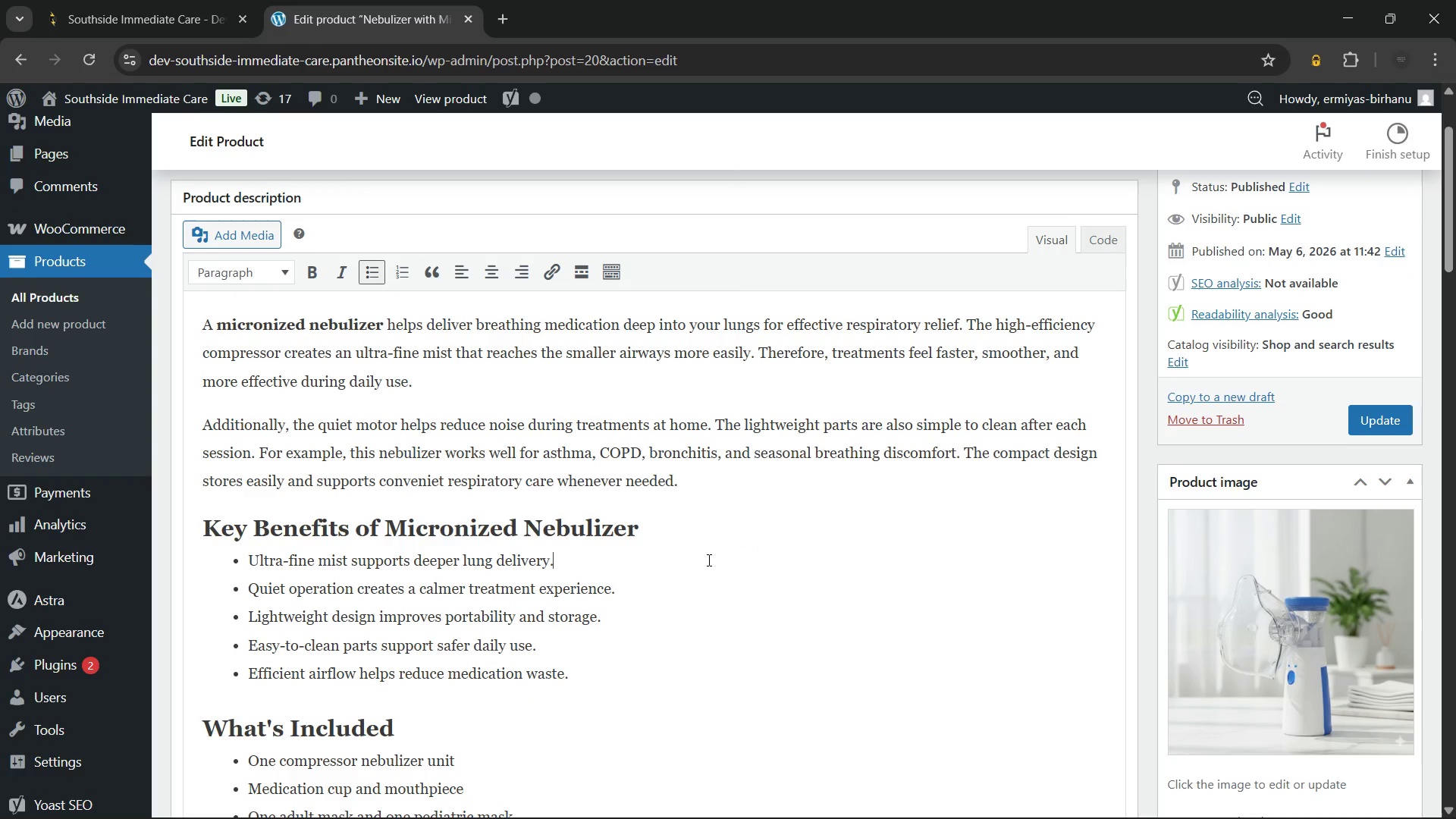 
scroll: coordinate [708, 560], scroll_direction: down, amount: 4.0
 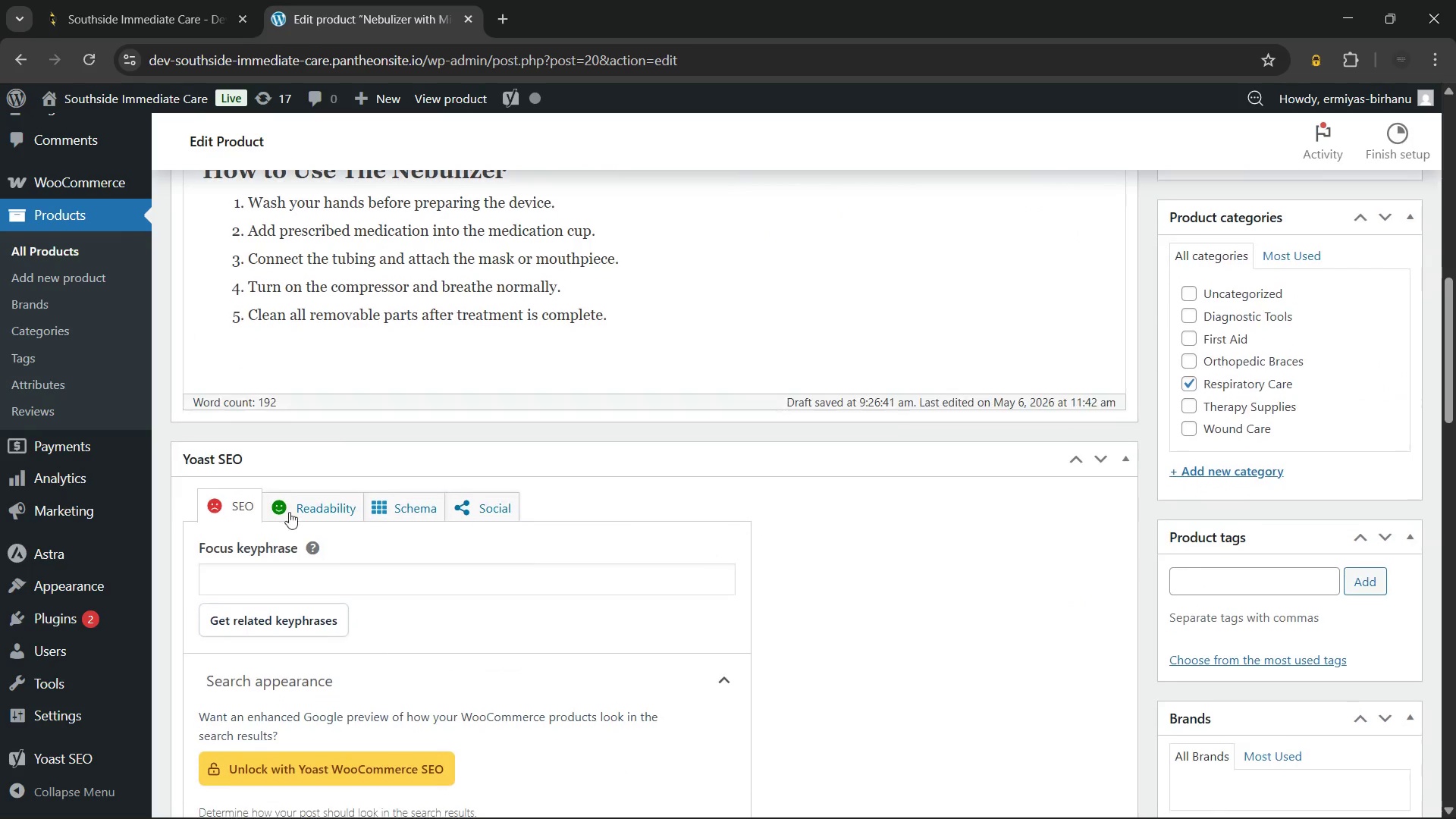 
left_click([307, 504])
 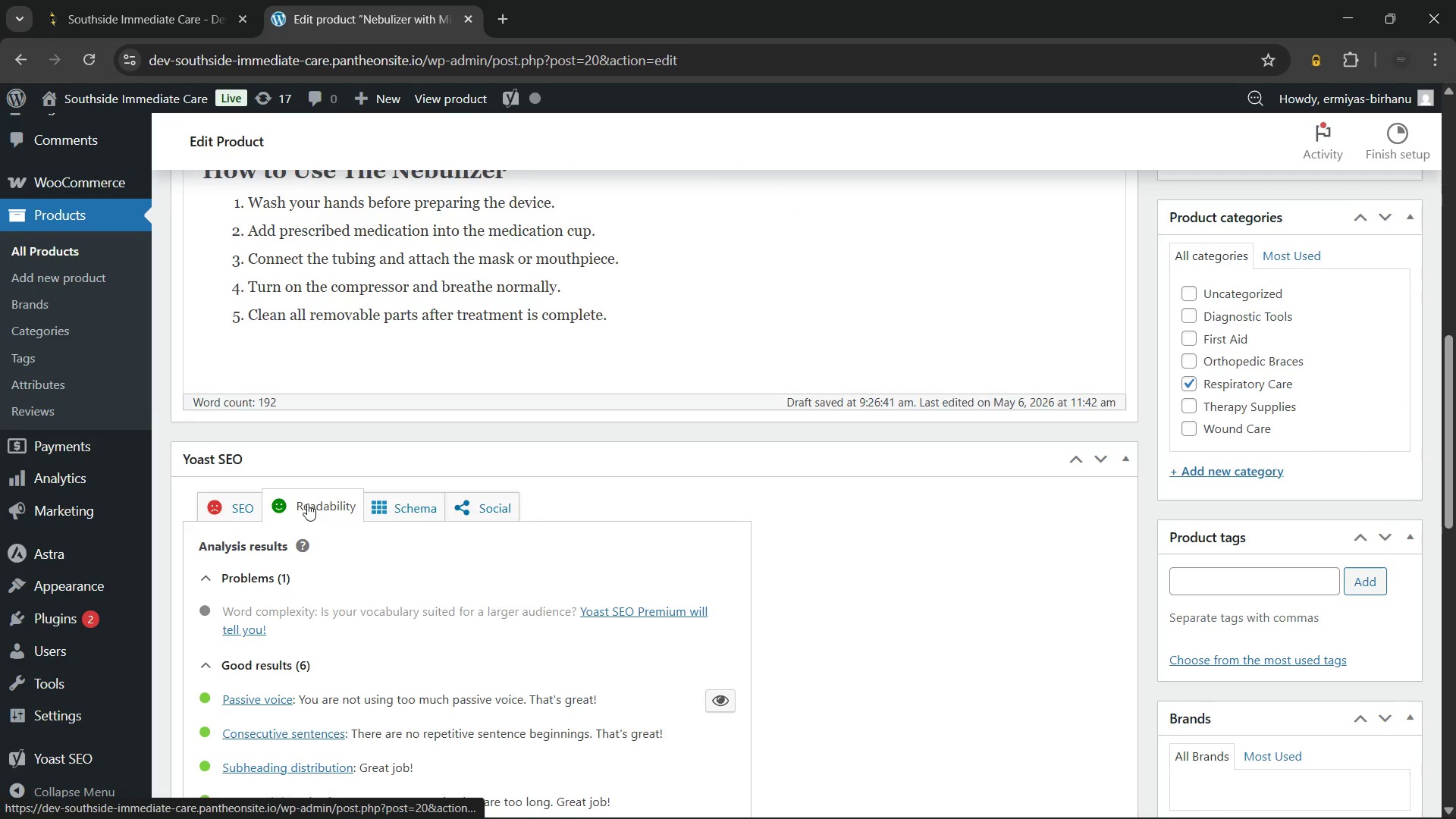 
scroll: coordinate [307, 504], scroll_direction: down, amount: 3.0
 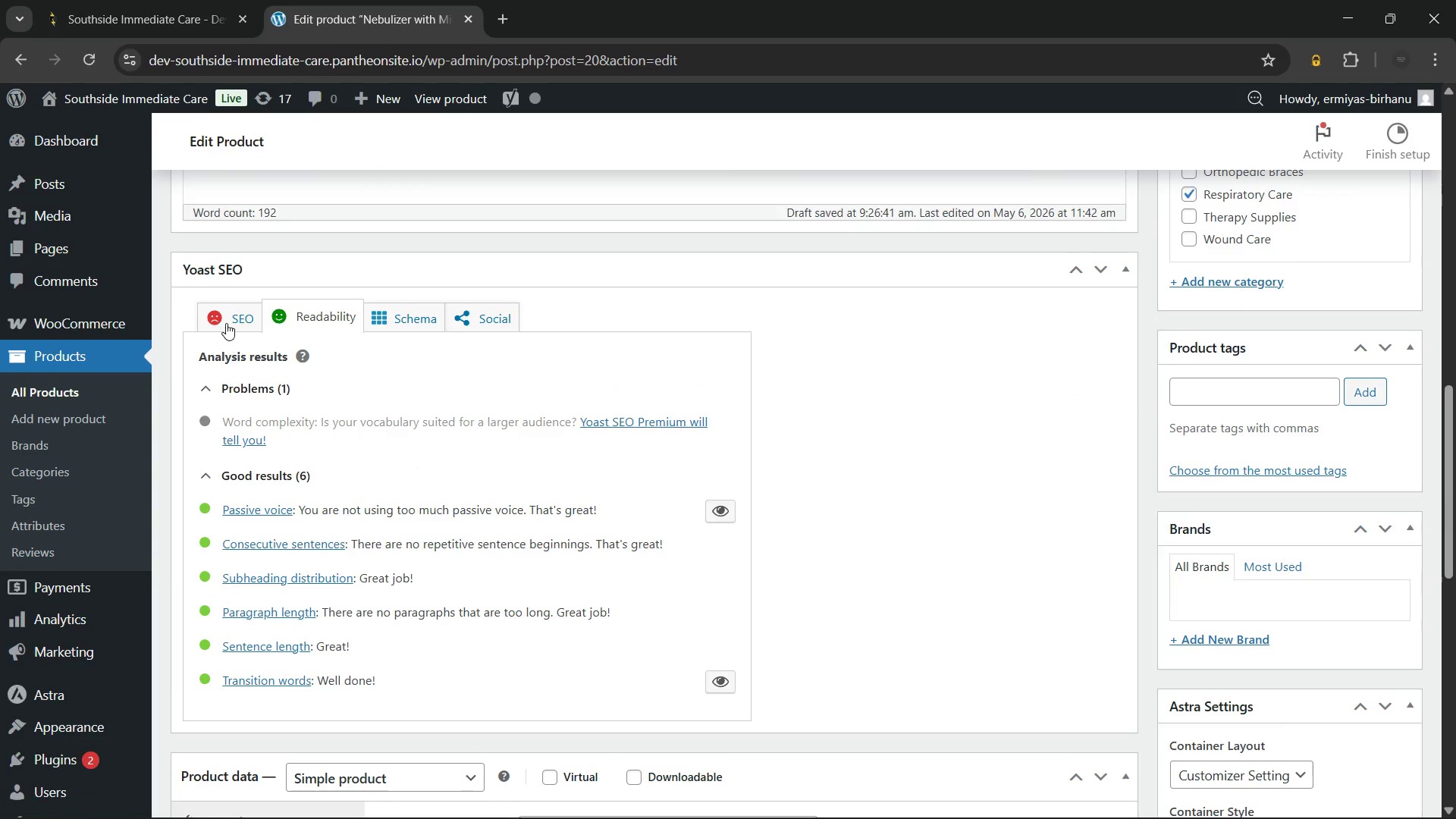 
left_click([226, 319])
 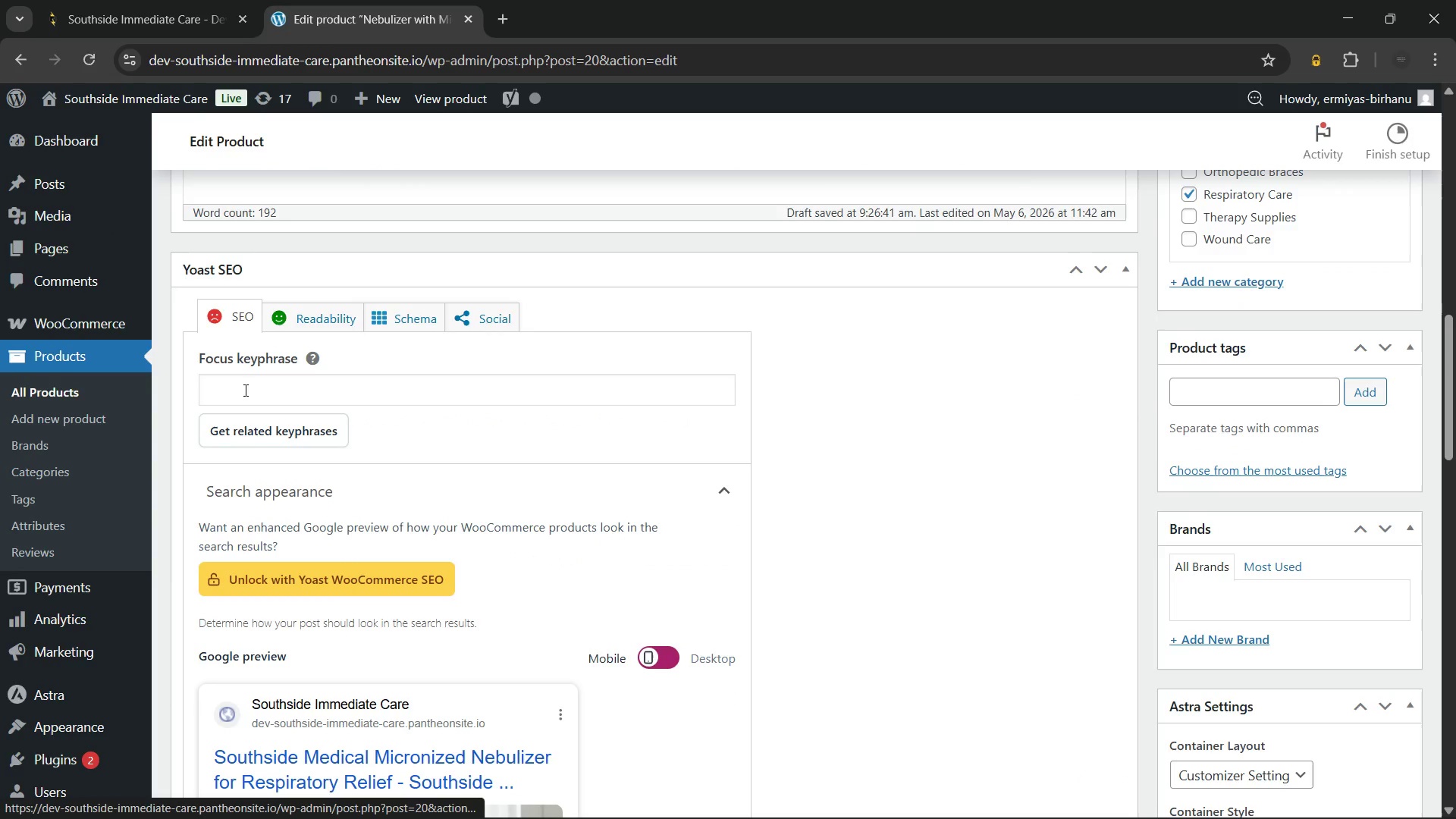 
left_click([244, 397])
 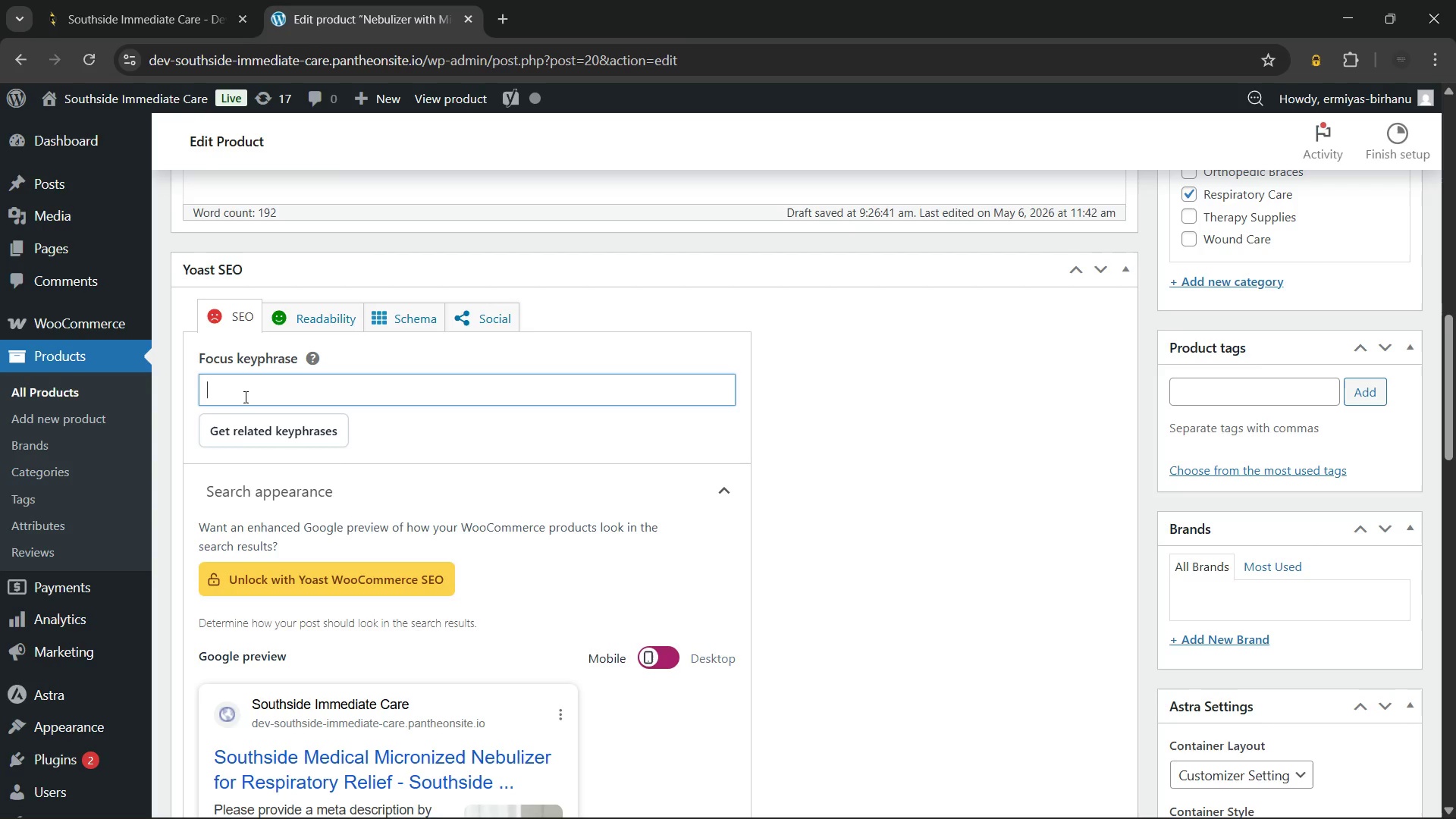 
wait(7.42)
 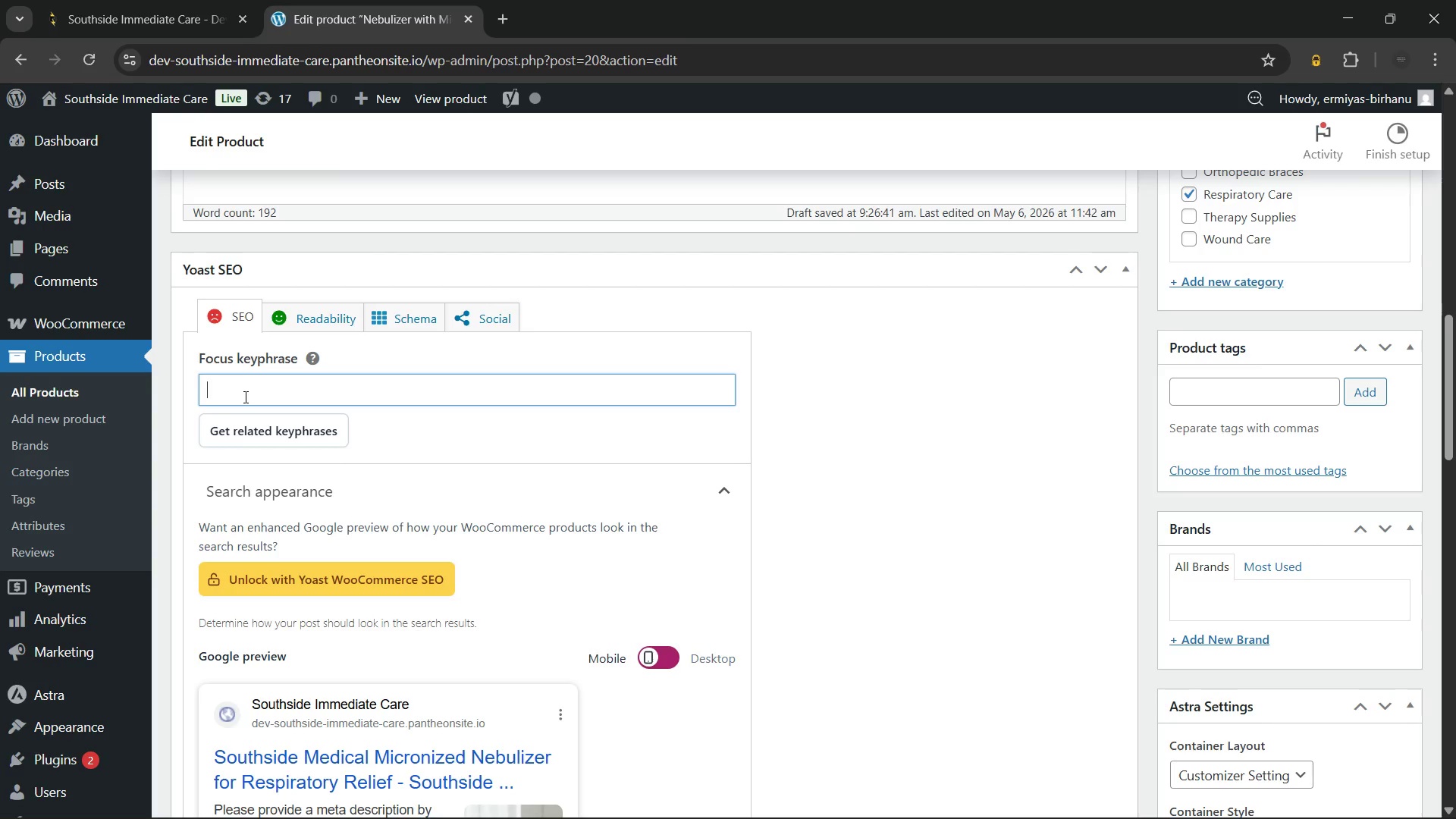 
type(Micronized nebulizer)
 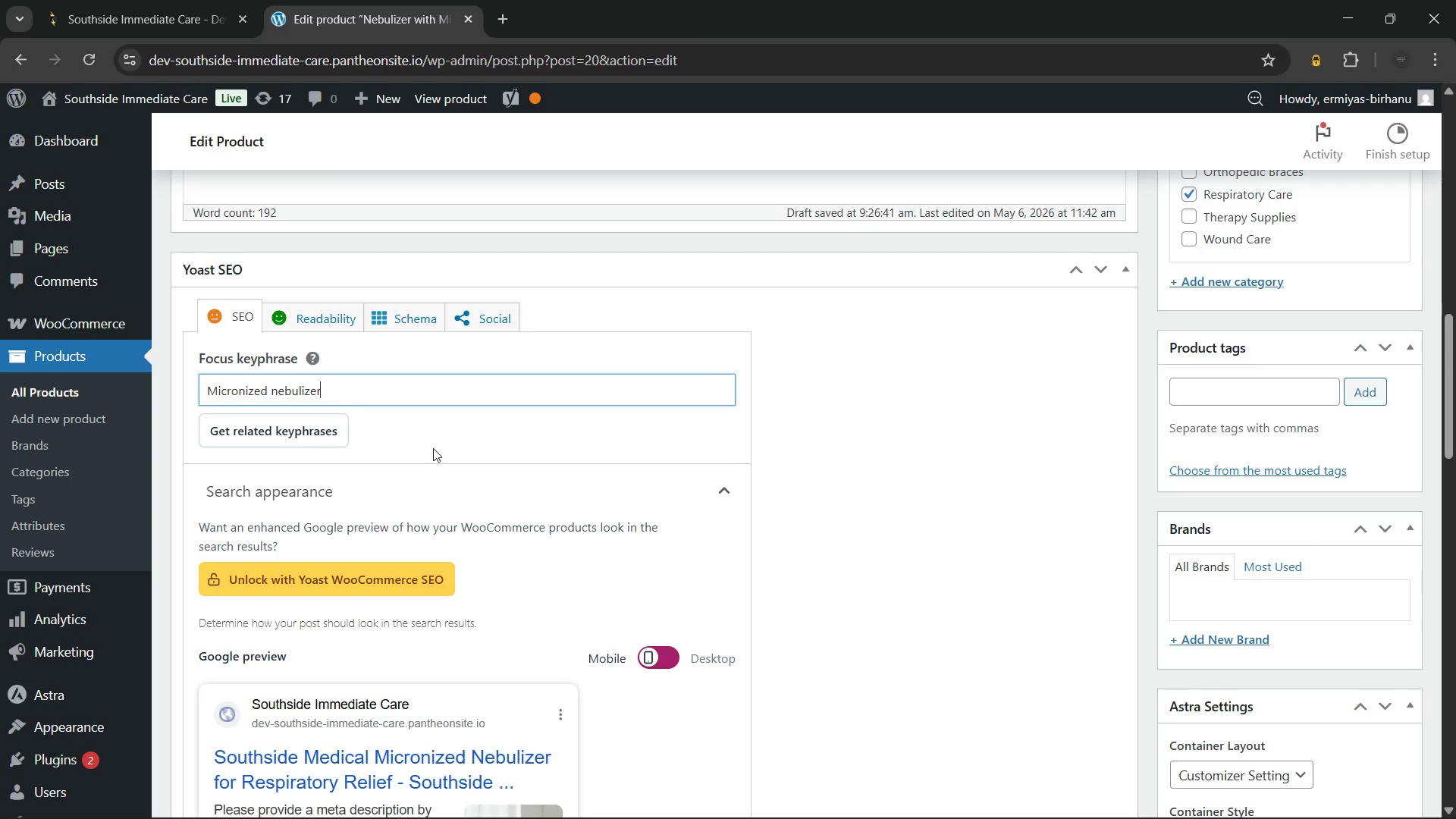 
mouse_move([460, 475])
 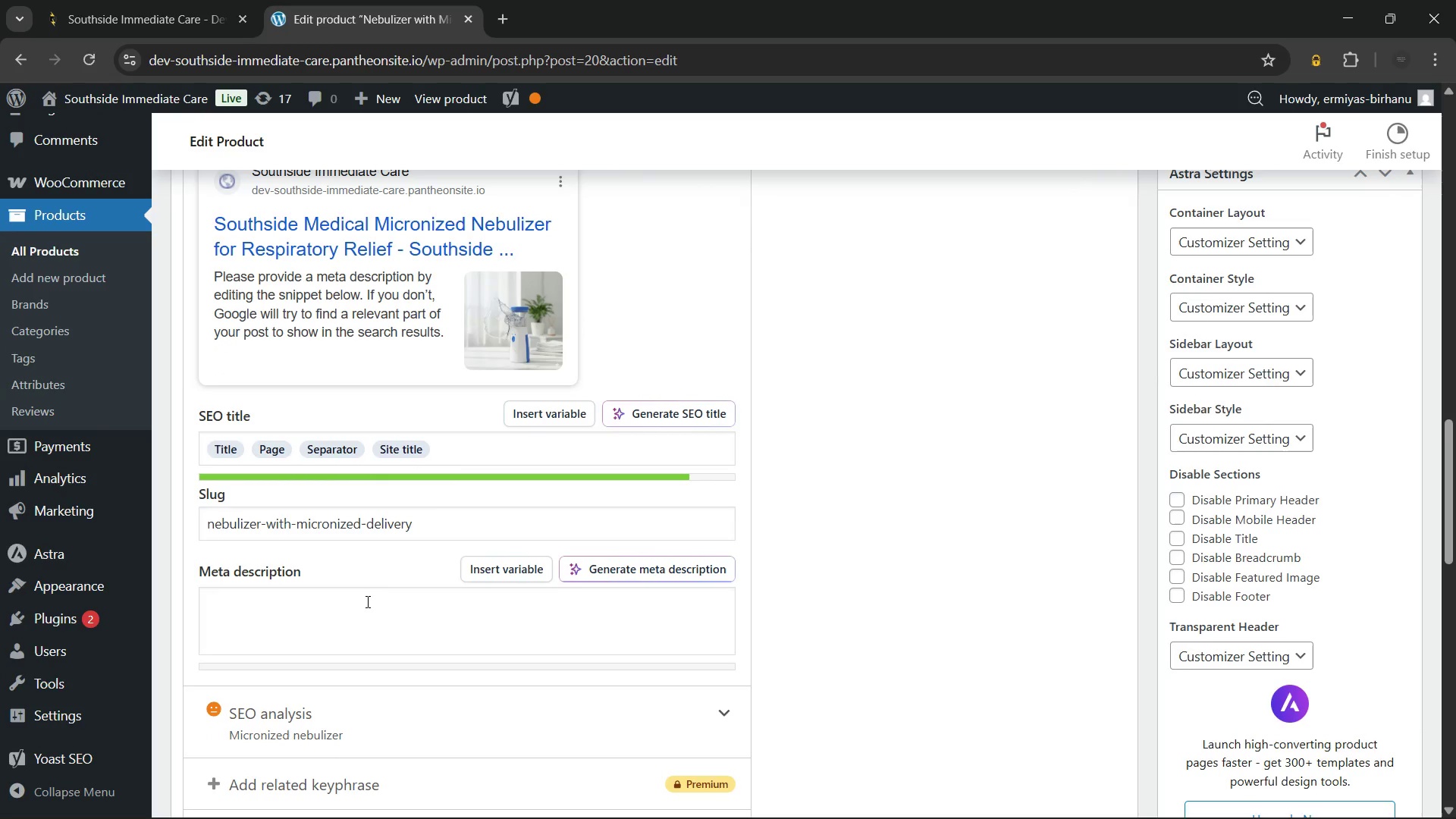 
left_click([366, 601])
 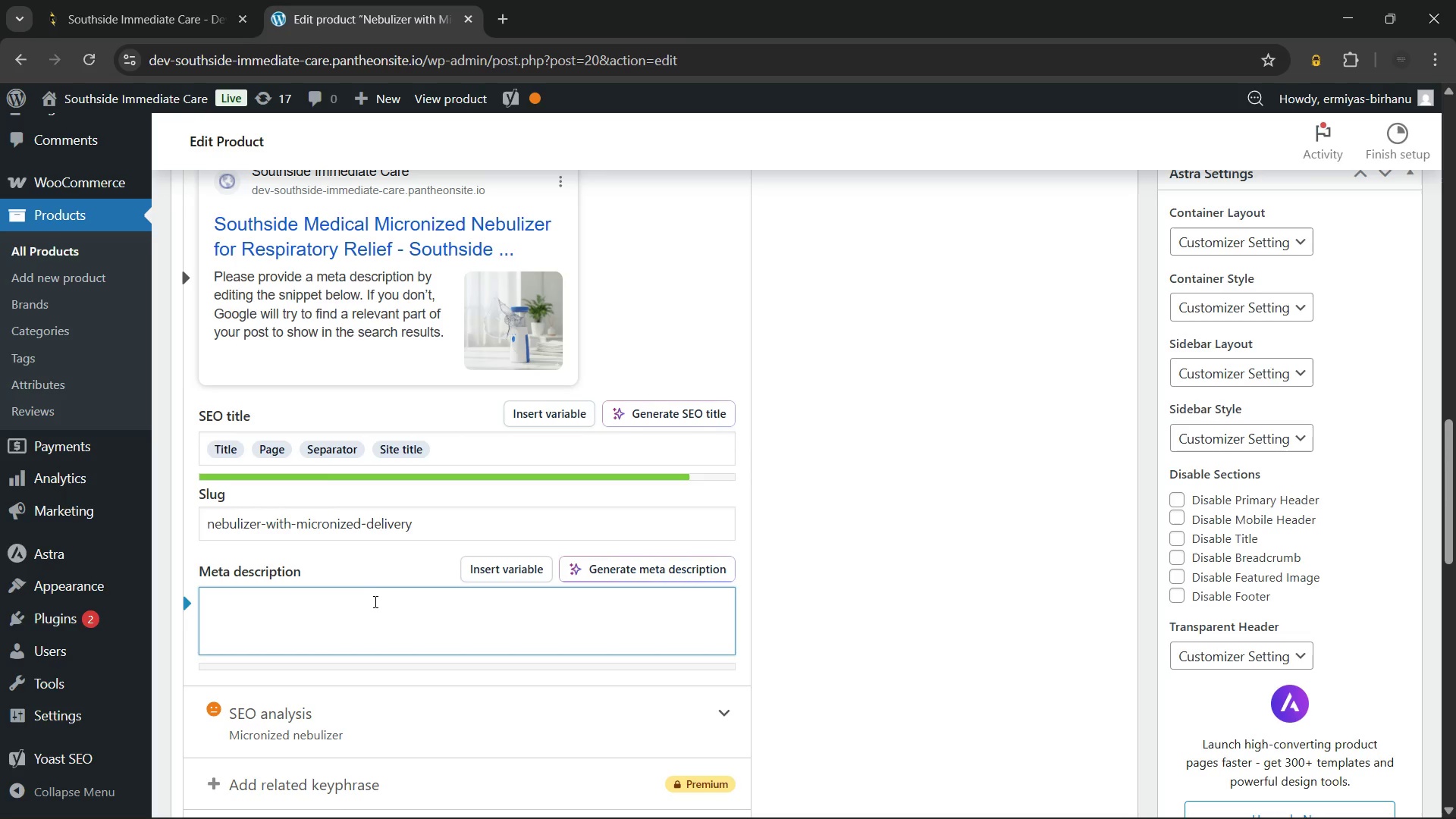 
wait(6.59)
 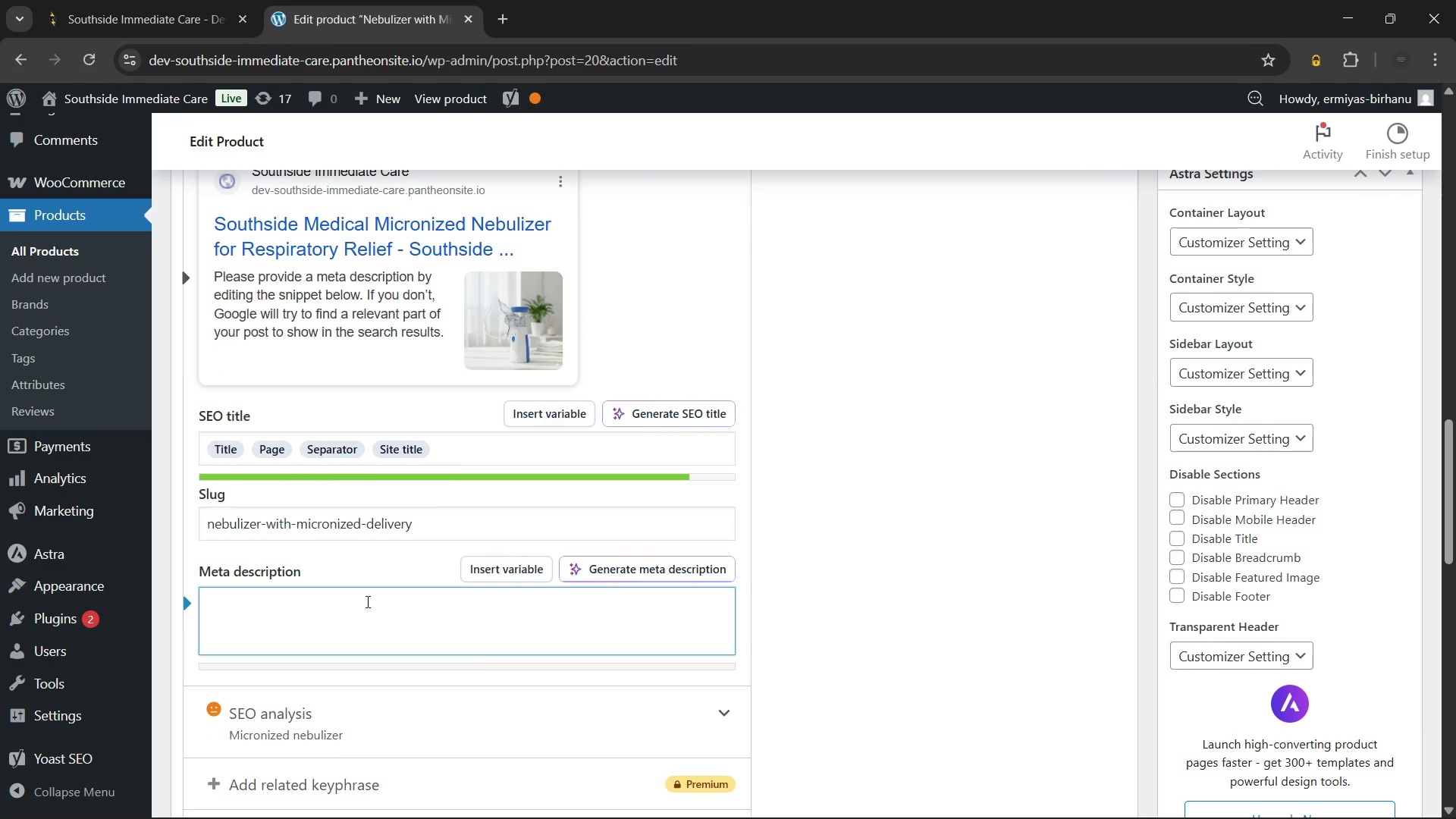 
left_click([469, 458])
 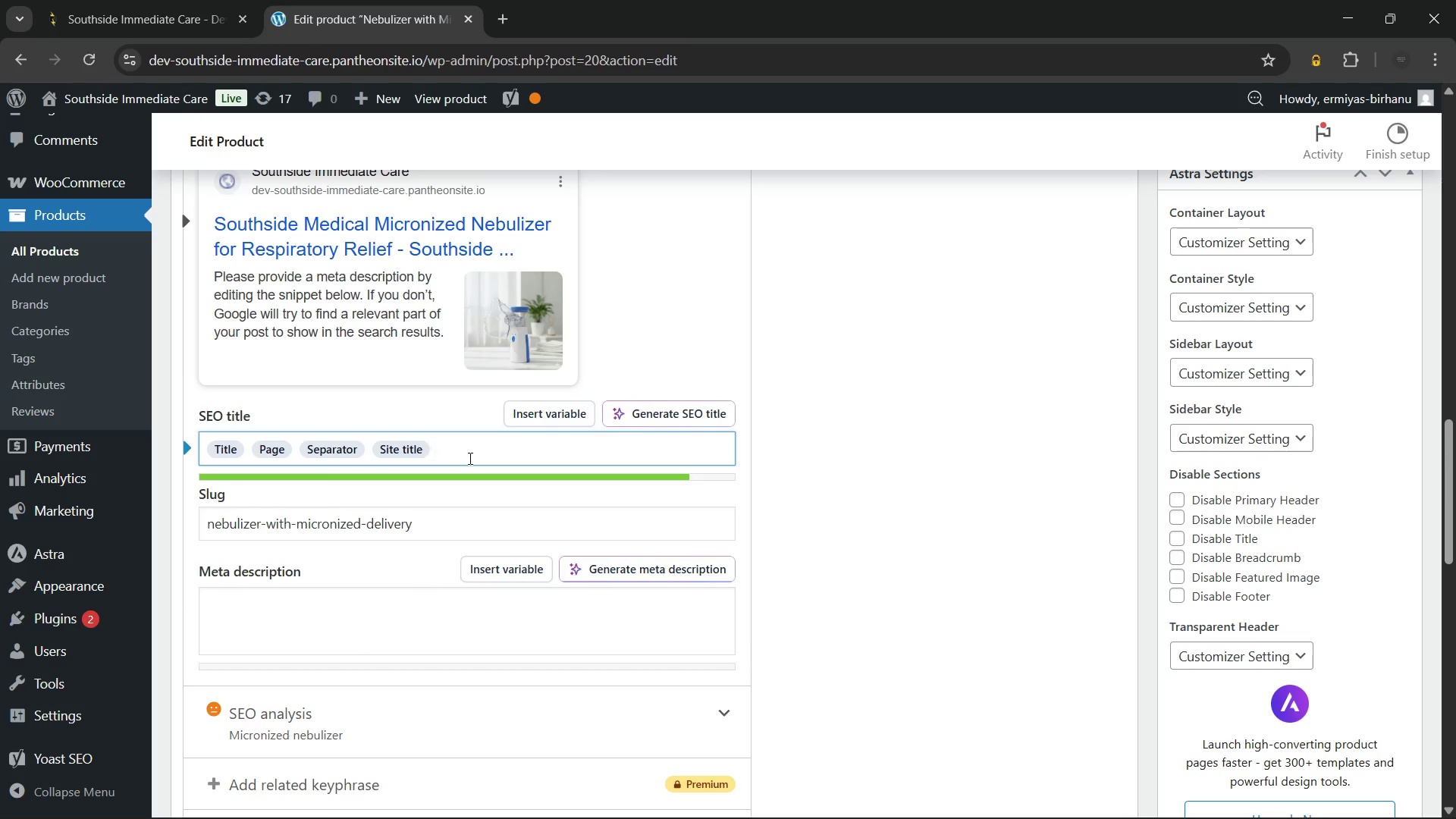 
key(Backspace)
key(Backspace)
key(Backspace)
key(Backspace)
key(Backspace)
key(Backspace)
key(Backspace)
key(Backspace)
type(Micronized Nebulizer for Deep Lung Relief | Southside Medical)
 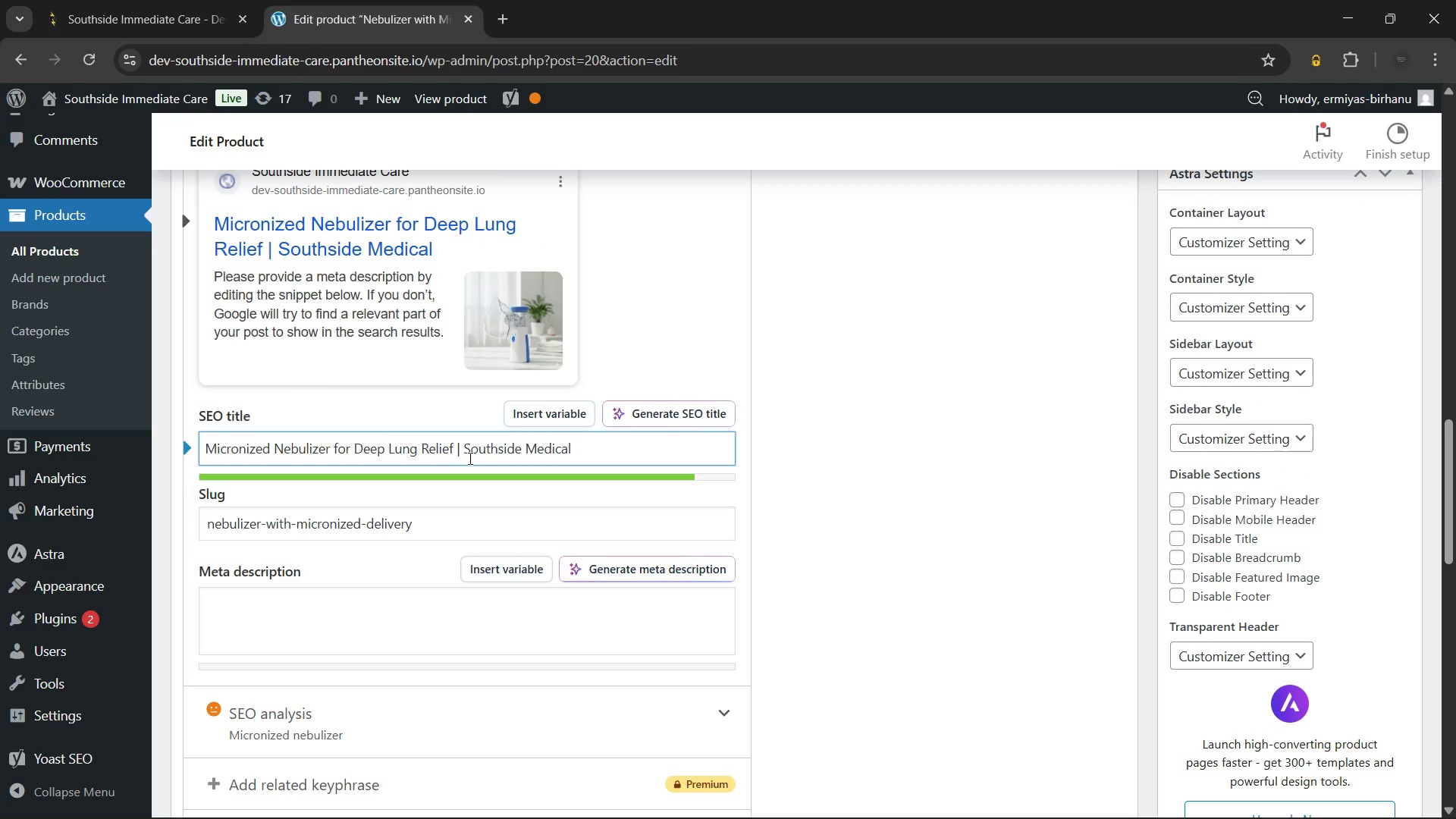 
left_click([352, 611])
 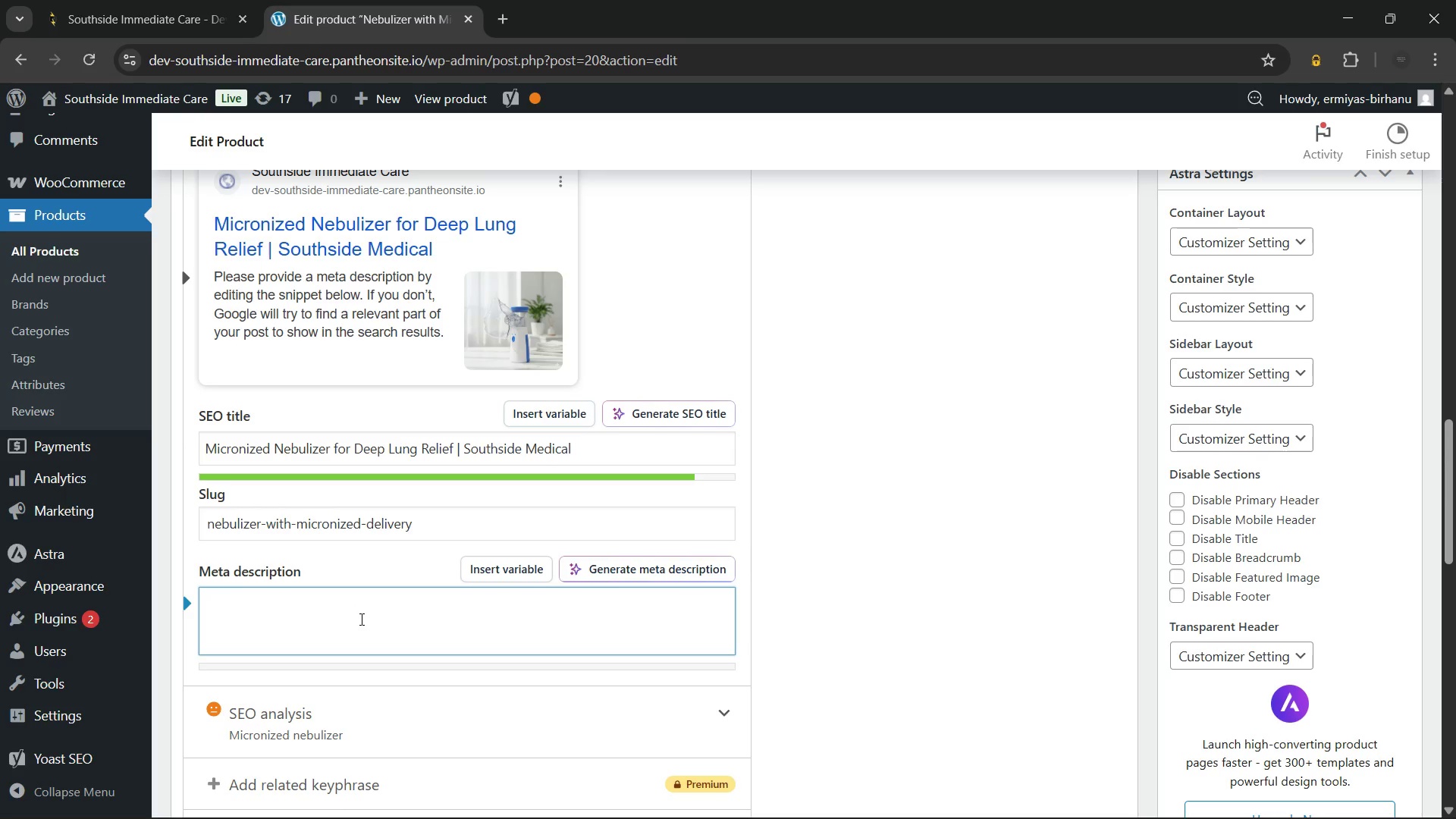 
wait(7.95)
 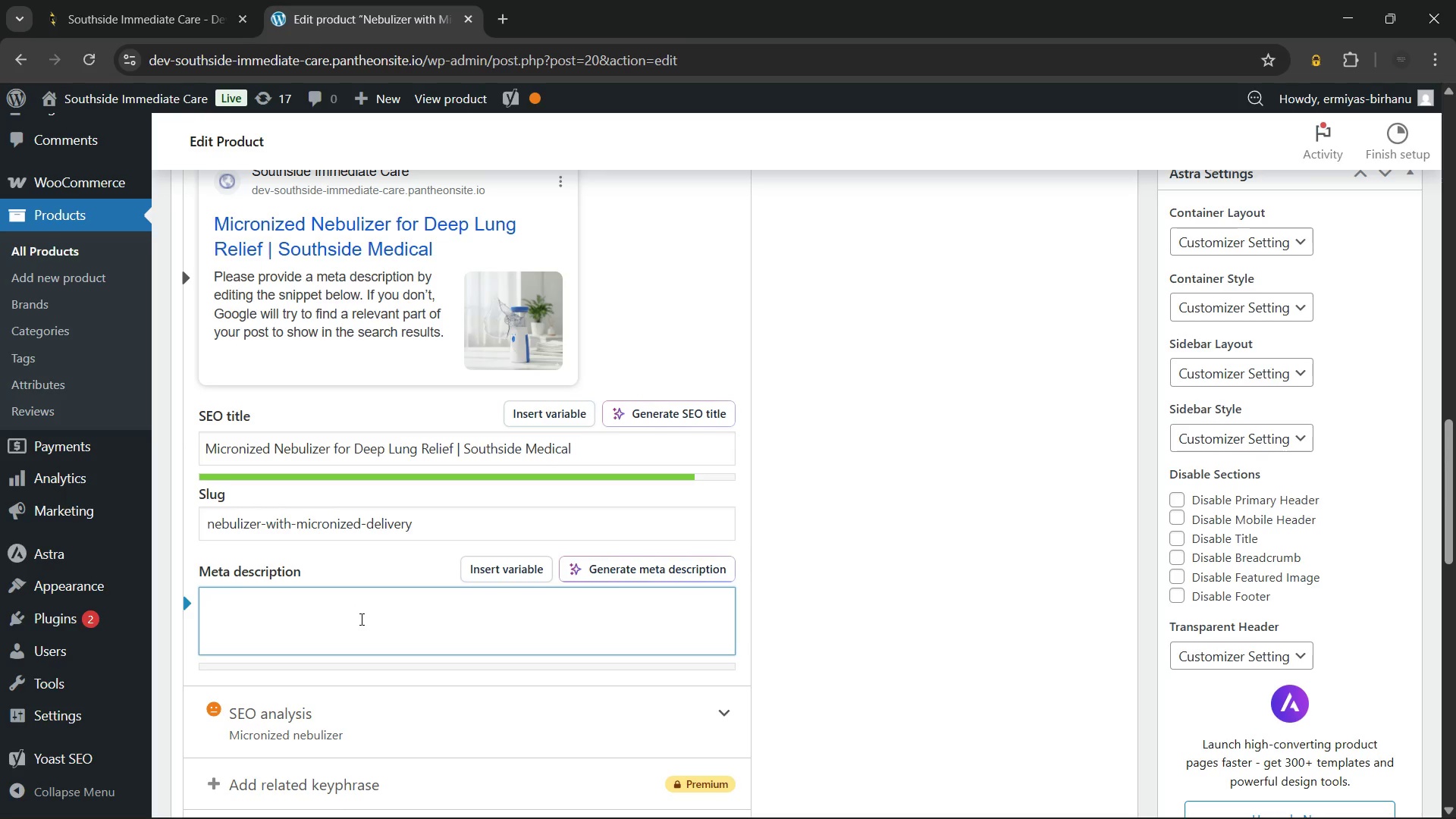 
type(Micronized nebulizer for deep lung relief and quiet treatments. Breathe easier with Southside Medical respiratory care today.)
 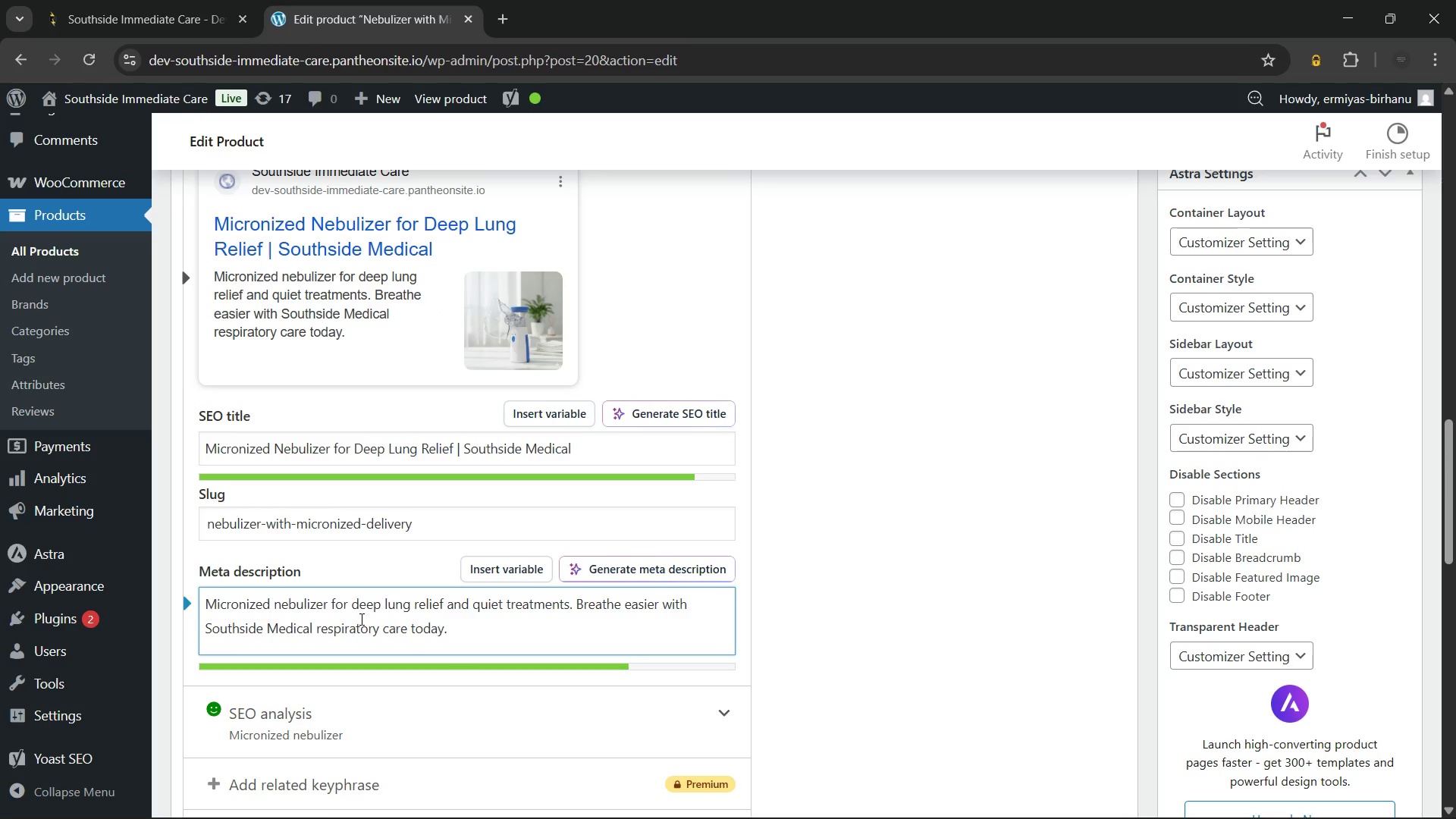 
left_click([954, 464])
 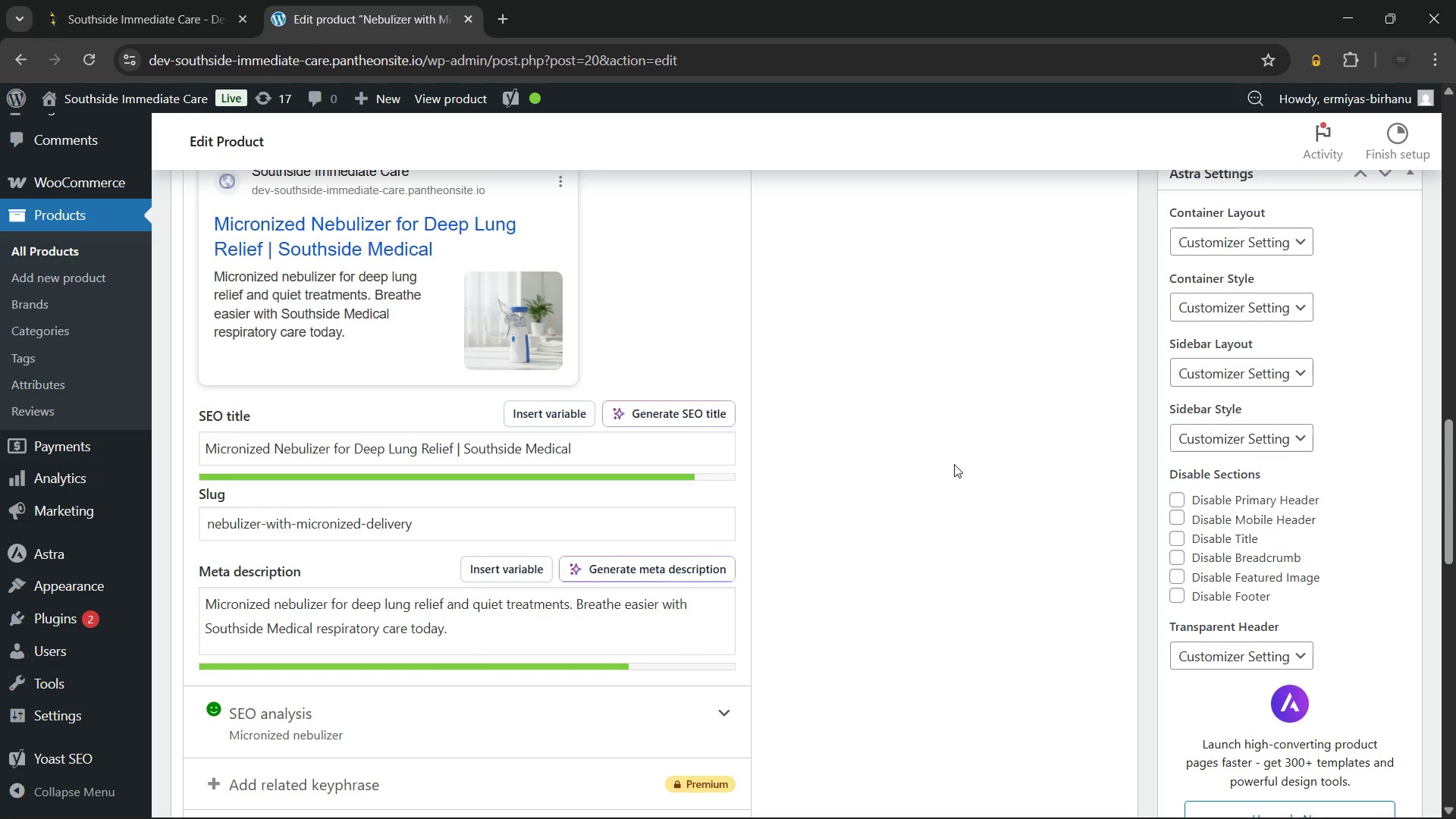 
scroll: coordinate [954, 464], scroll_direction: up, amount: 1.0
 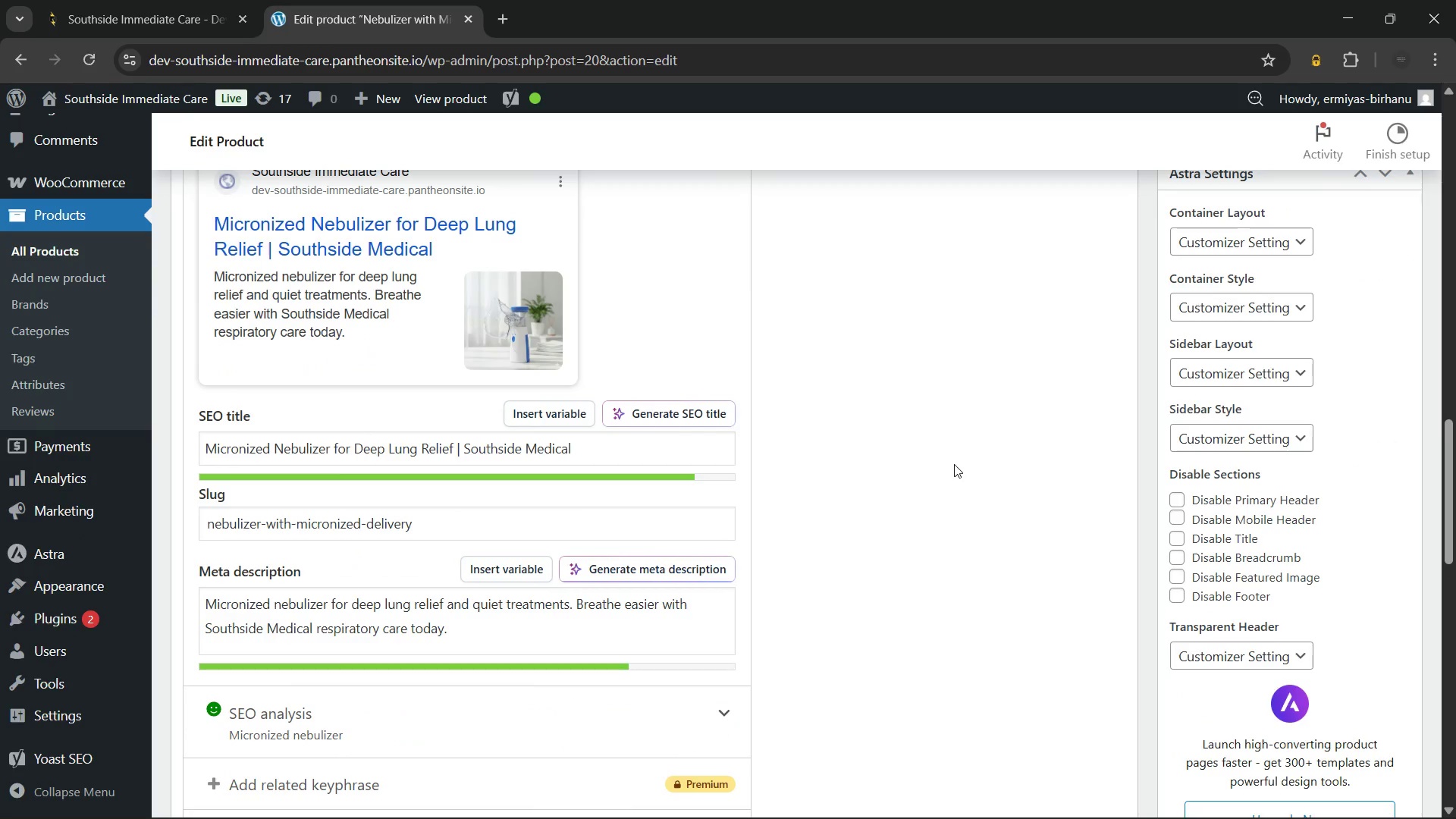 
wait(7.0)
 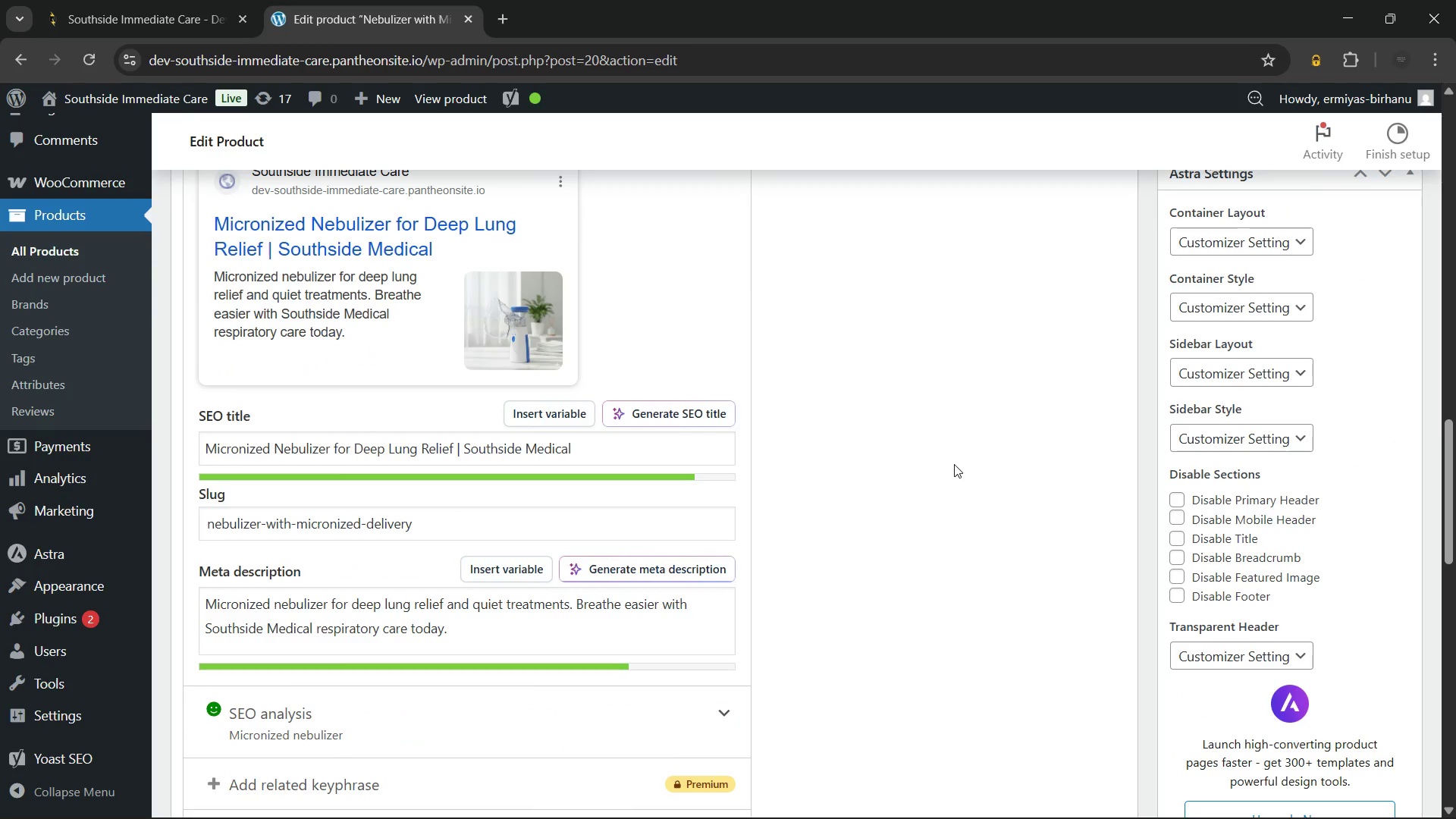 
scroll: coordinate [954, 464], scroll_direction: down, amount: 4.0
 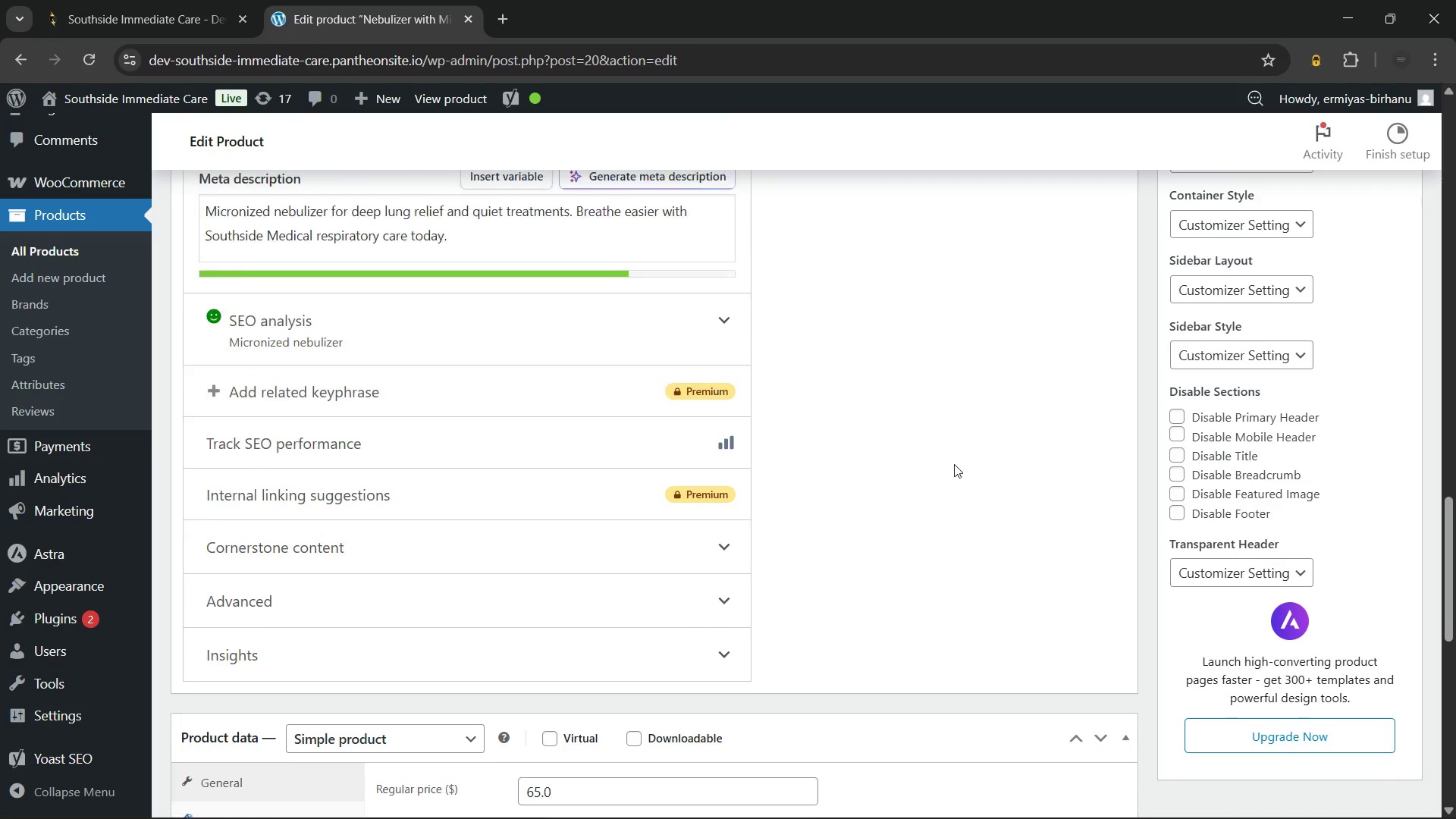 
scroll: coordinate [954, 464], scroll_direction: none, amount: 0.0
 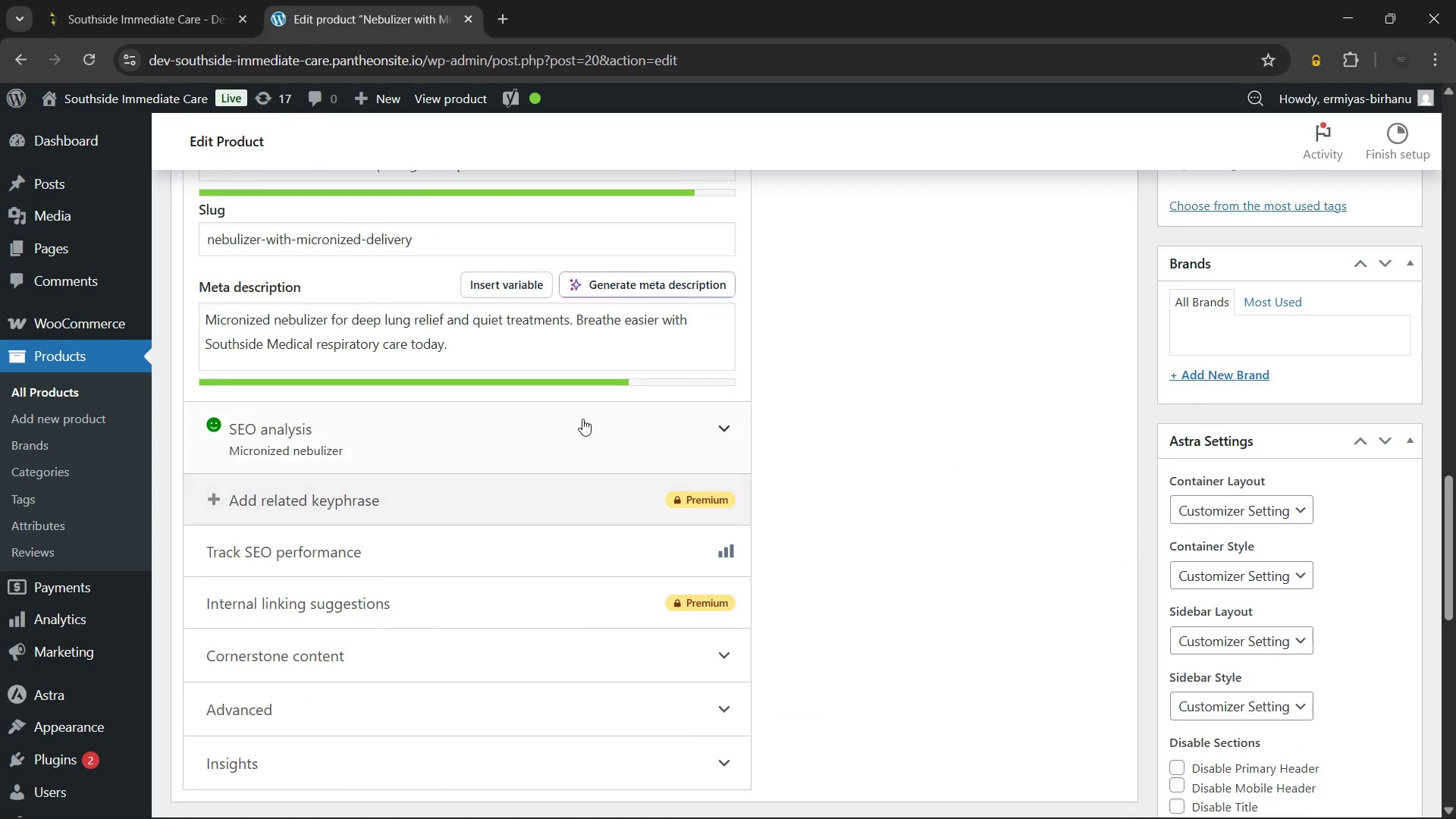 
left_click([582, 419])
 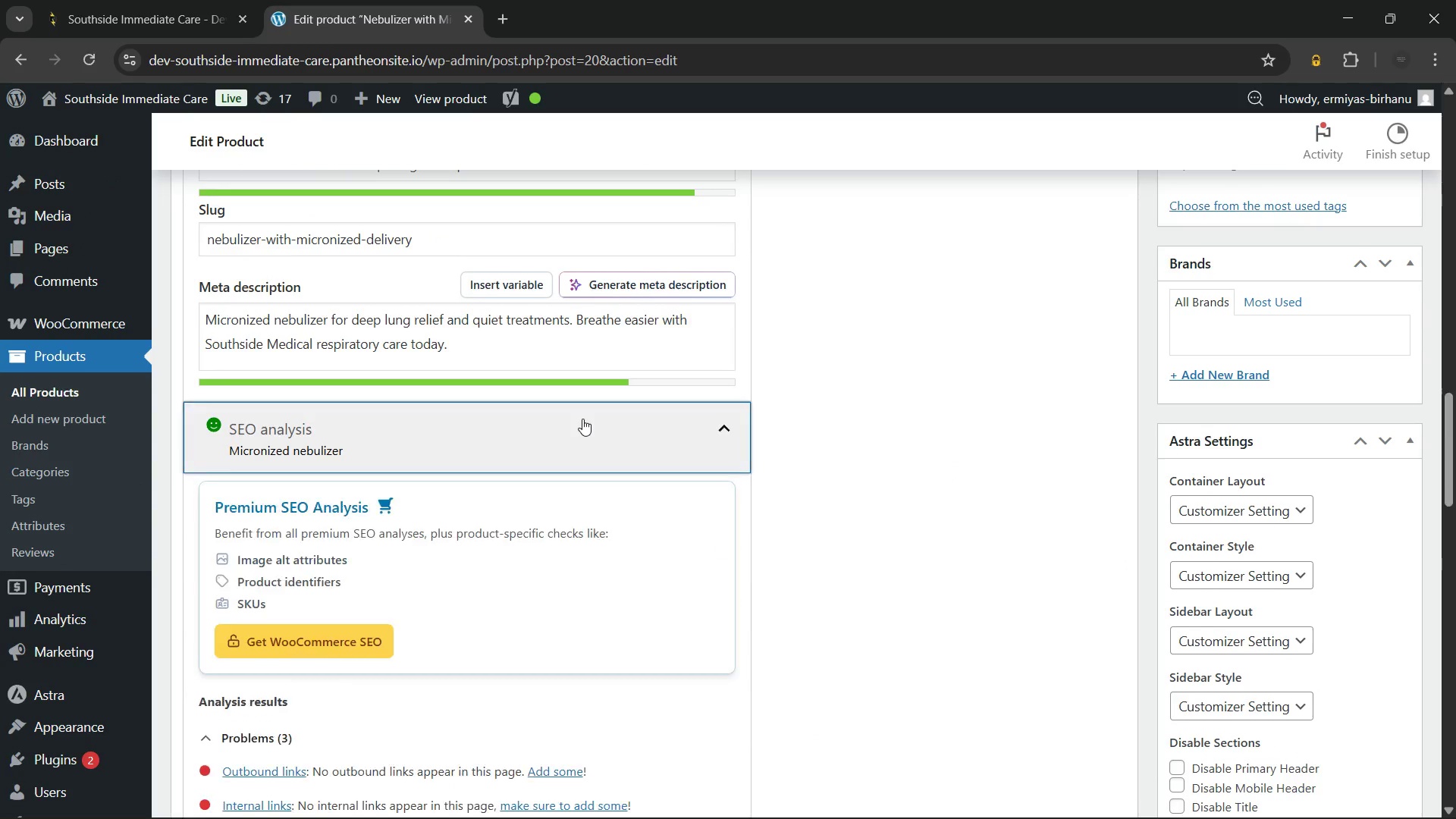 
scroll: coordinate [582, 419], scroll_direction: down, amount: 3.0
 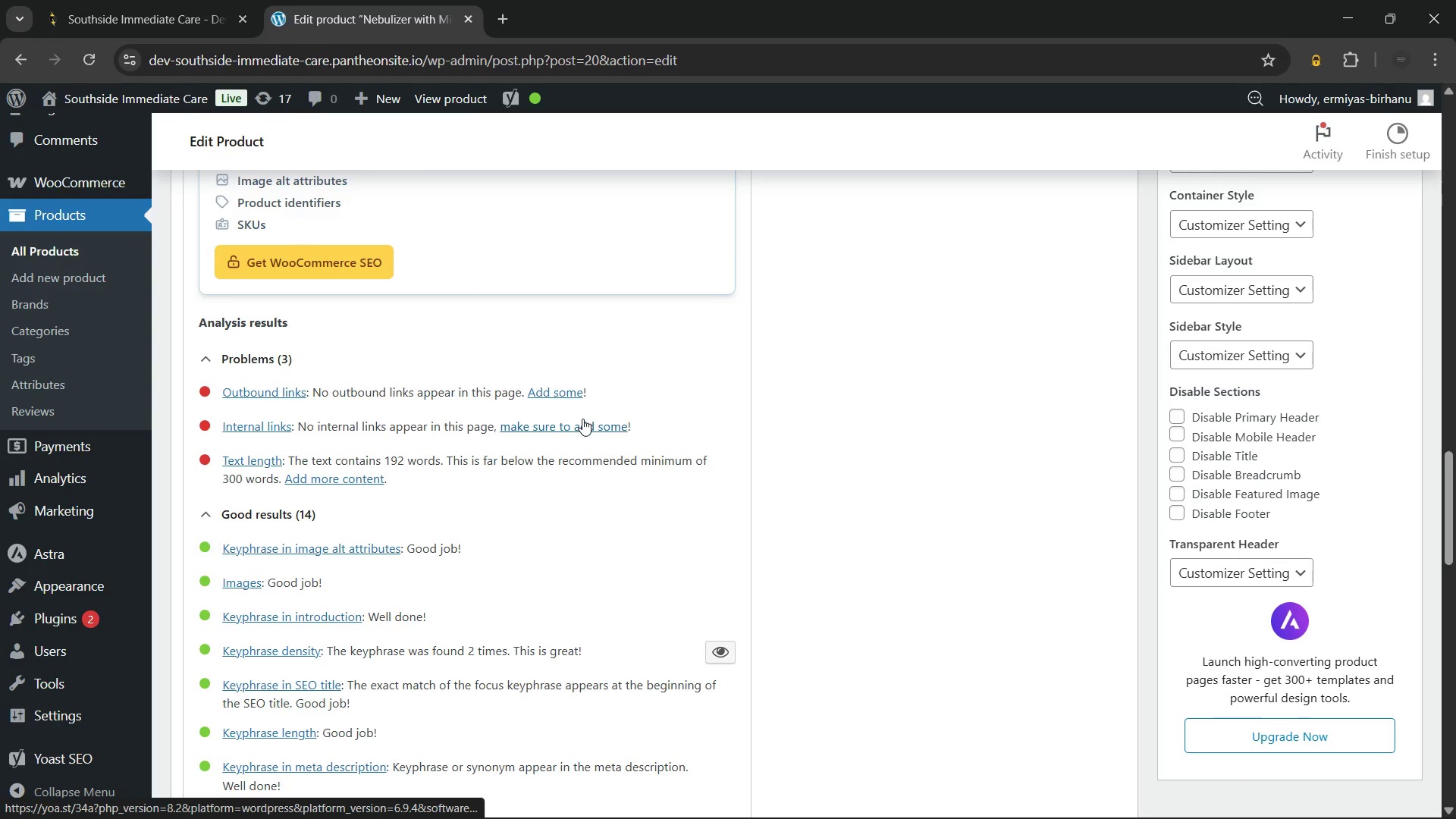 
scroll: coordinate [582, 419], scroll_direction: up, amount: 2.0
 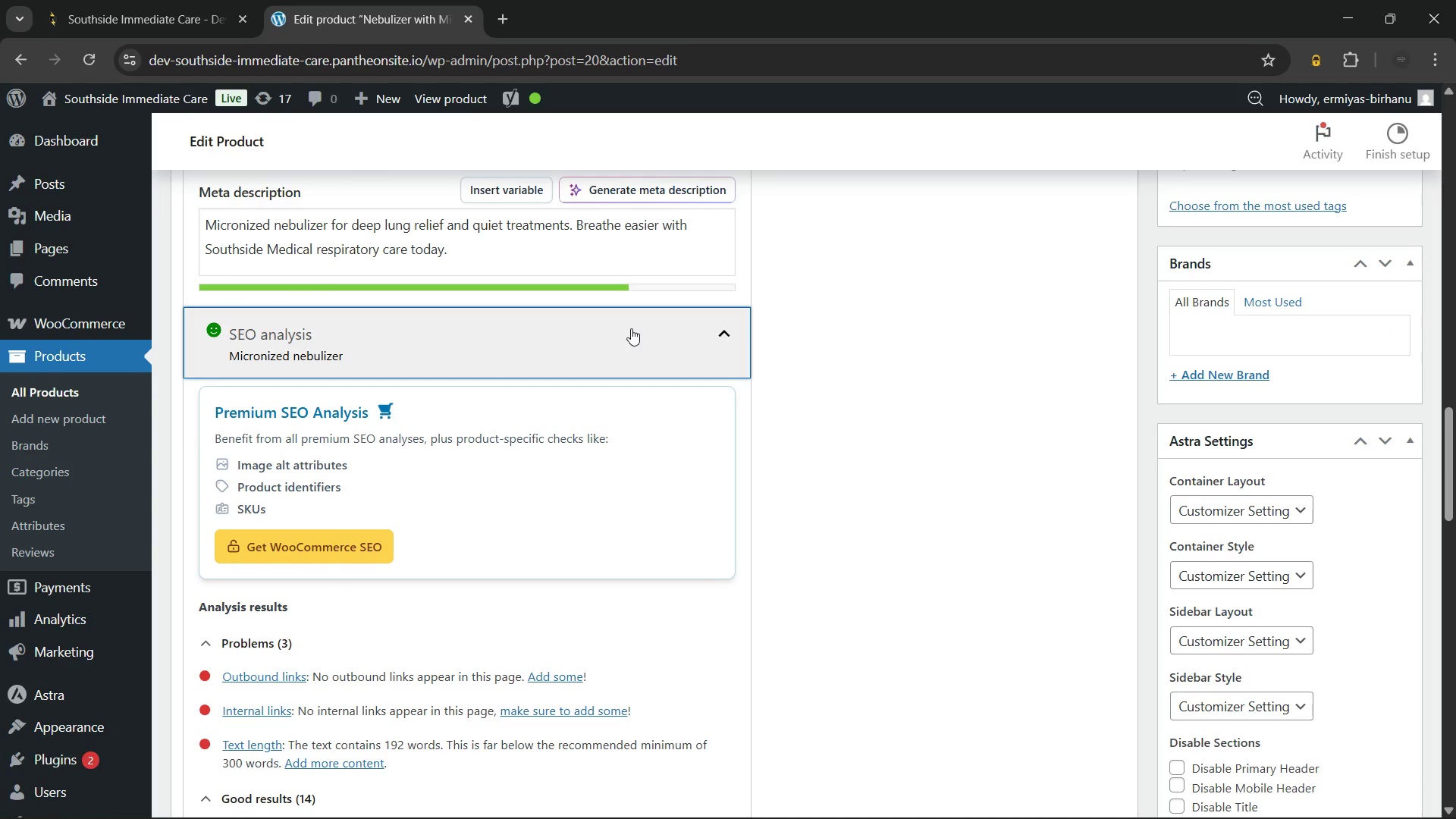 
left_click([631, 328])
 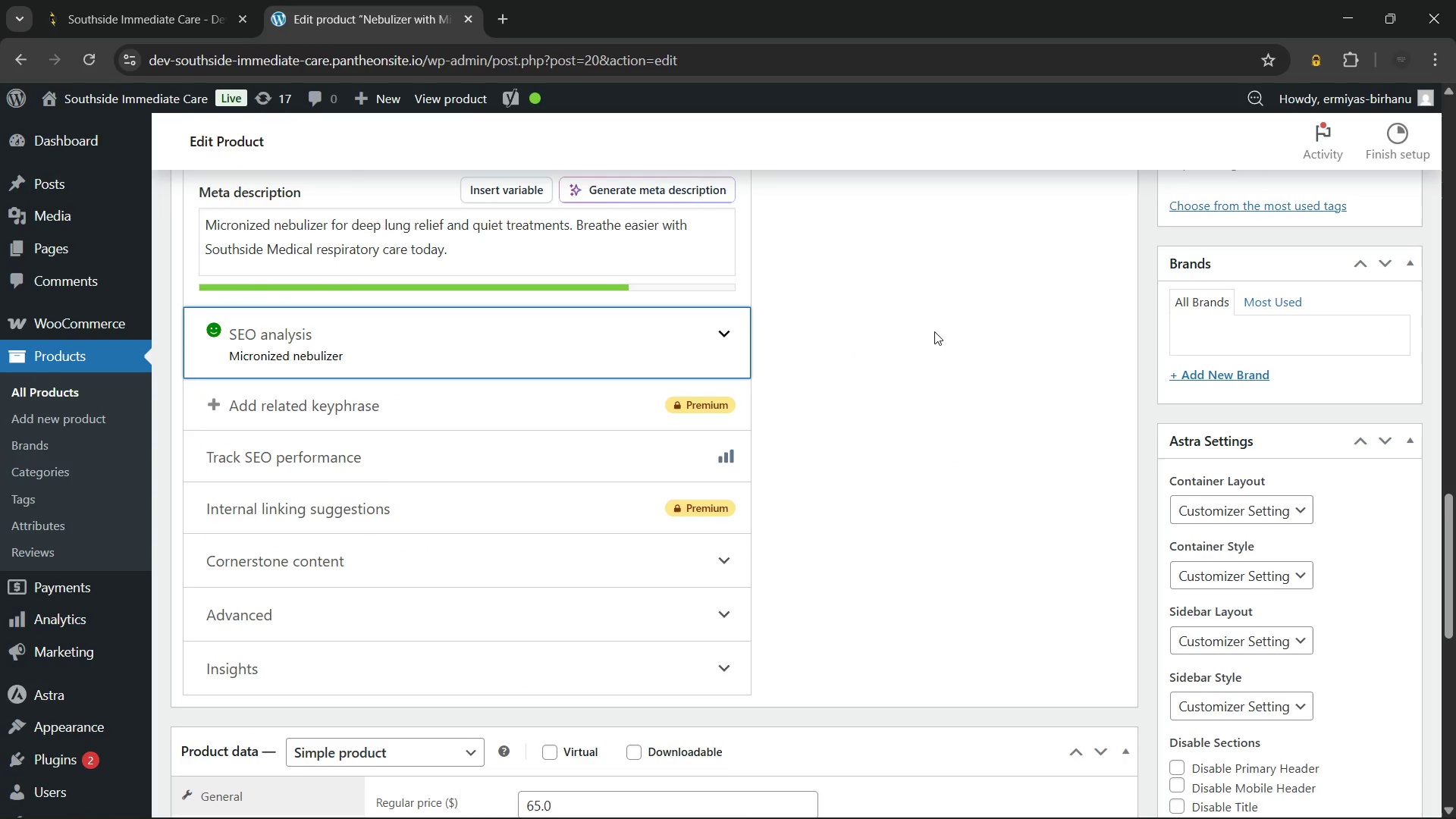 
left_click([934, 331])
 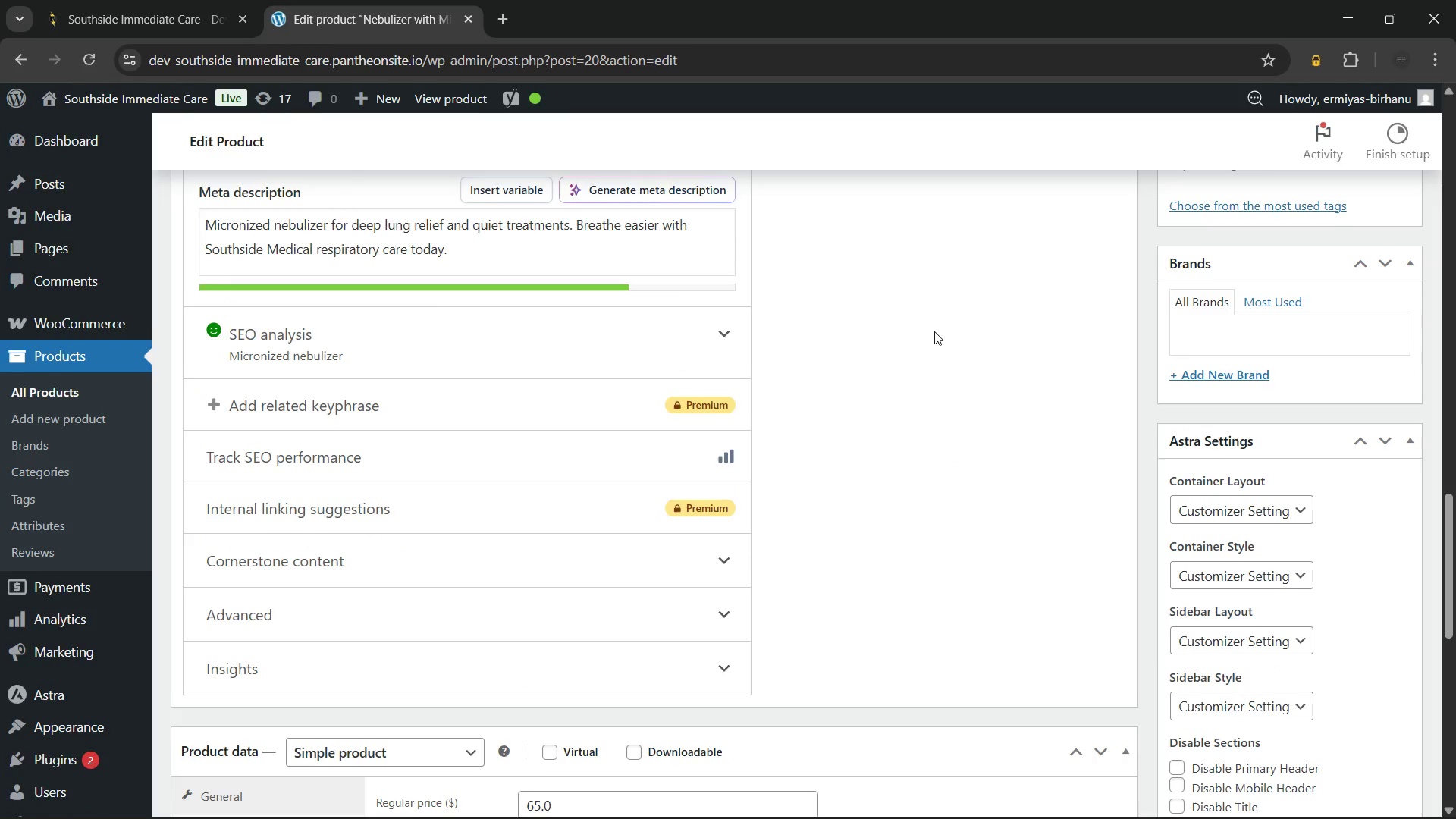 
scroll: coordinate [934, 331], scroll_direction: down, amount: 2.0
 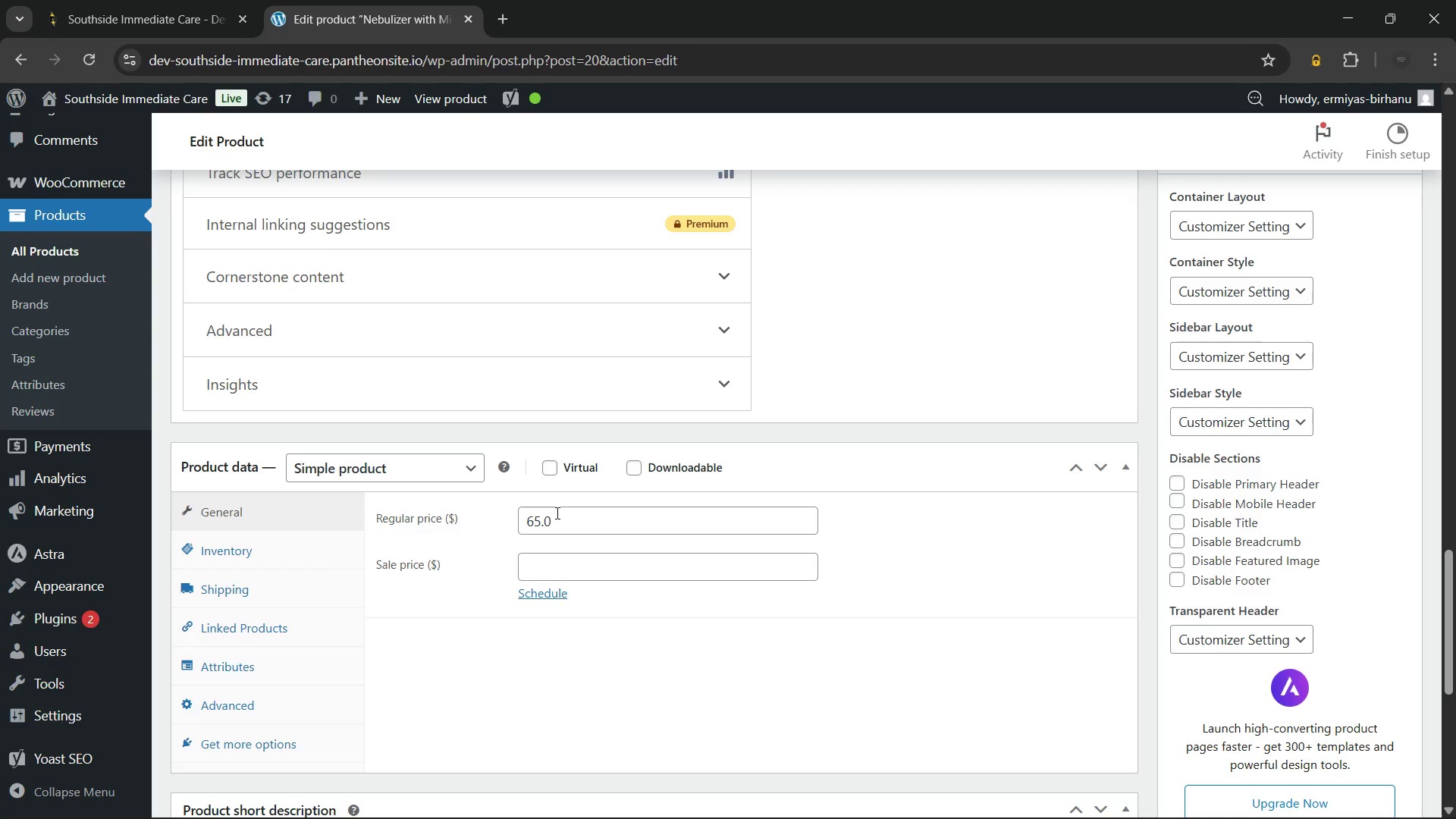 
left_click([558, 509])
 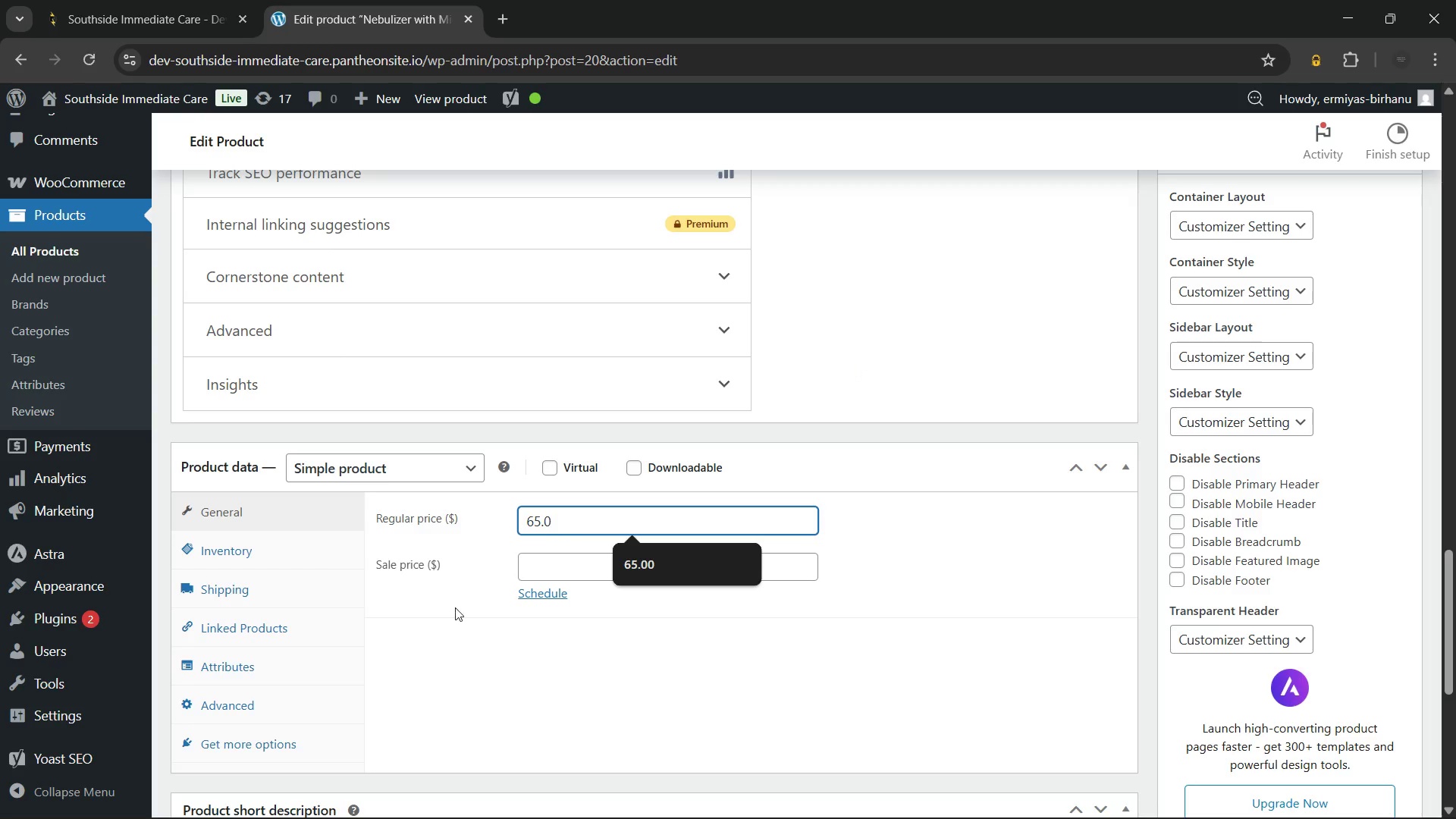 
left_click([438, 624])
 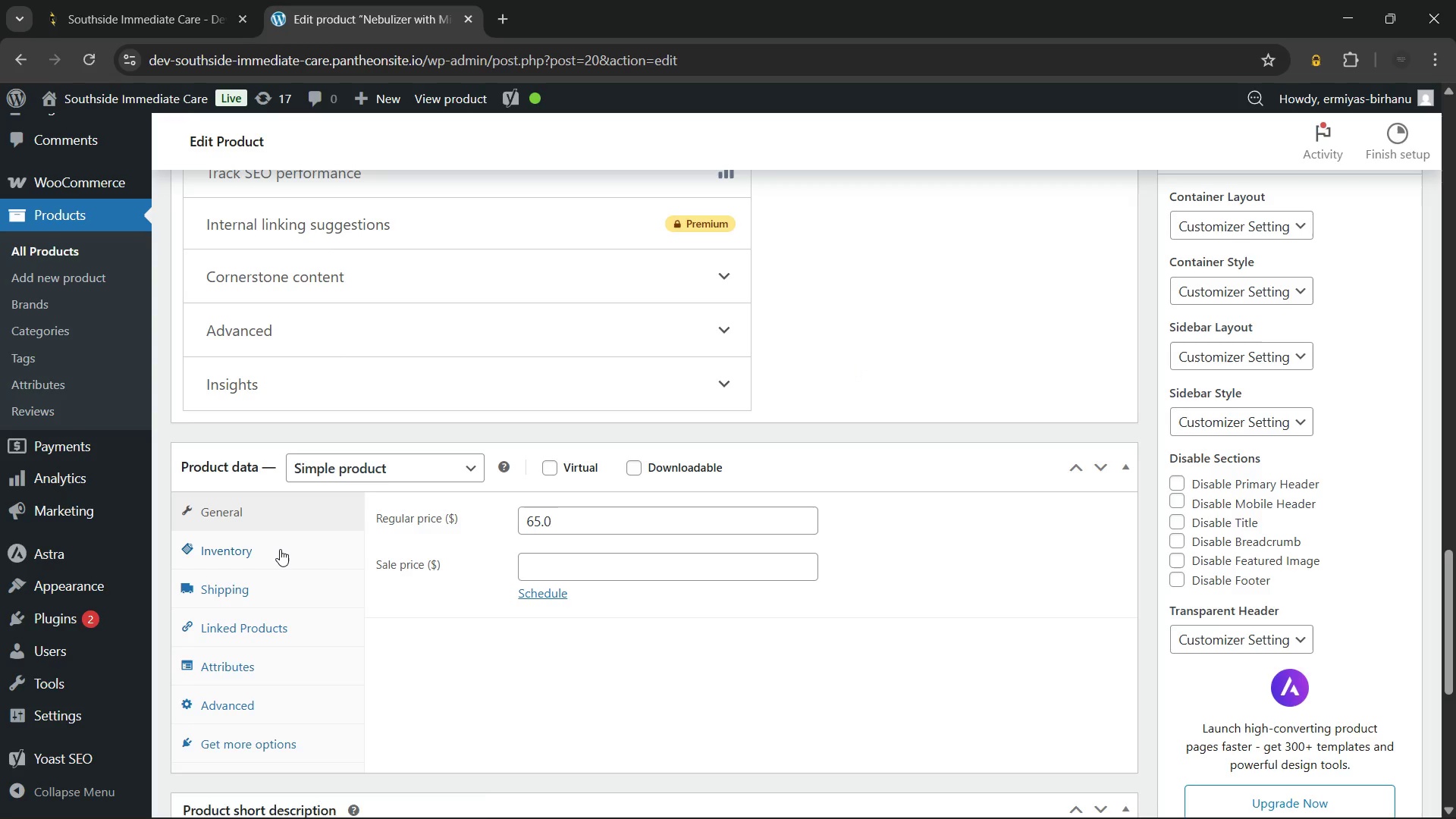 
left_click([280, 549])
 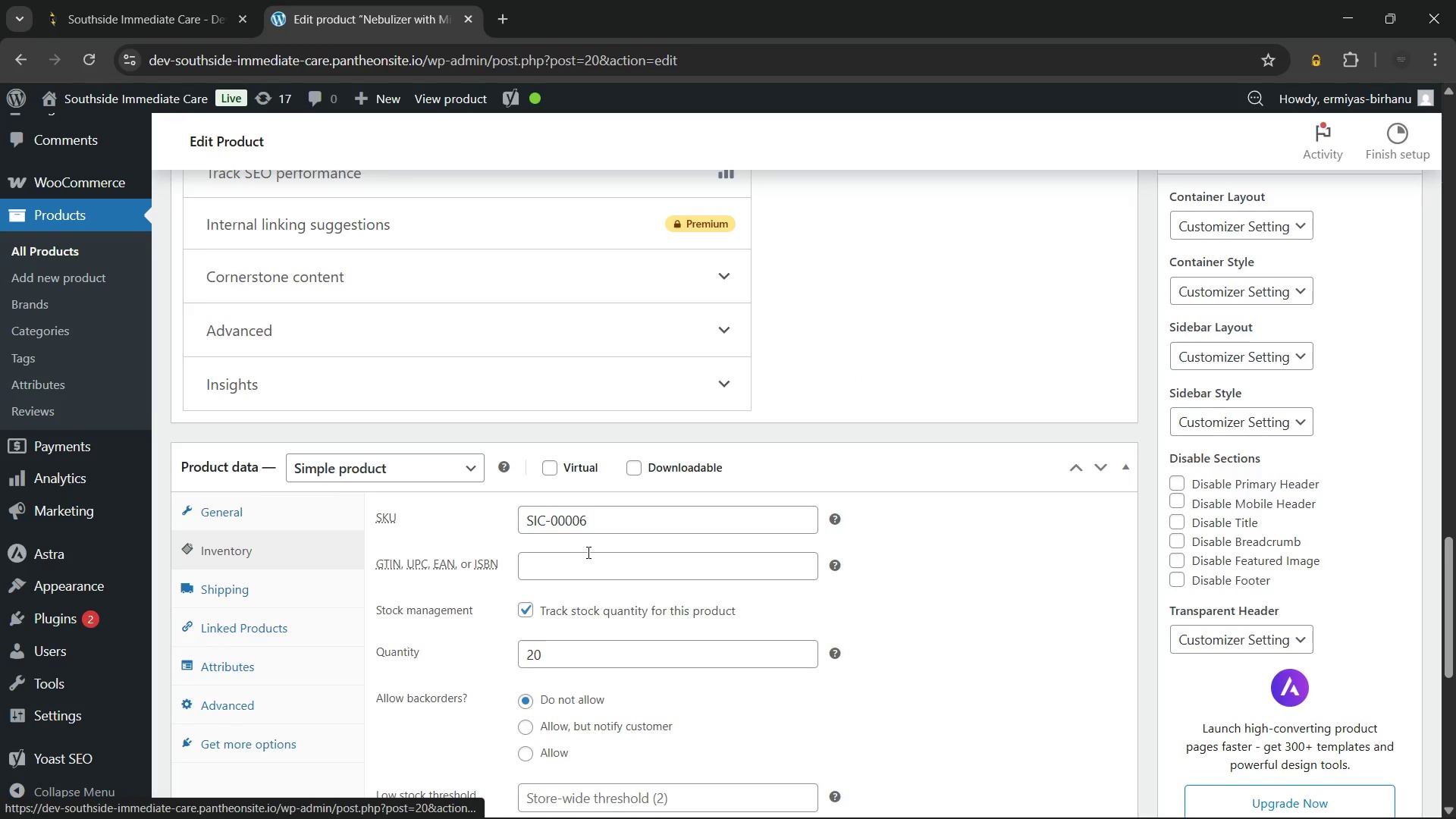 
scroll: coordinate [587, 552], scroll_direction: down, amount: 2.0
 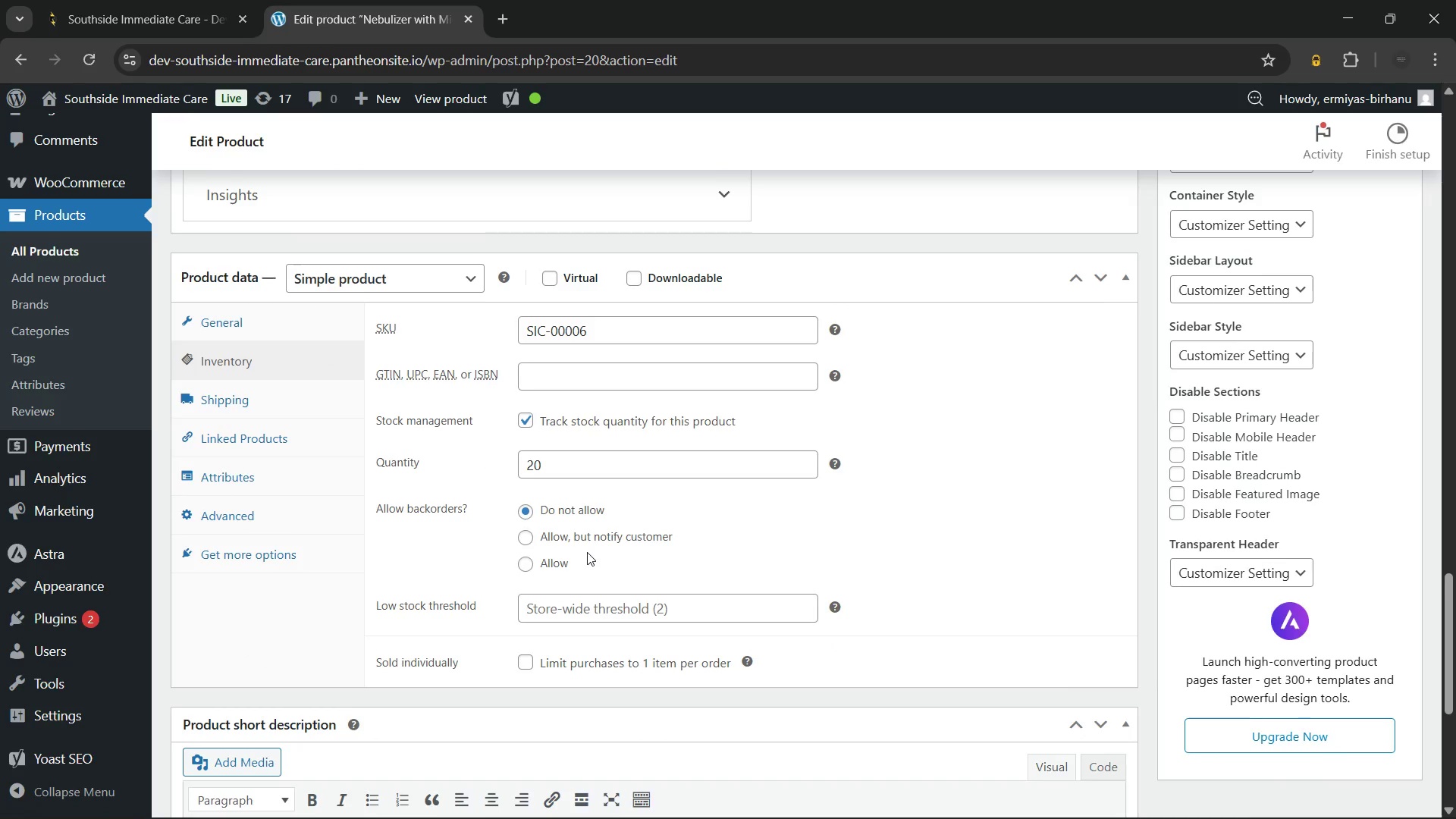 
scroll: coordinate [587, 552], scroll_direction: none, amount: 0.0
 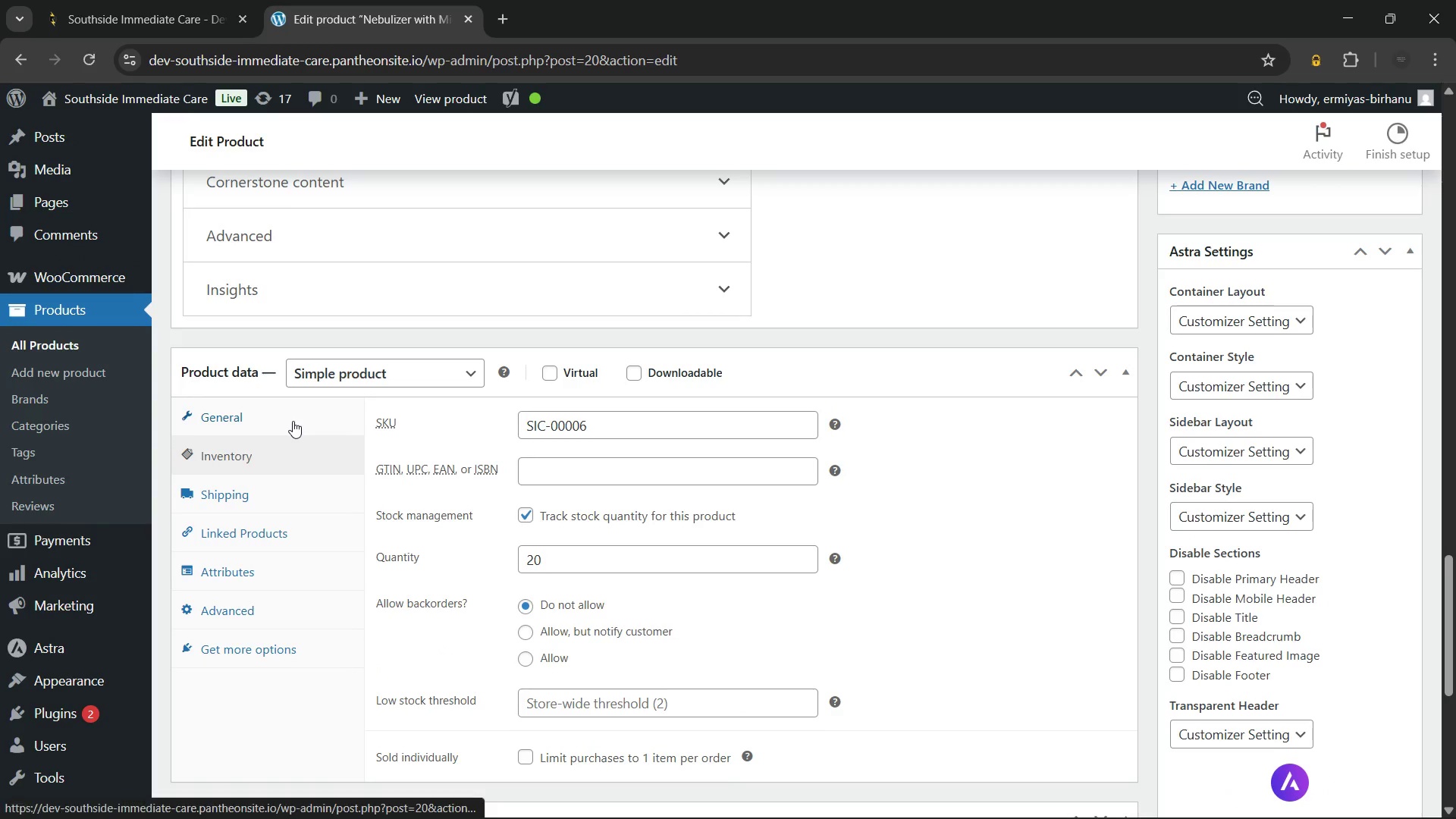 
left_click([293, 421])
 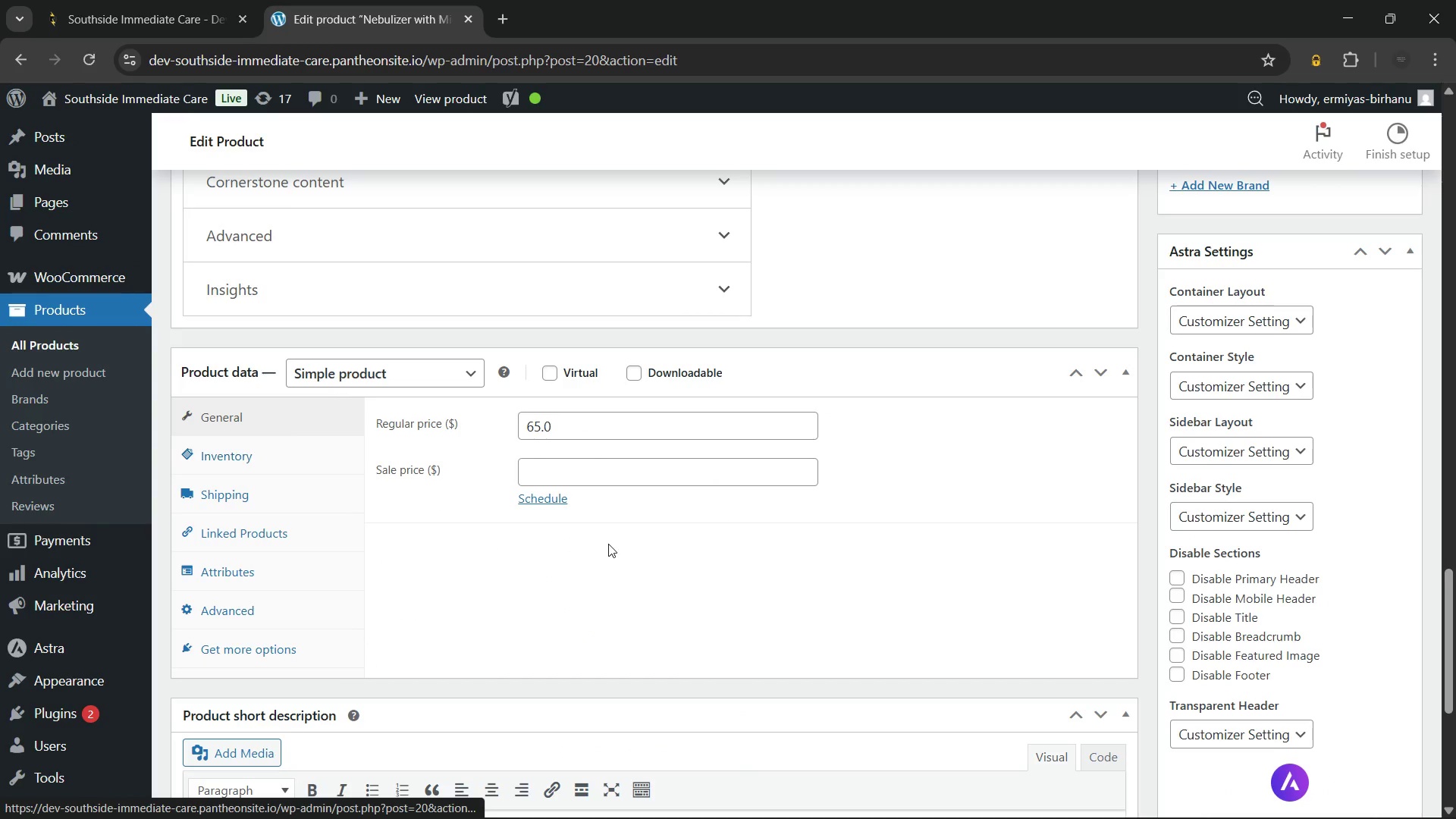 
scroll: coordinate [608, 544], scroll_direction: down, amount: 1.0
 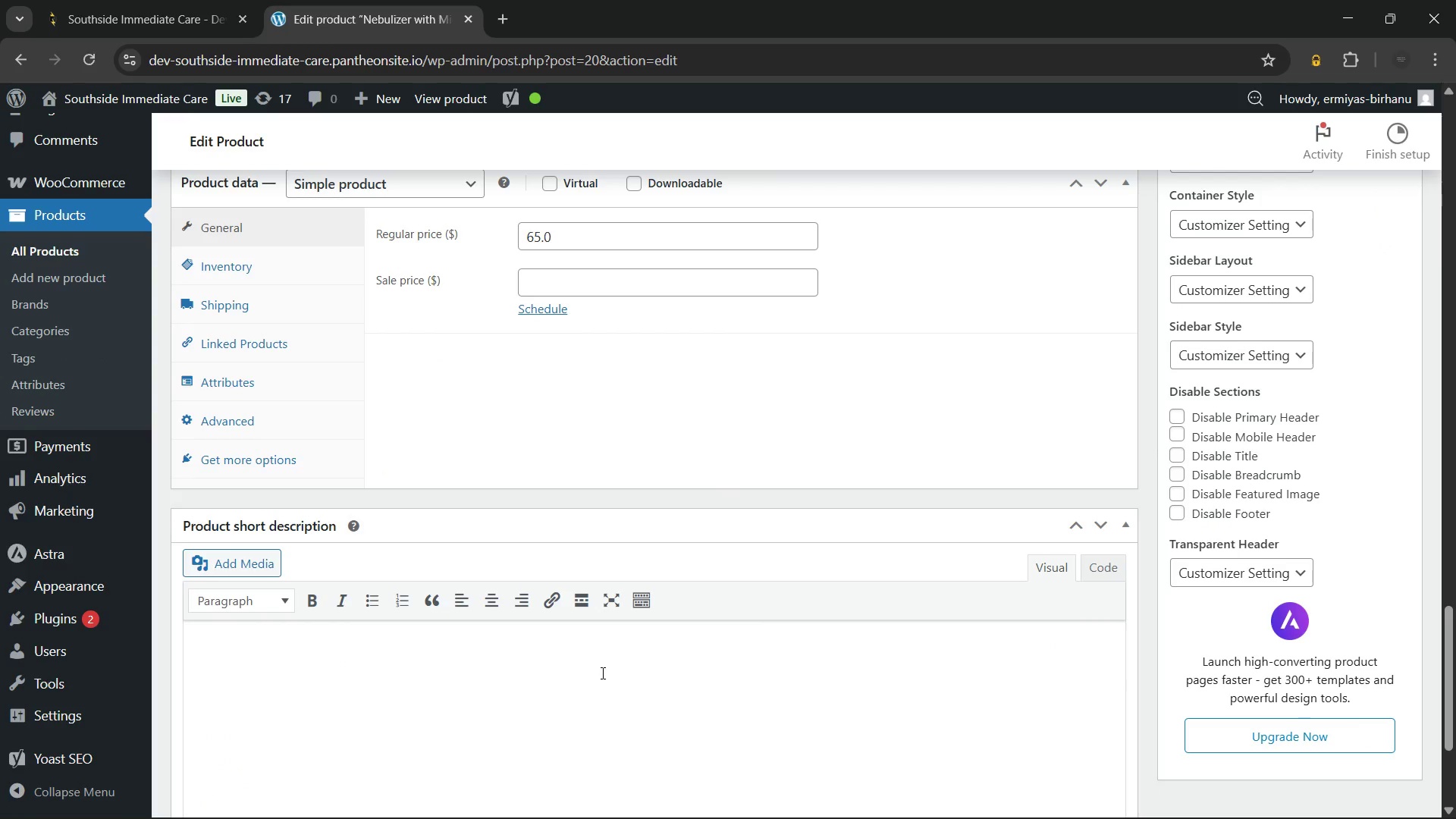 
left_click([601, 673])
 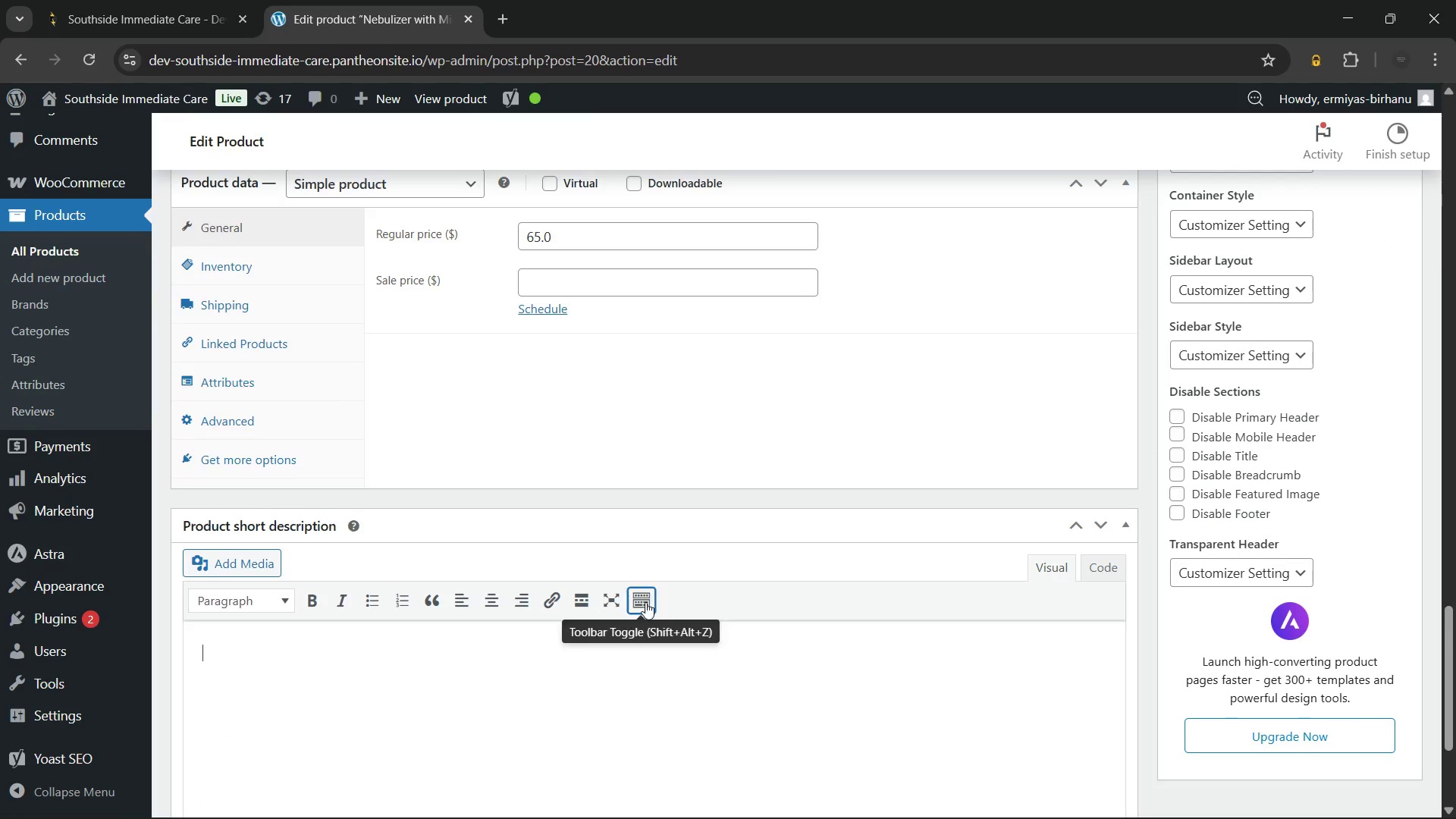 
scroll: coordinate [645, 602], scroll_direction: down, amount: 3.0
 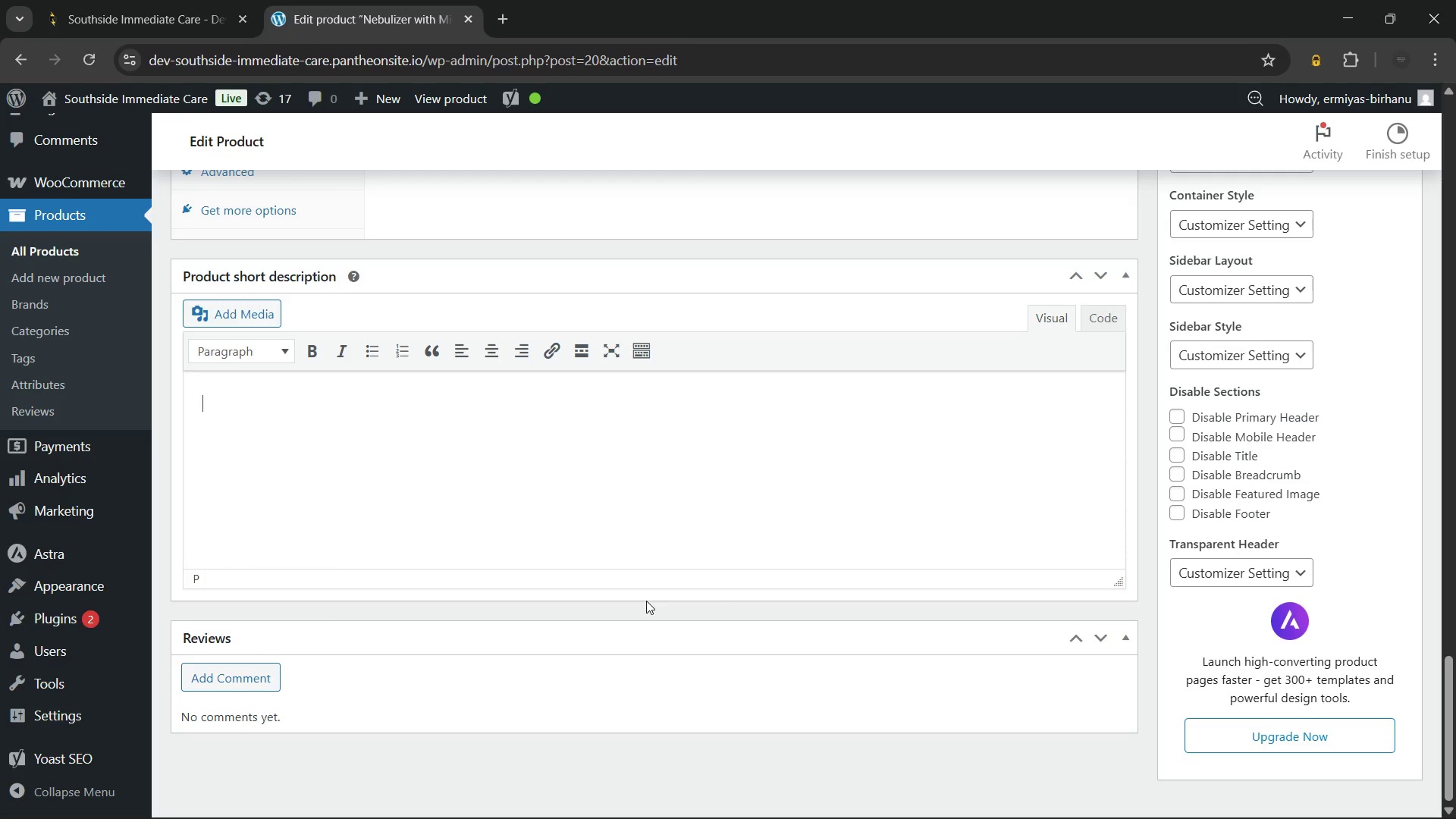 
wait(9.64)
 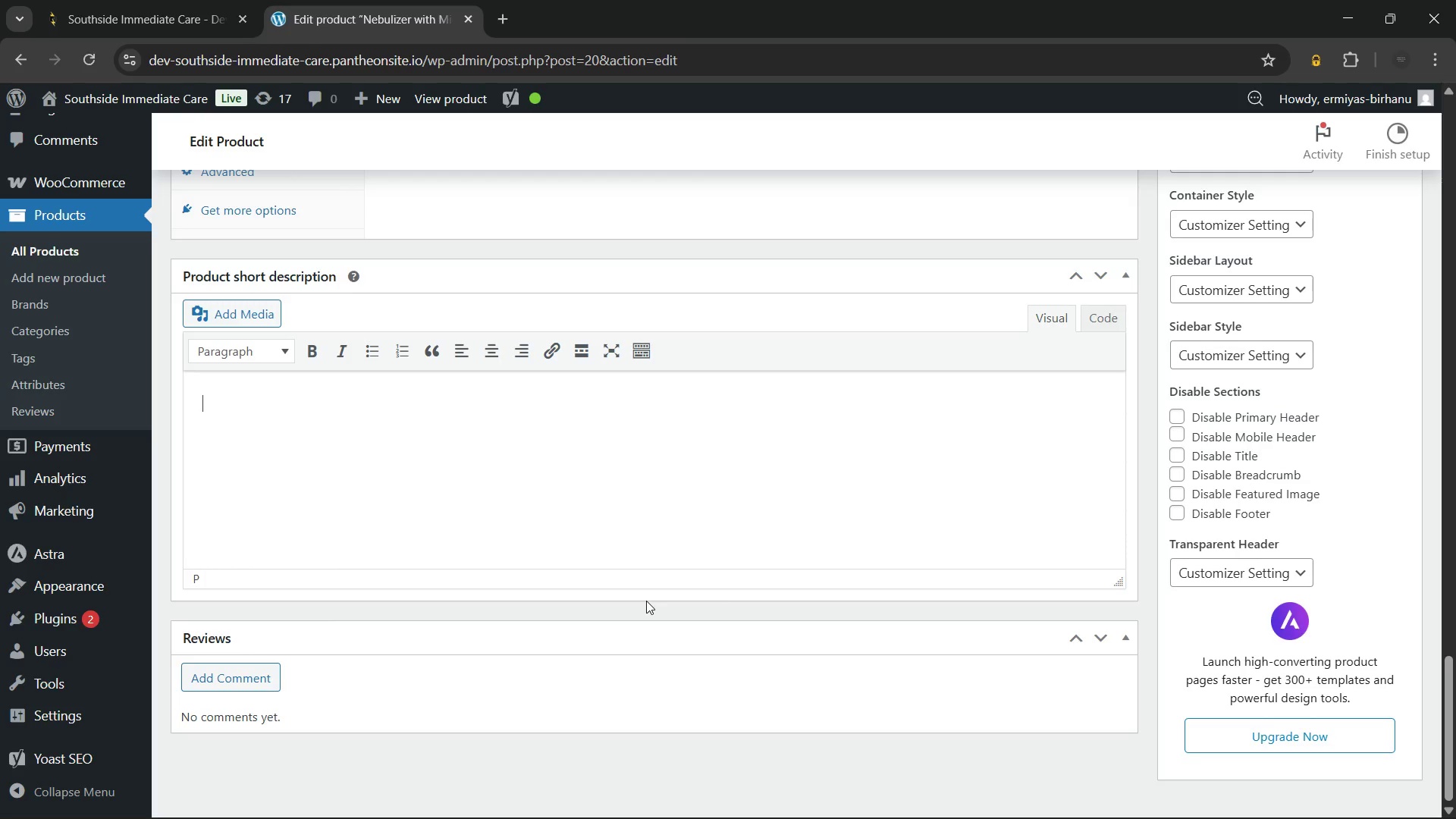 
type(This micronized nebulizer is designed for peao)
key(Backspace)
key(Backspace)
type(ople managing asthma, COPD, or other breathing conditions. It creates a fine medication mist that reaches deep into the lunge)
key(Backspace)
type(s)
 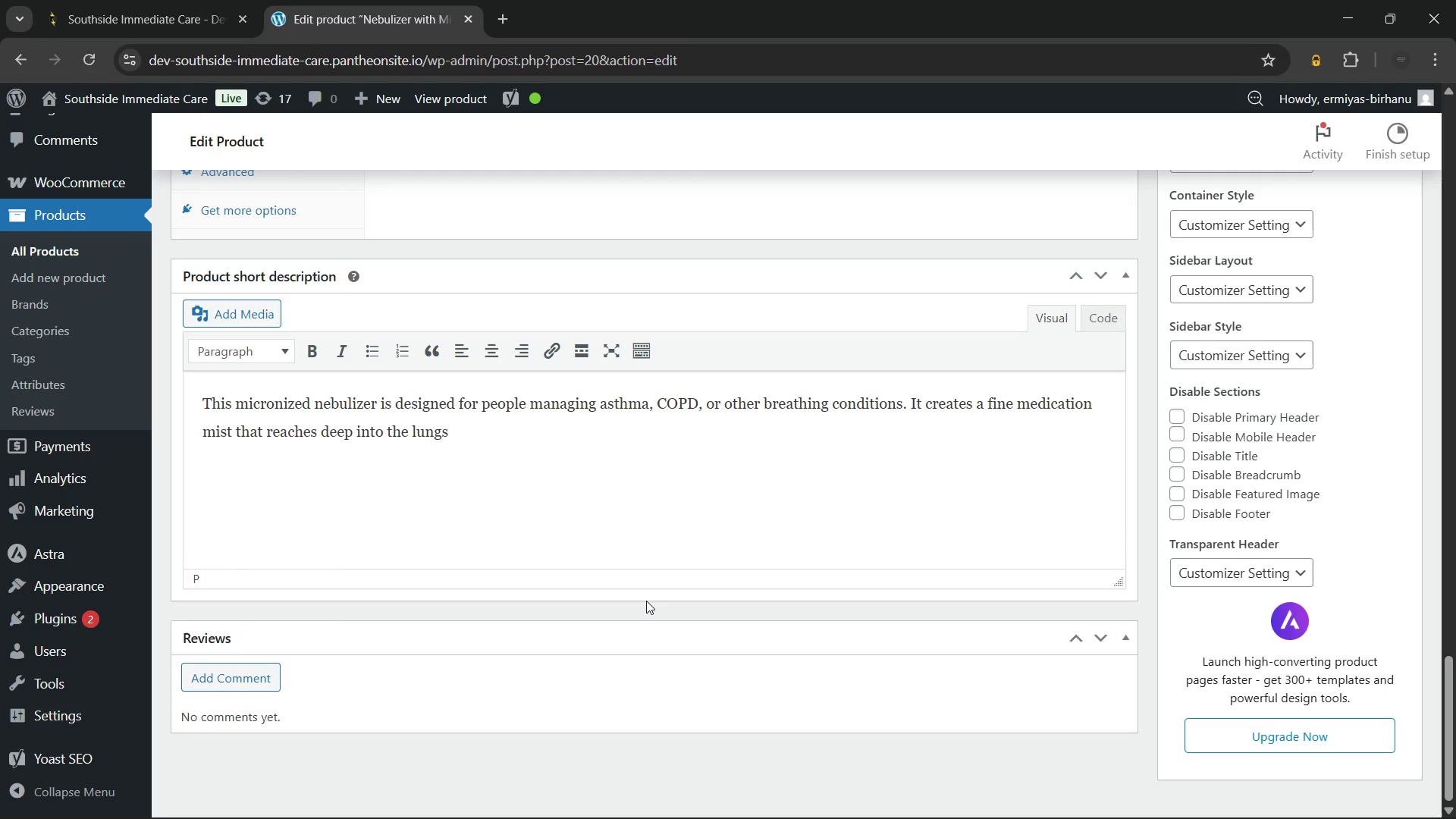 
wait(6.8)
 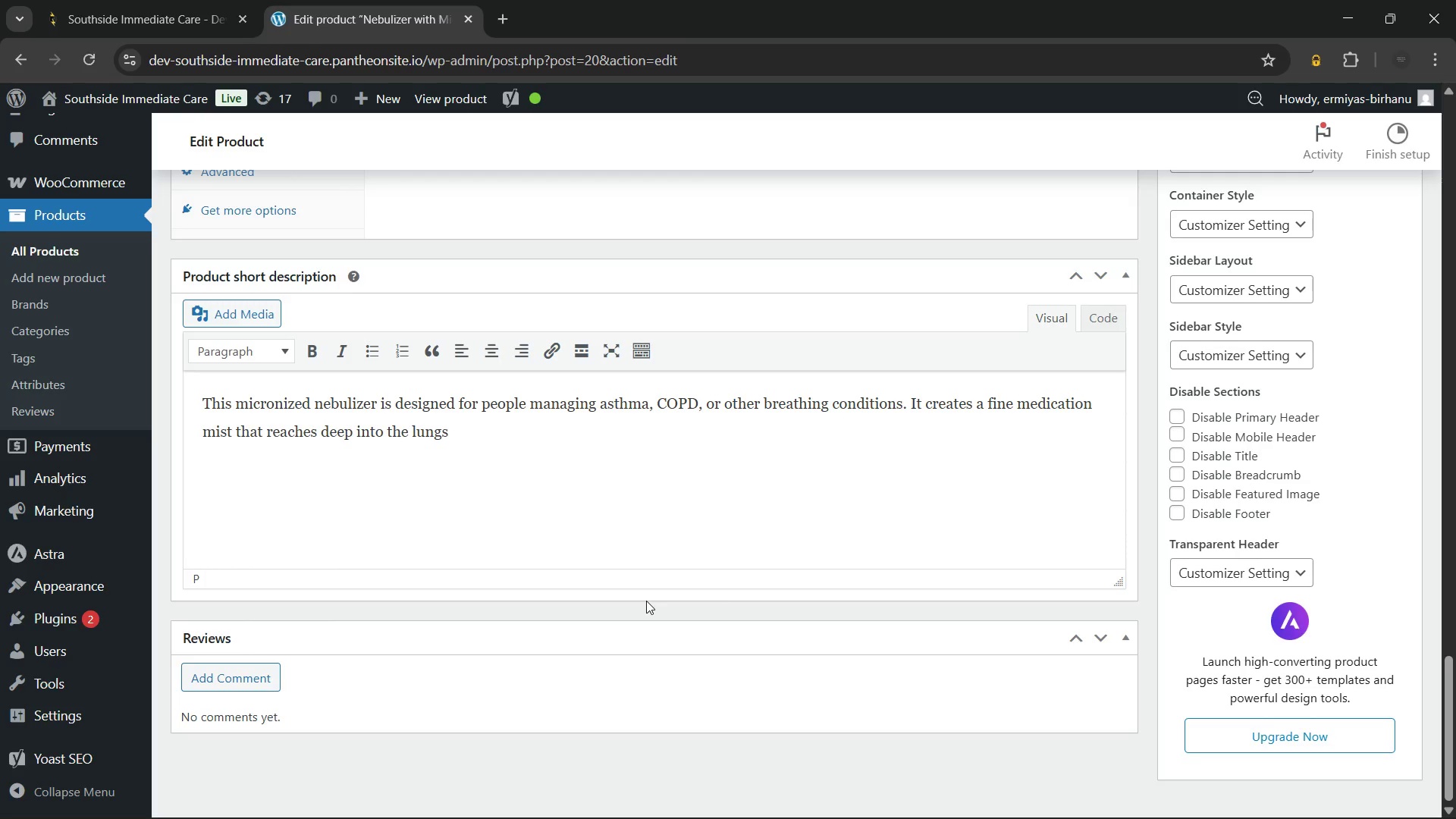 
type( for fast and comfortable respiratory relief.)
 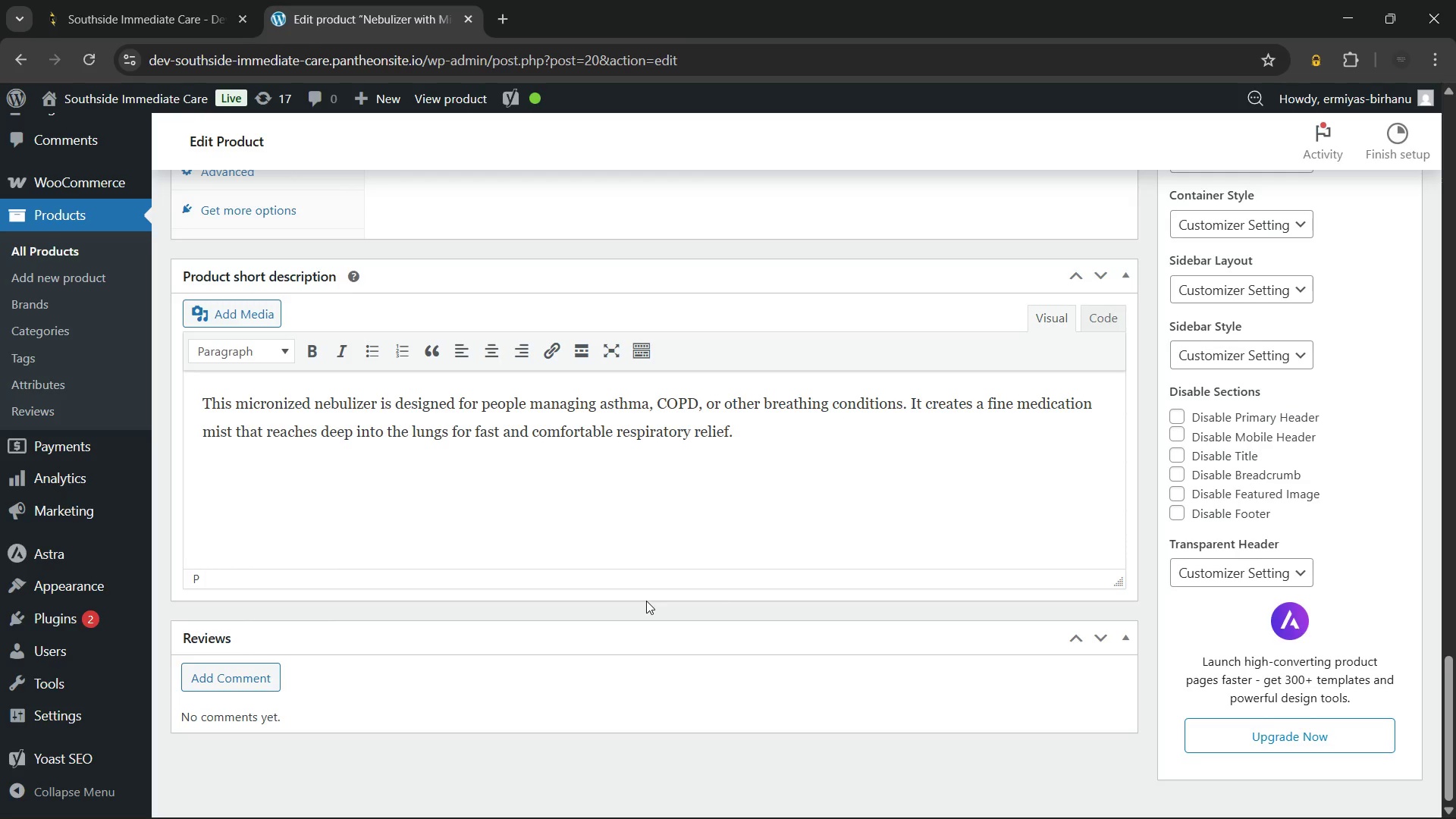 
wait(15.28)
 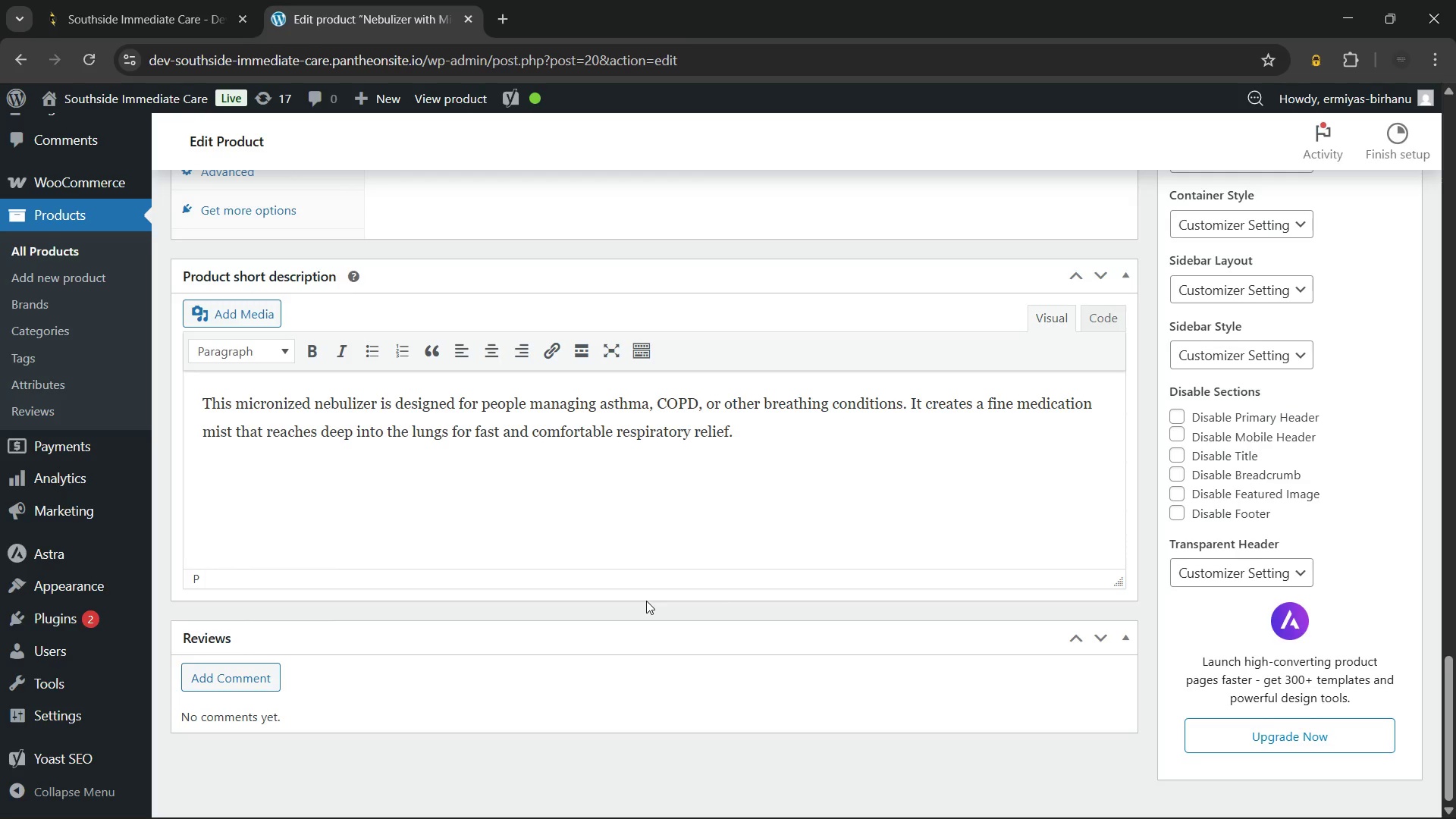 
left_click_drag(start_coordinate=[238, 404], to_coordinate=[378, 397])
 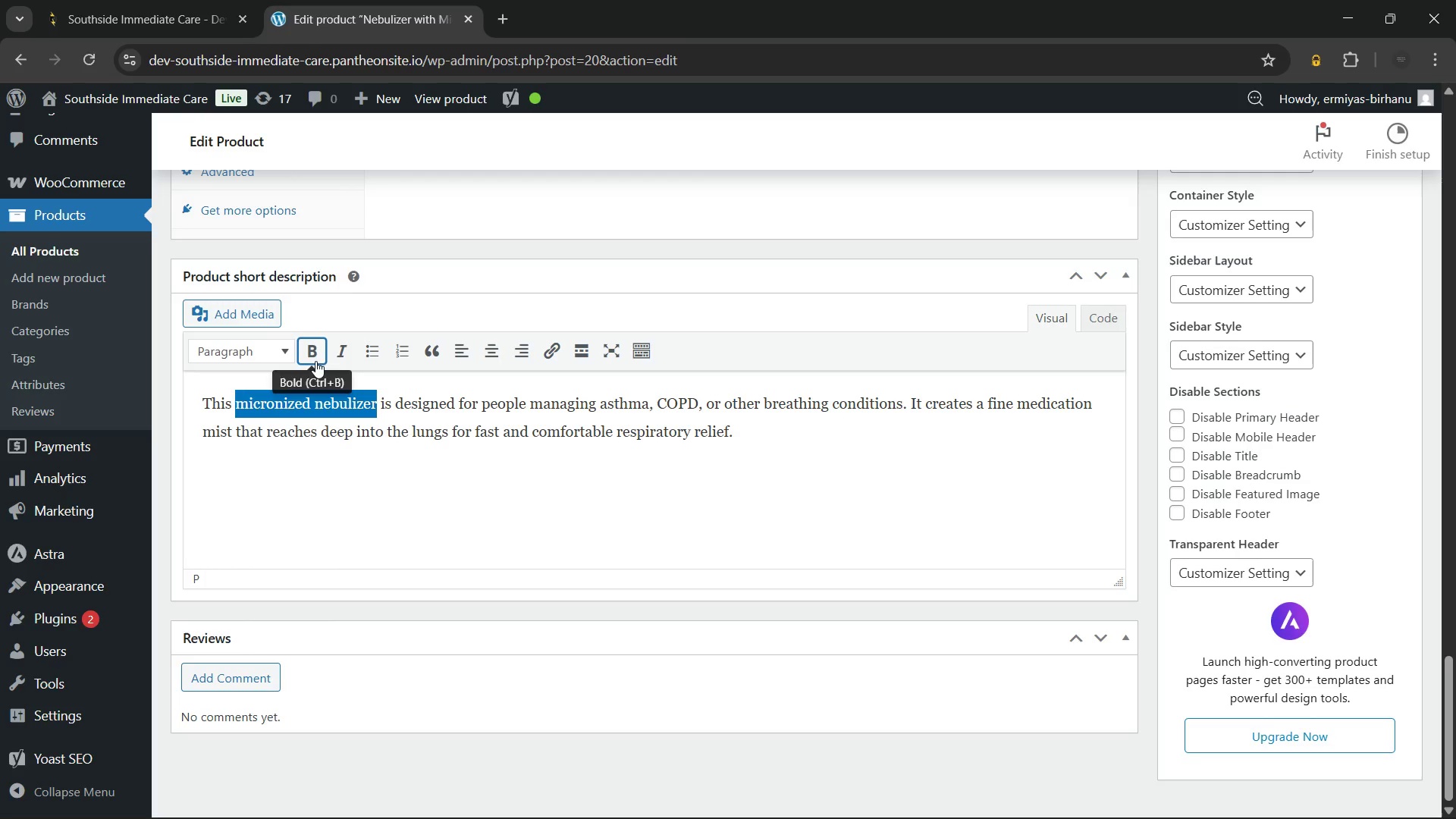 
left_click([315, 361])
 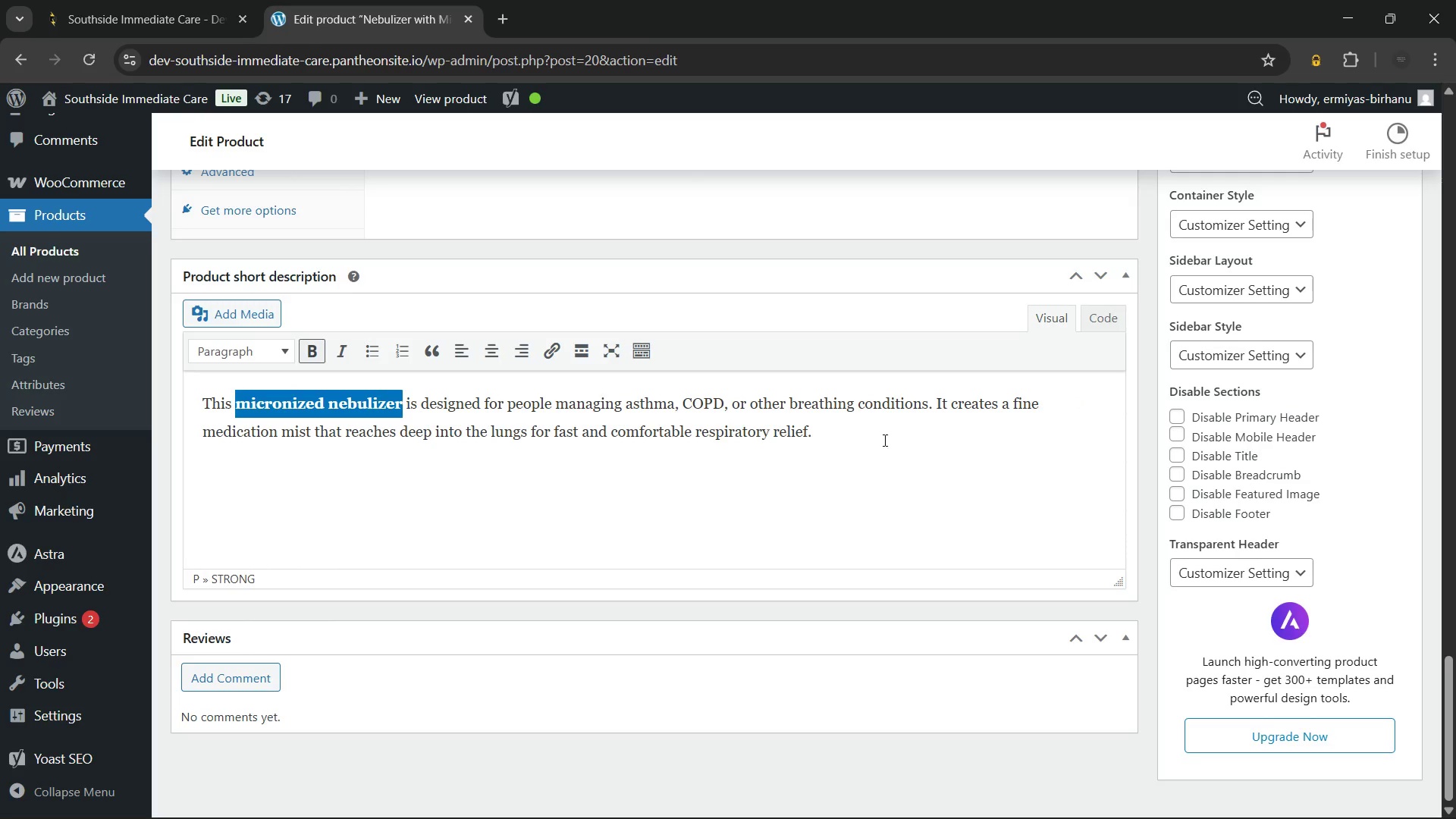 
left_click([879, 428])
 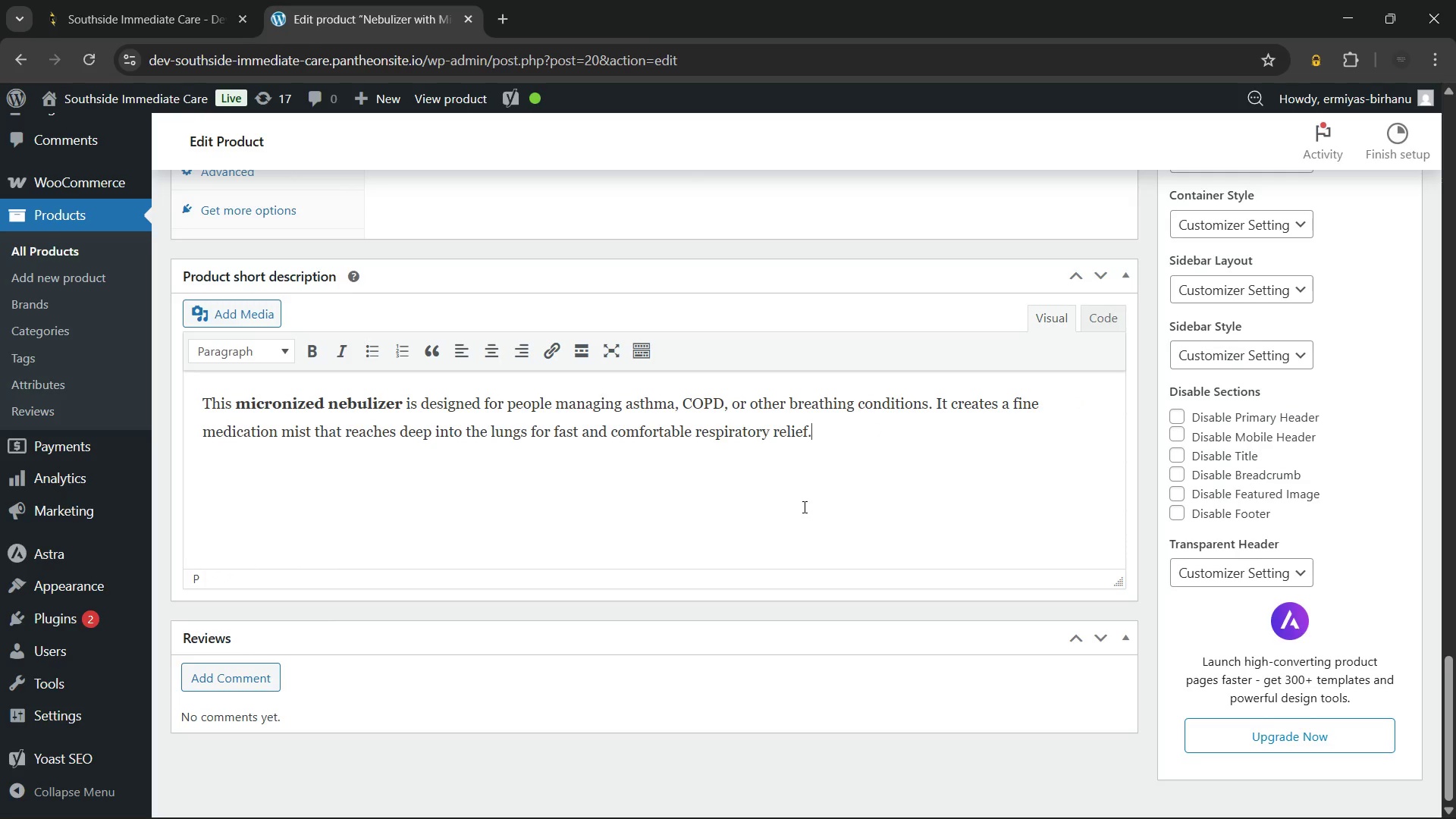 
wait(7.33)
 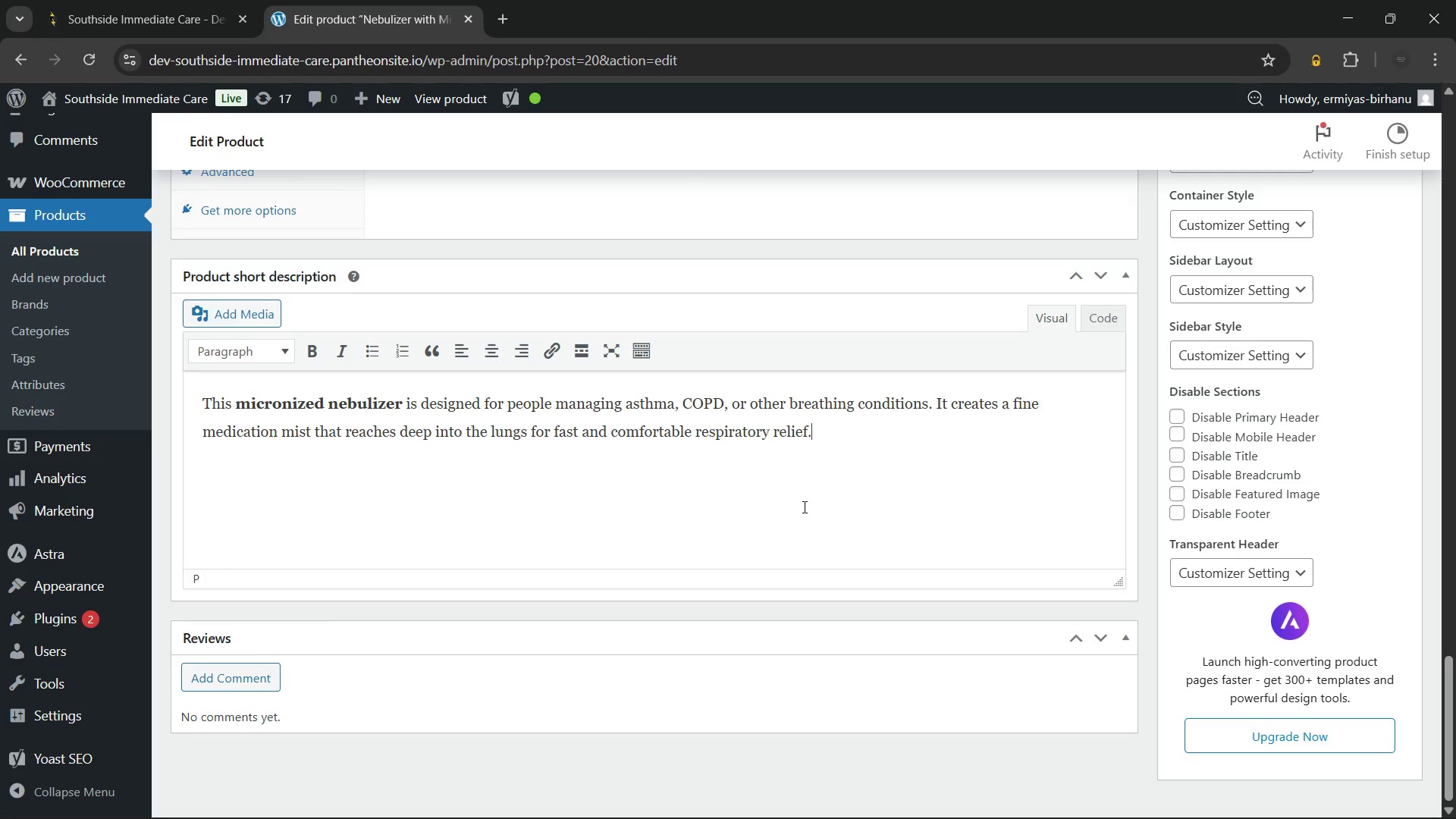 
scroll: coordinate [803, 507], scroll_direction: up, amount: 5.0
 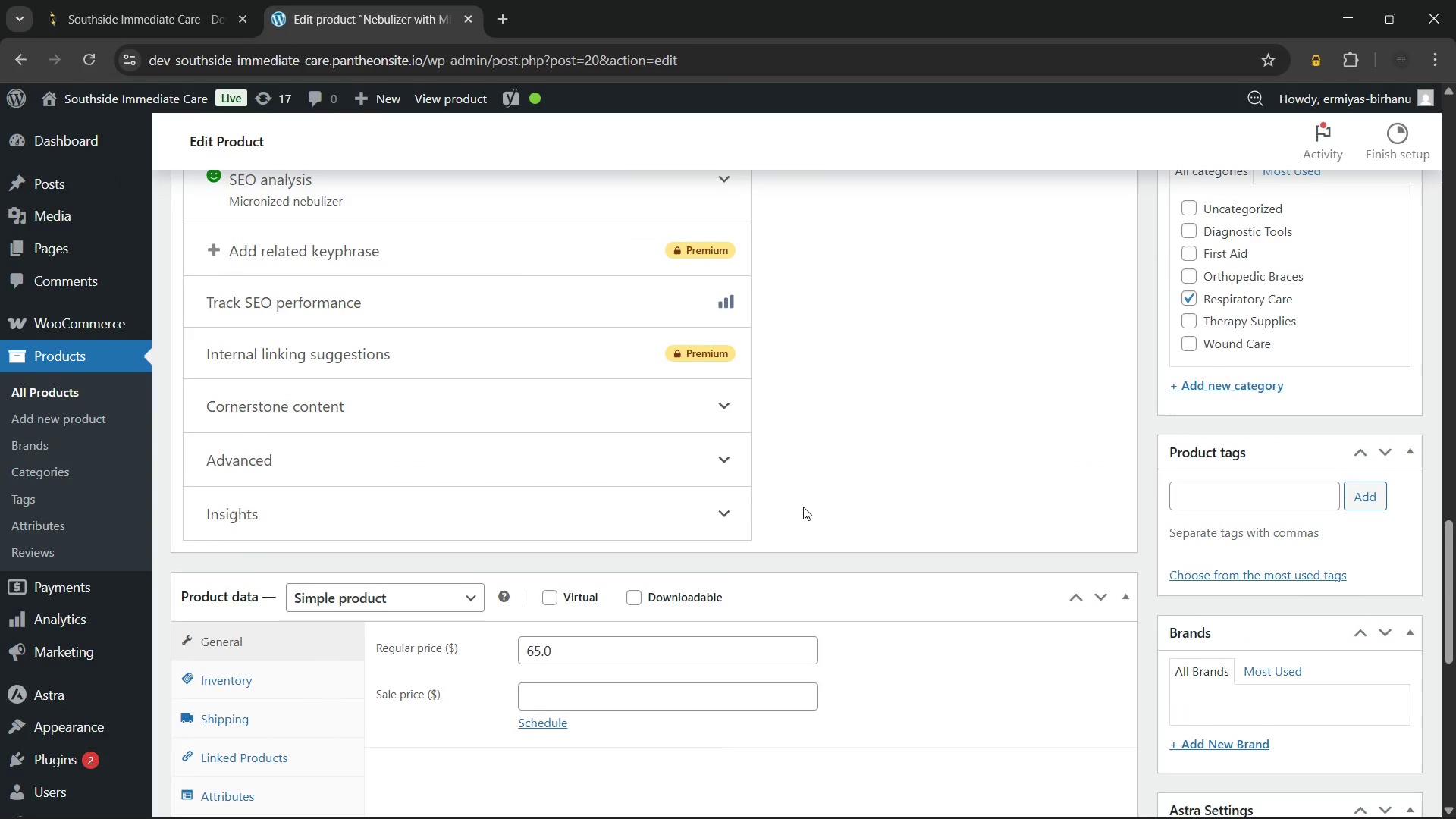 
scroll: coordinate [803, 507], scroll_direction: none, amount: 0.0
 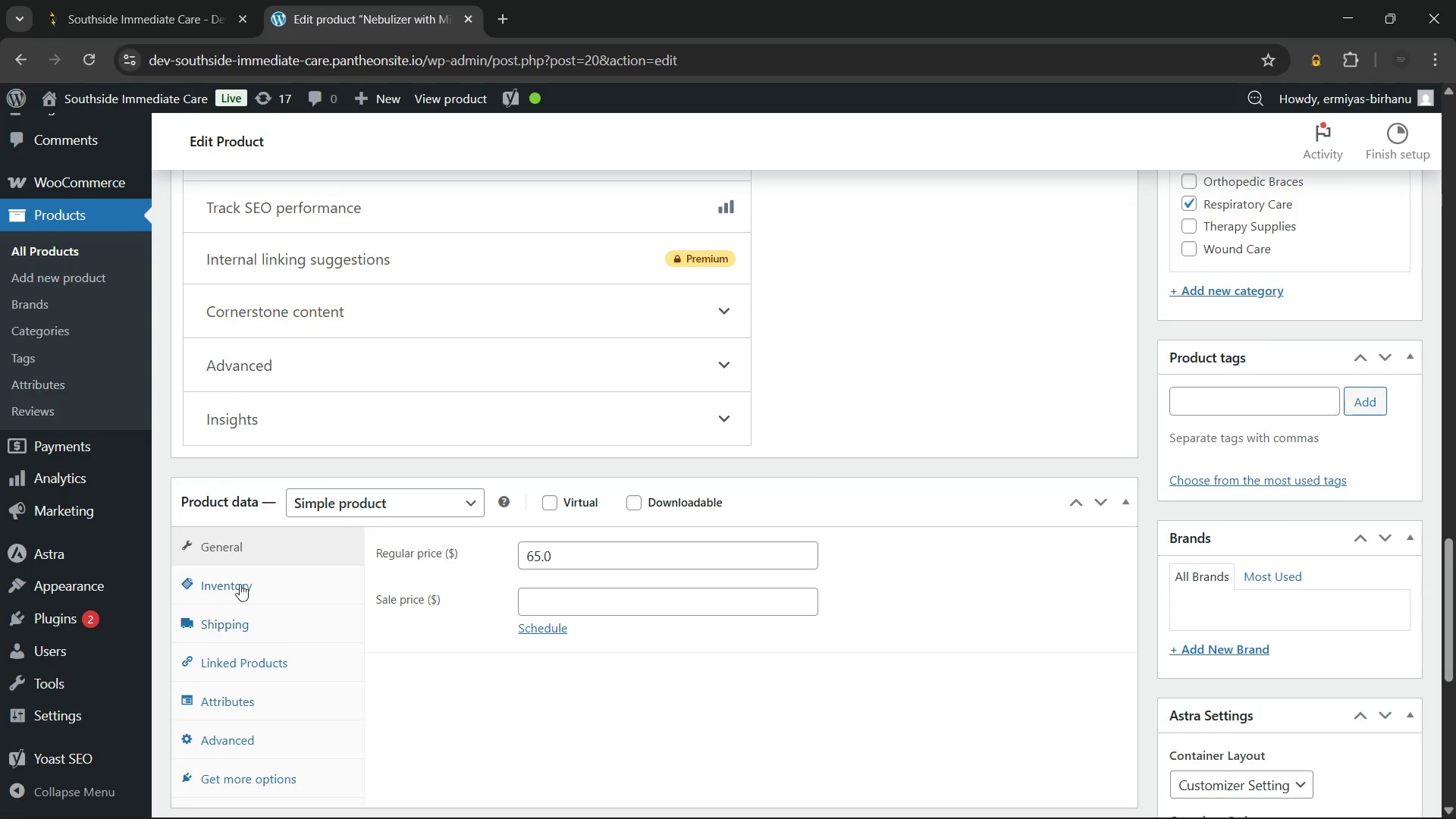 
left_click([242, 580])
 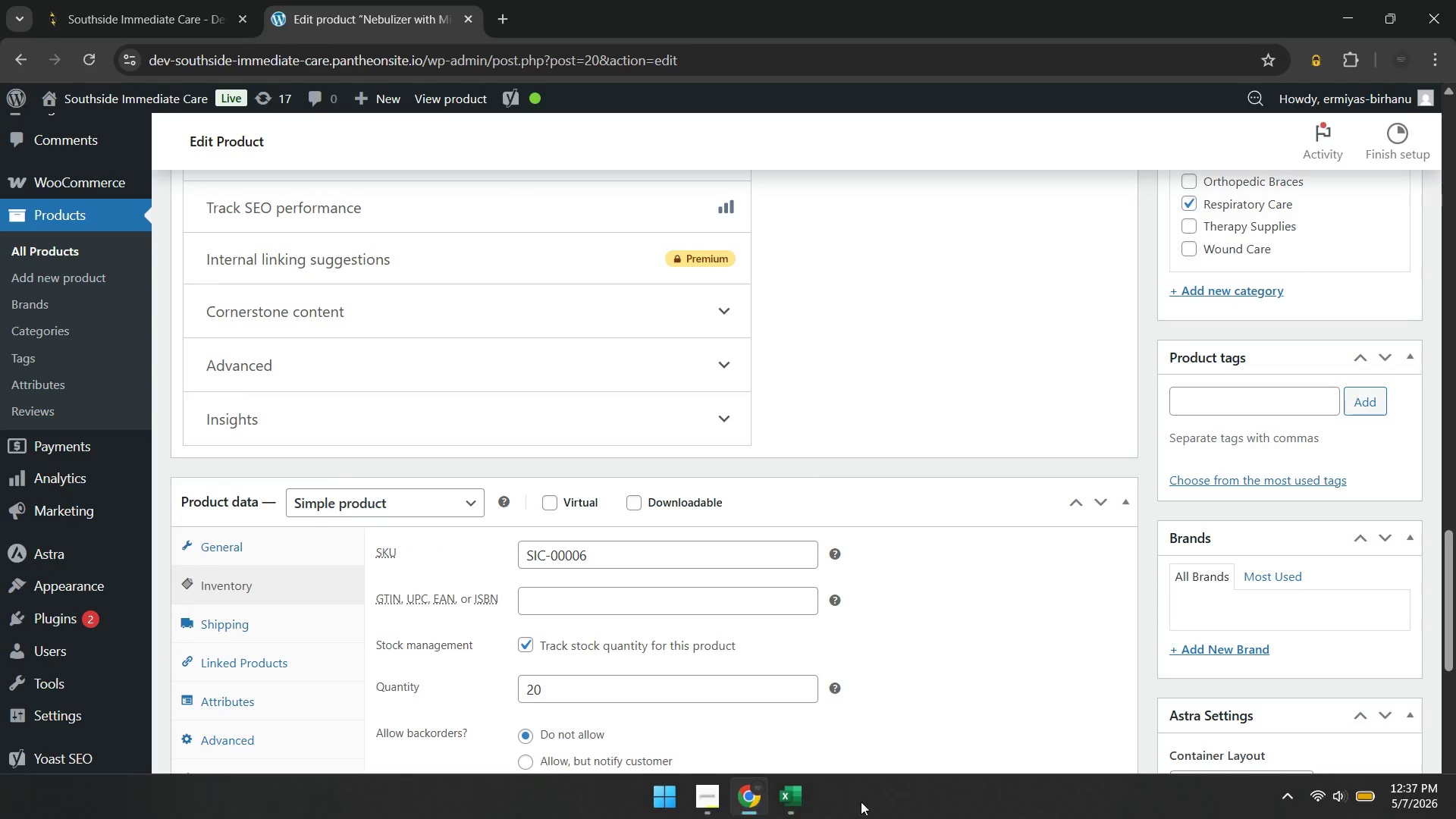 
left_click([781, 797])
 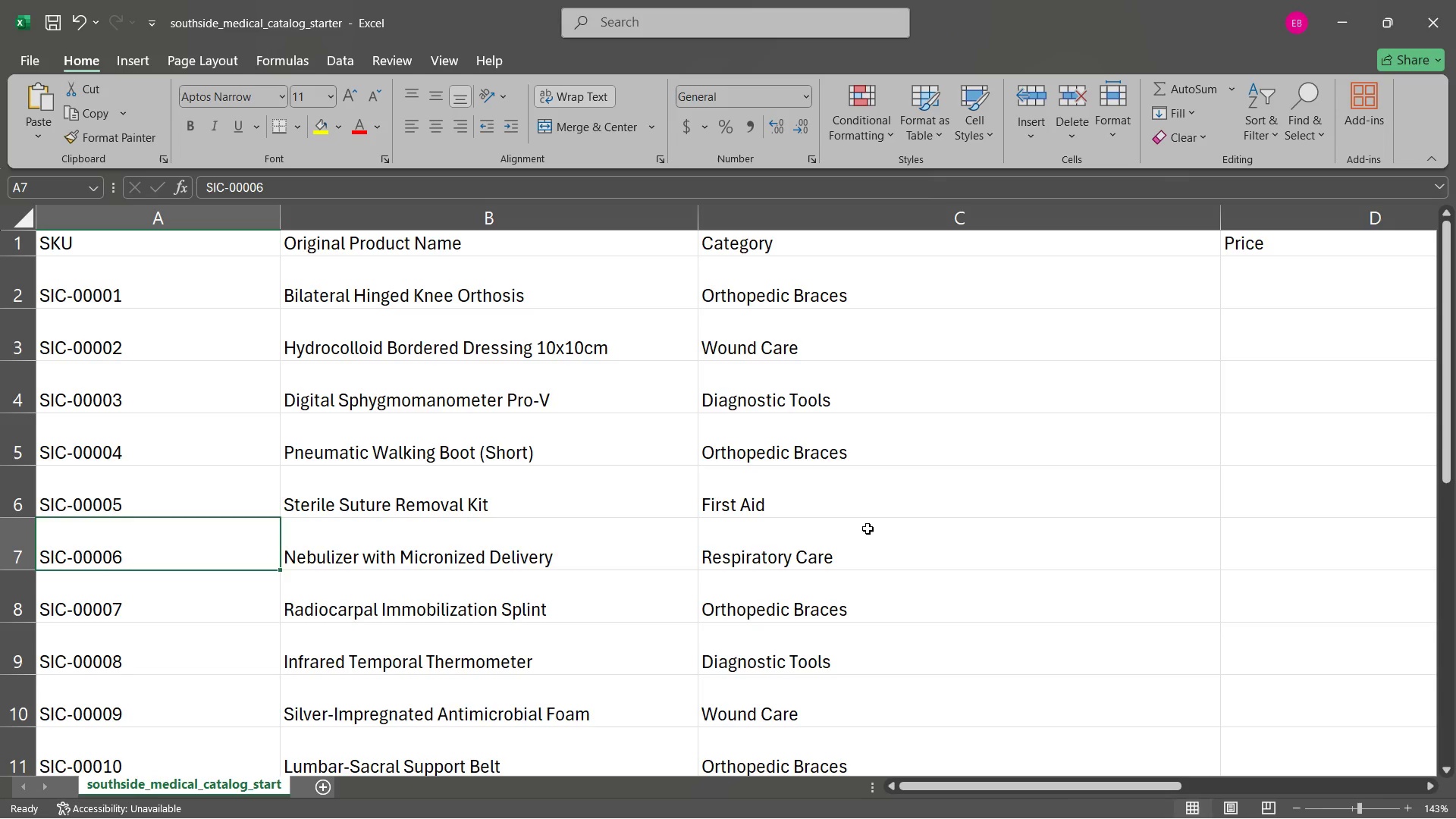 
left_click([858, 559])
 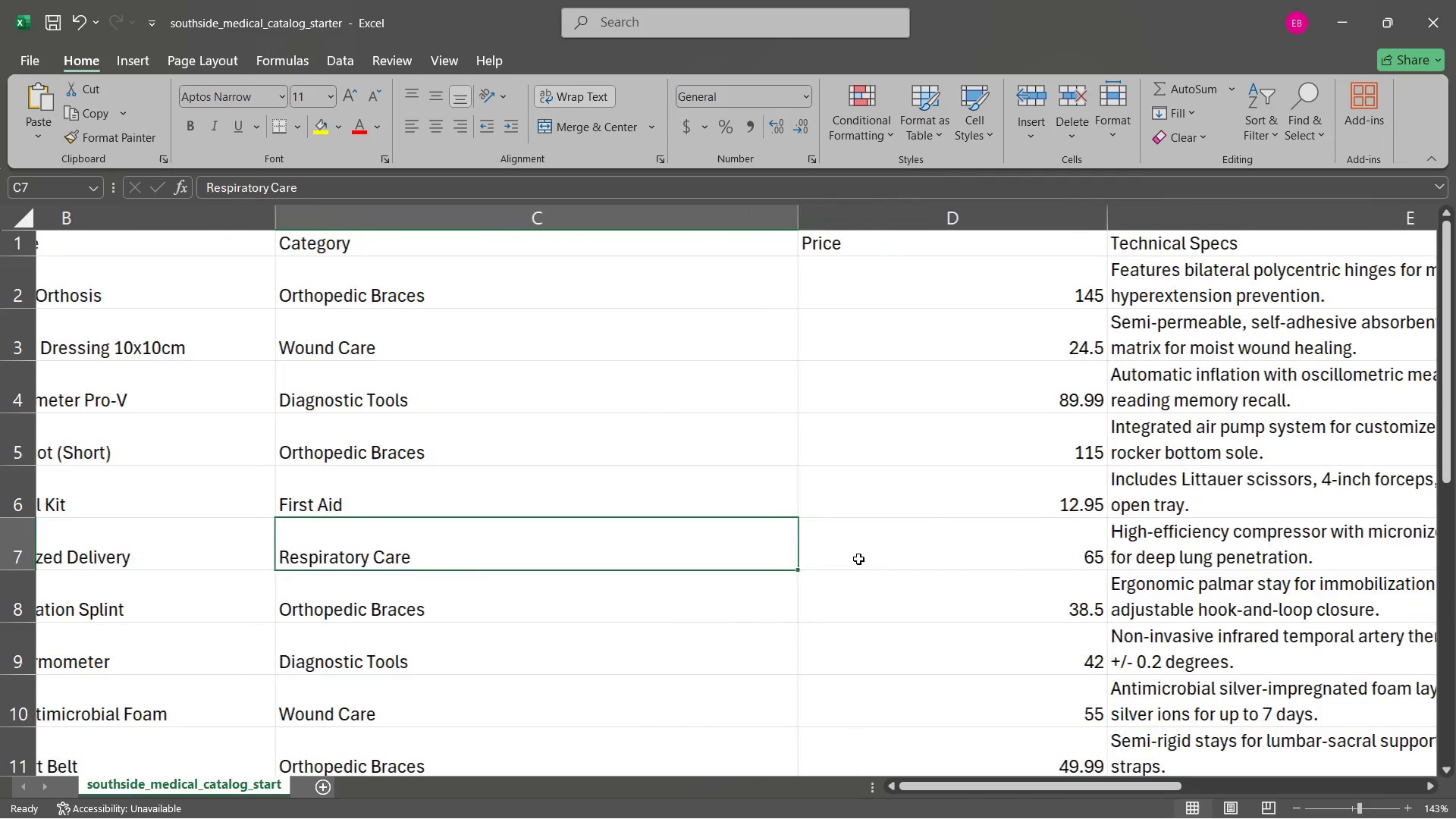 
left_click([997, 561])
 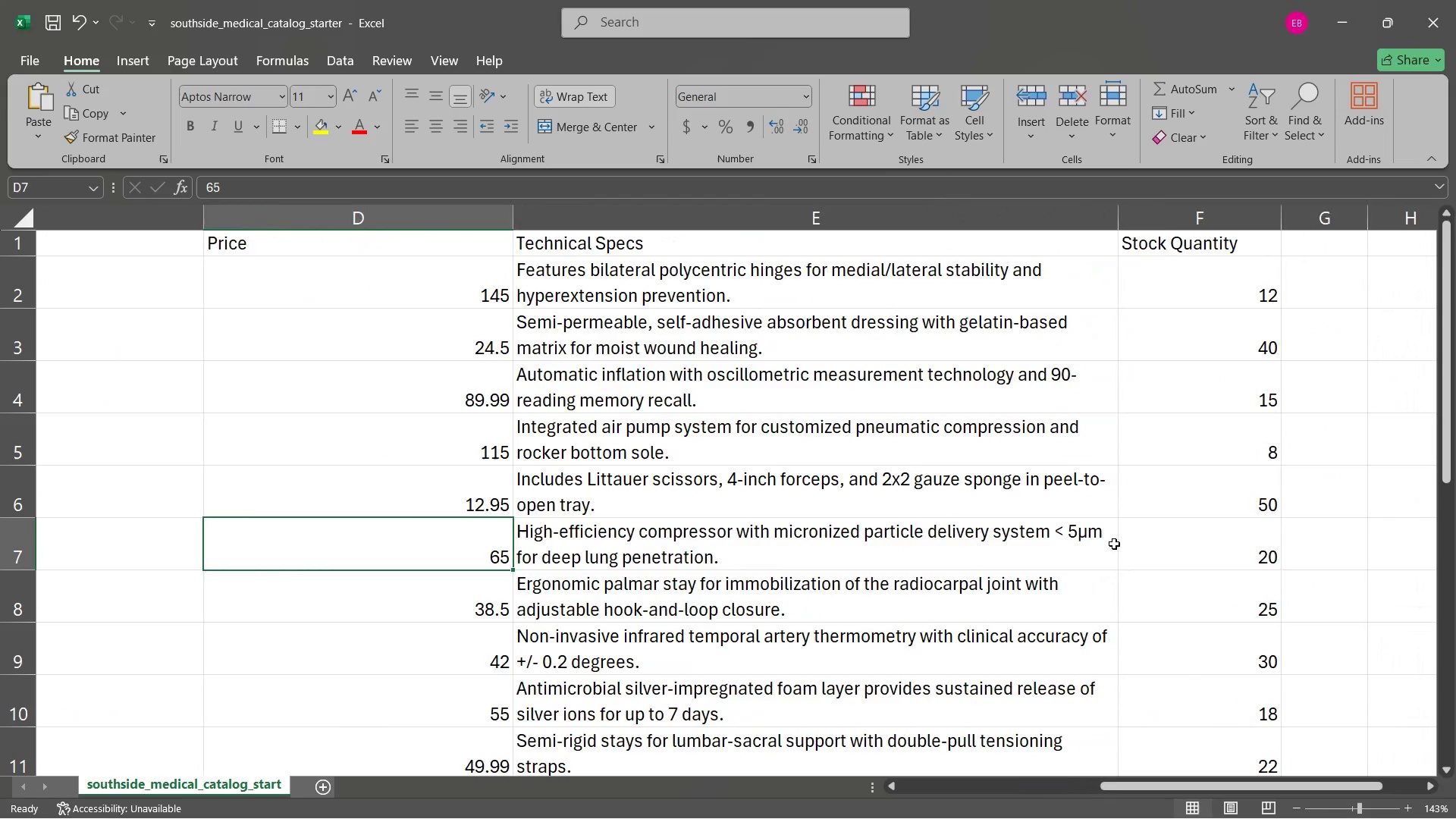 
left_click([1166, 531])
 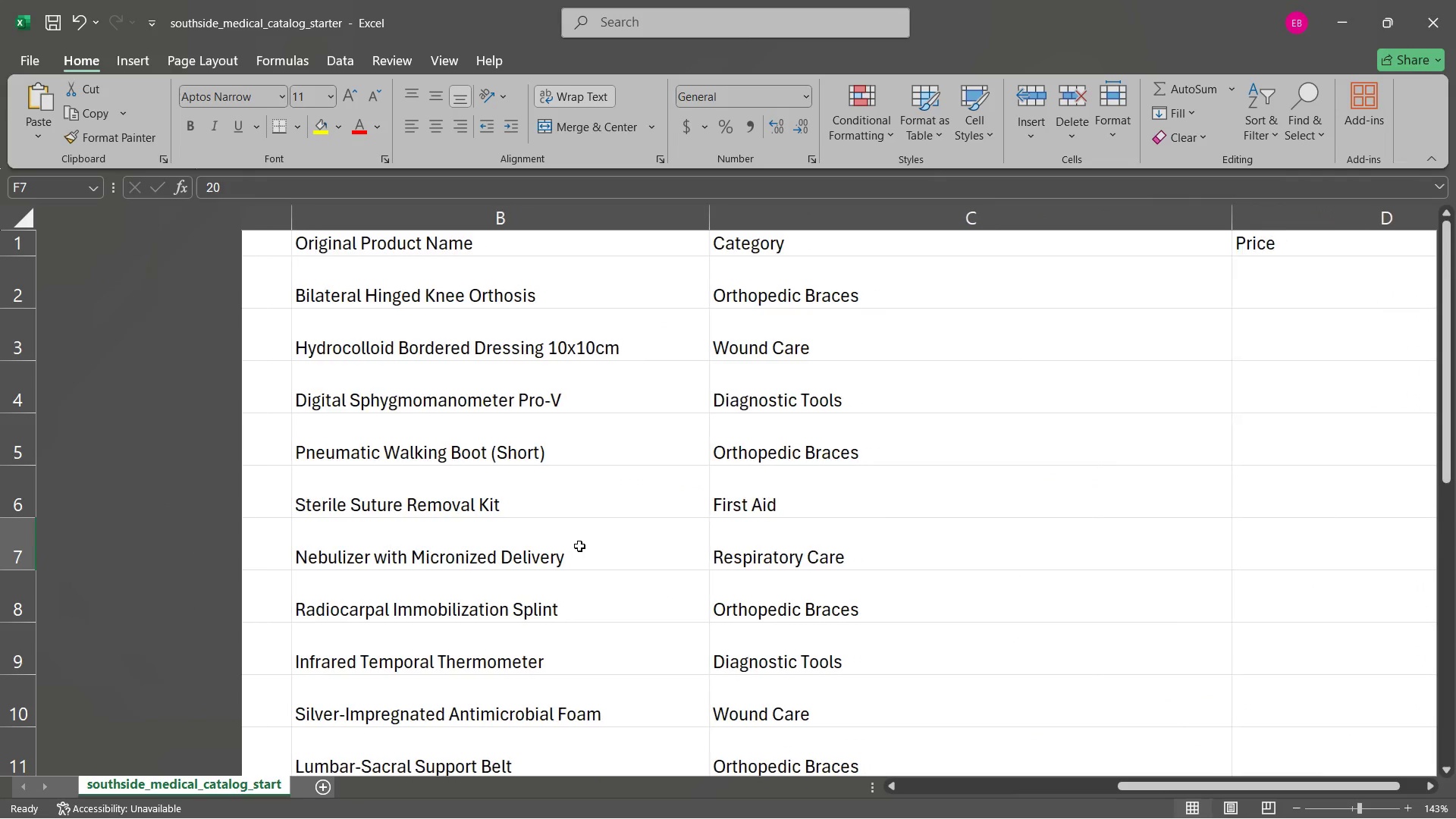 
wait(5.05)
 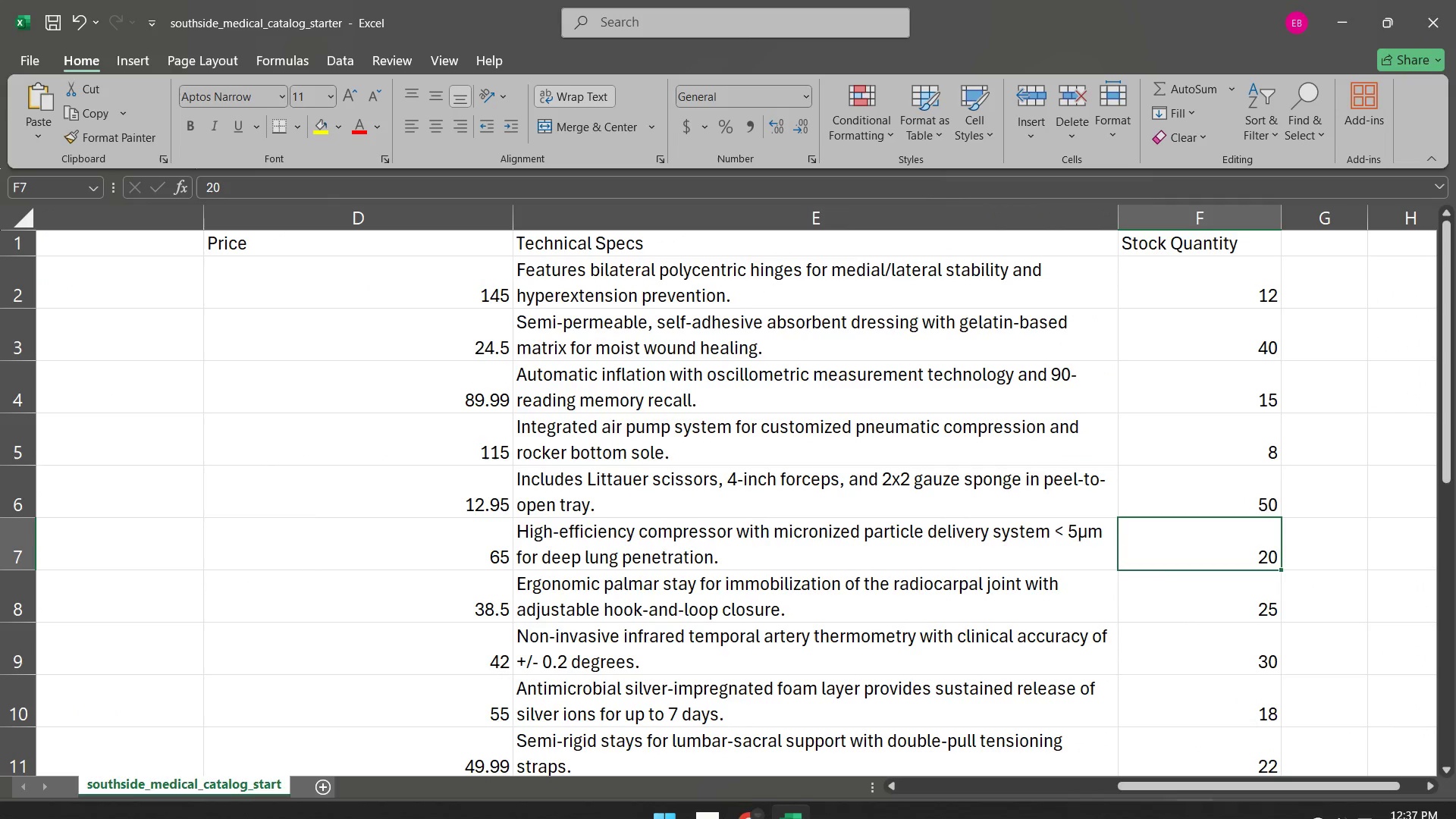 
left_click([484, 554])
 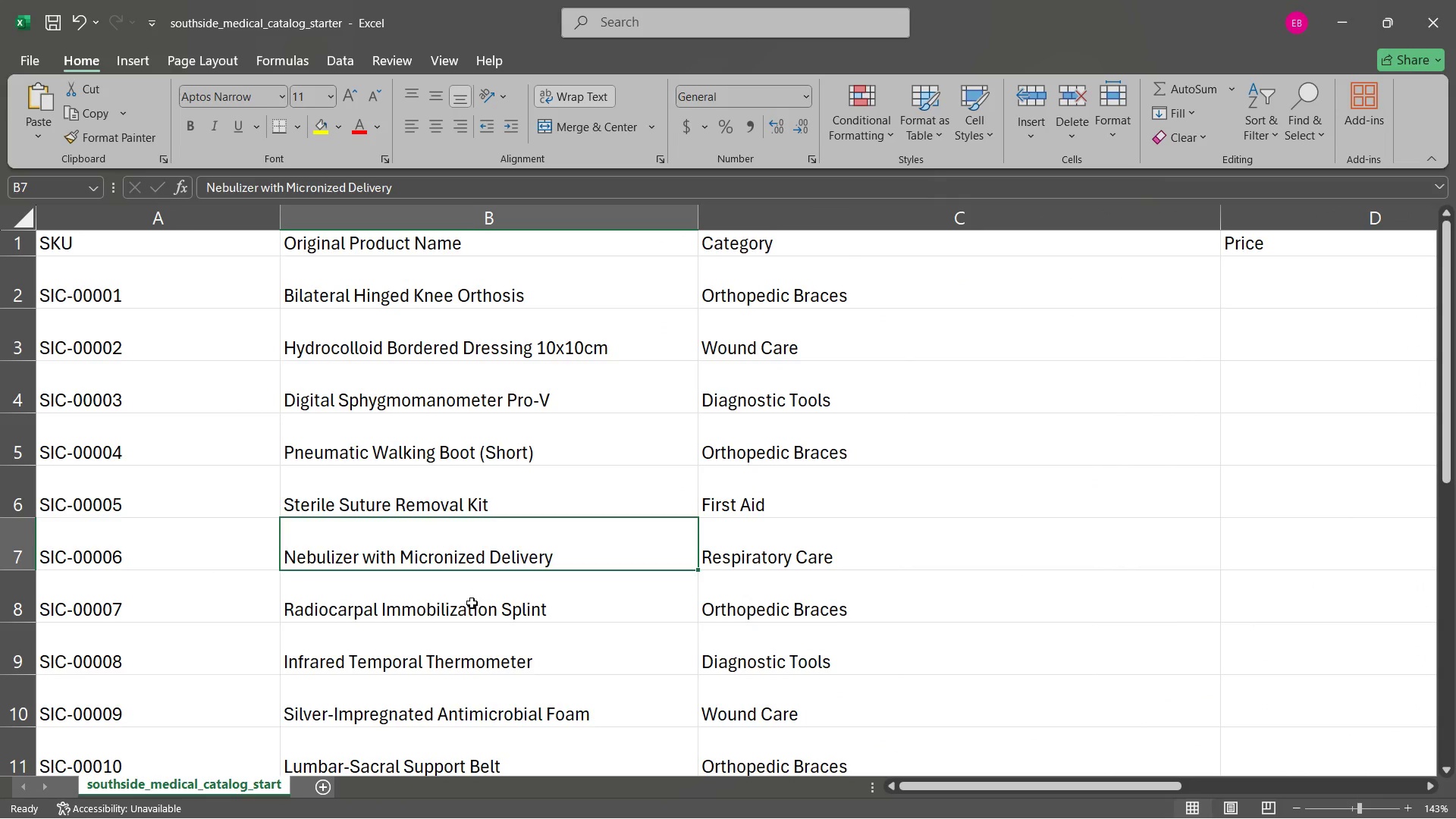 
left_click([472, 603])
 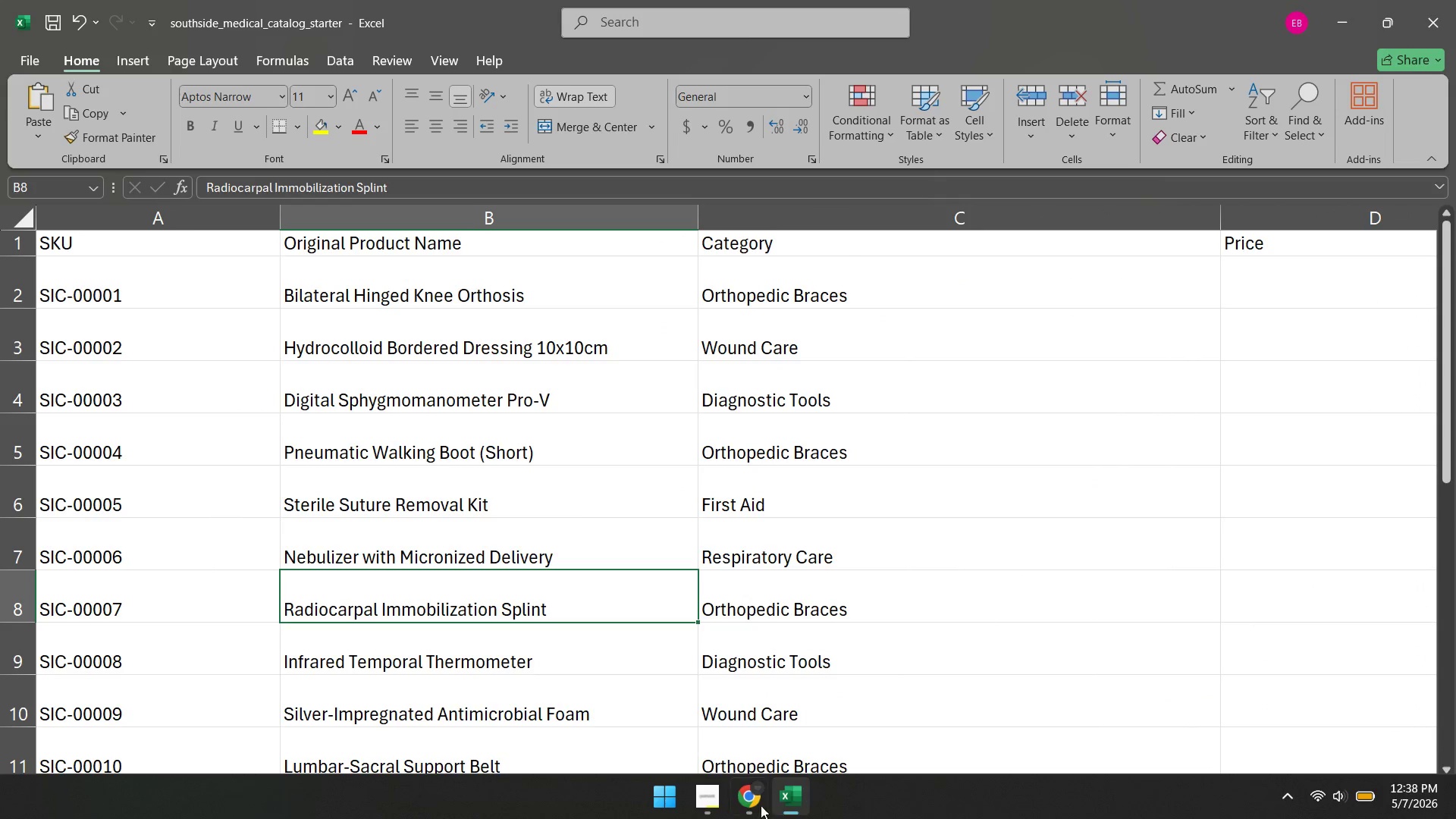 
left_click([742, 805])
 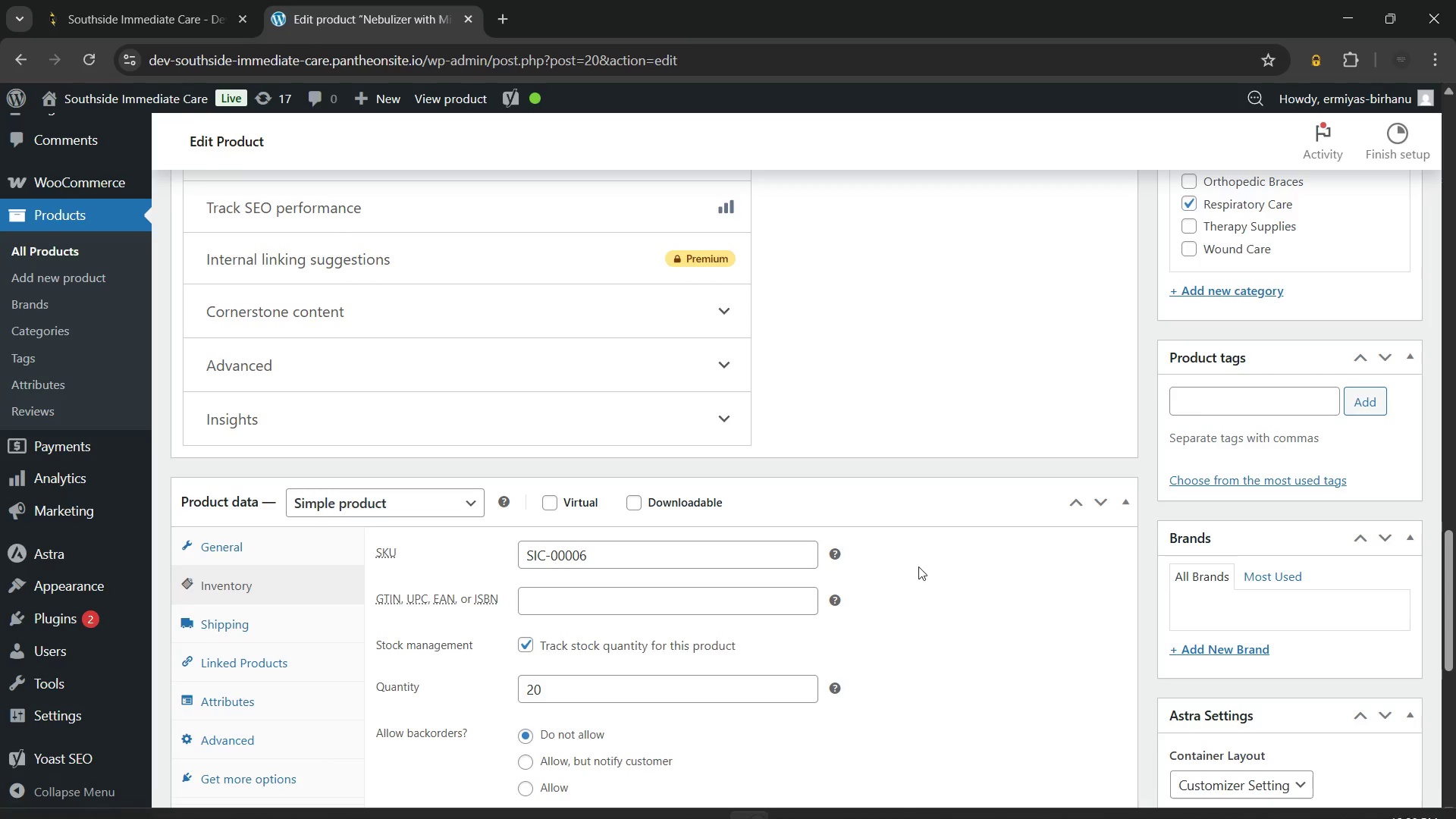 
scroll: coordinate [912, 535], scroll_direction: up, amount: 10.0
 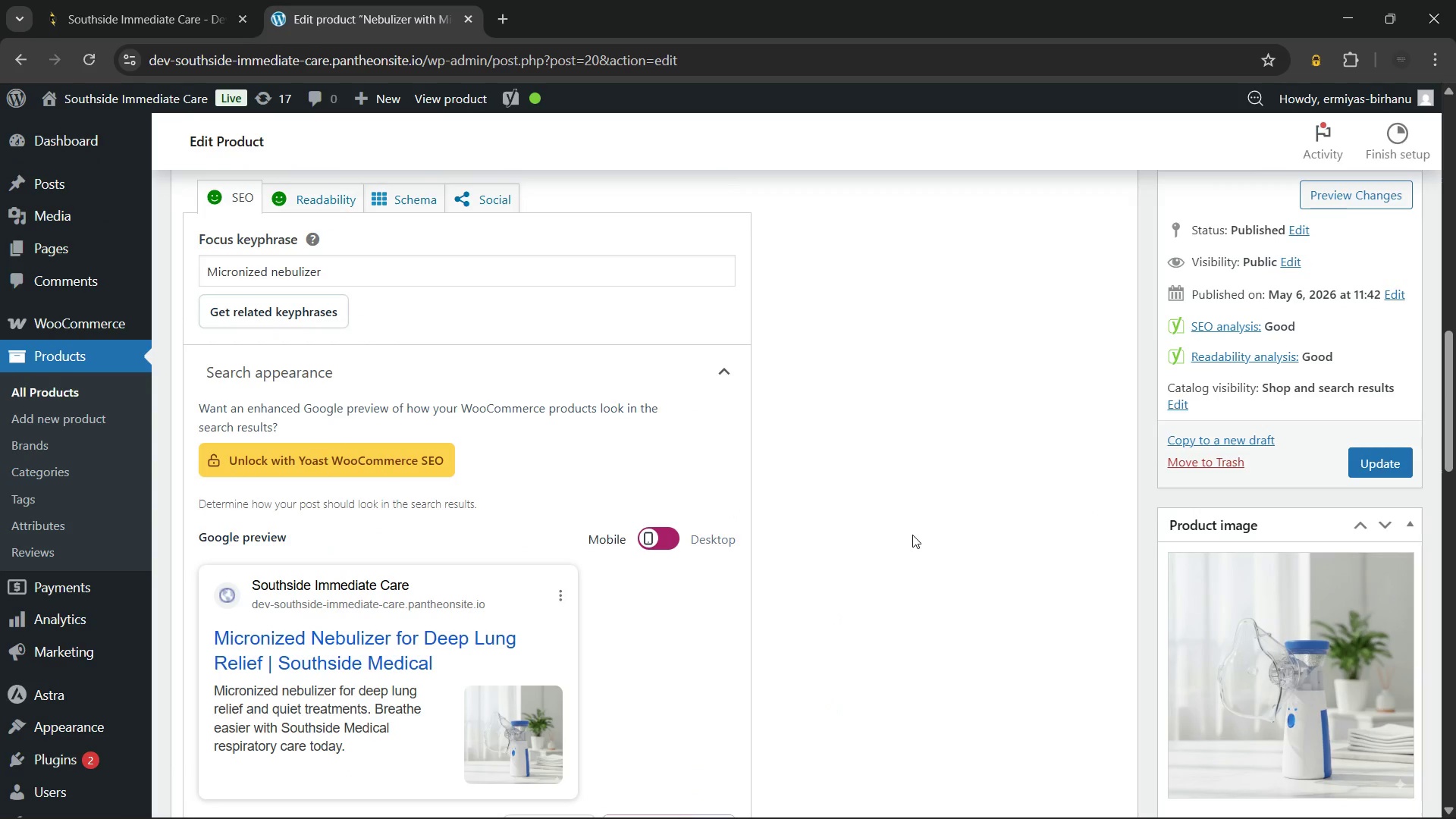 
scroll: coordinate [912, 535], scroll_direction: down, amount: 4.0
 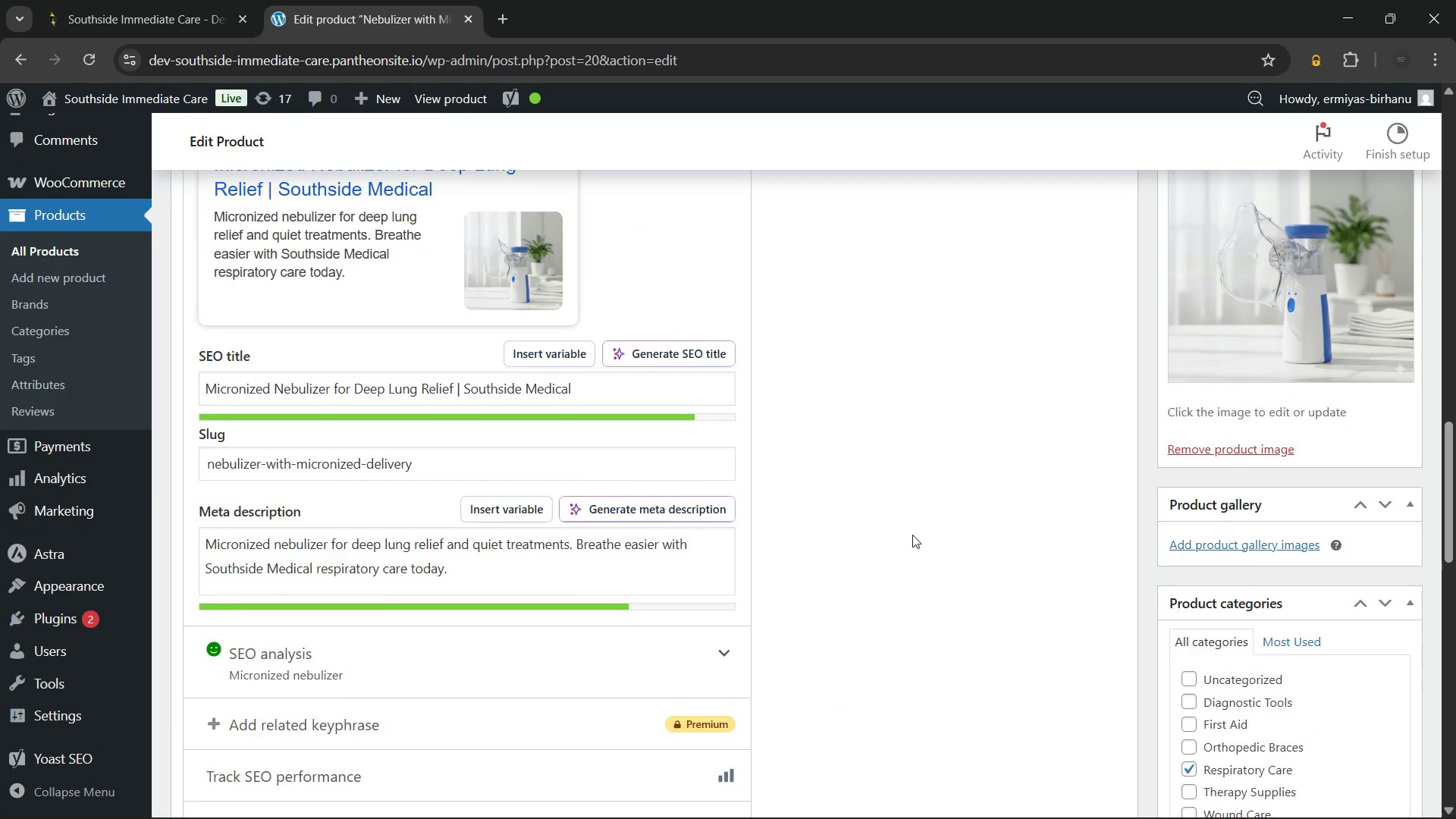 
scroll: coordinate [912, 535], scroll_direction: up, amount: 11.0
 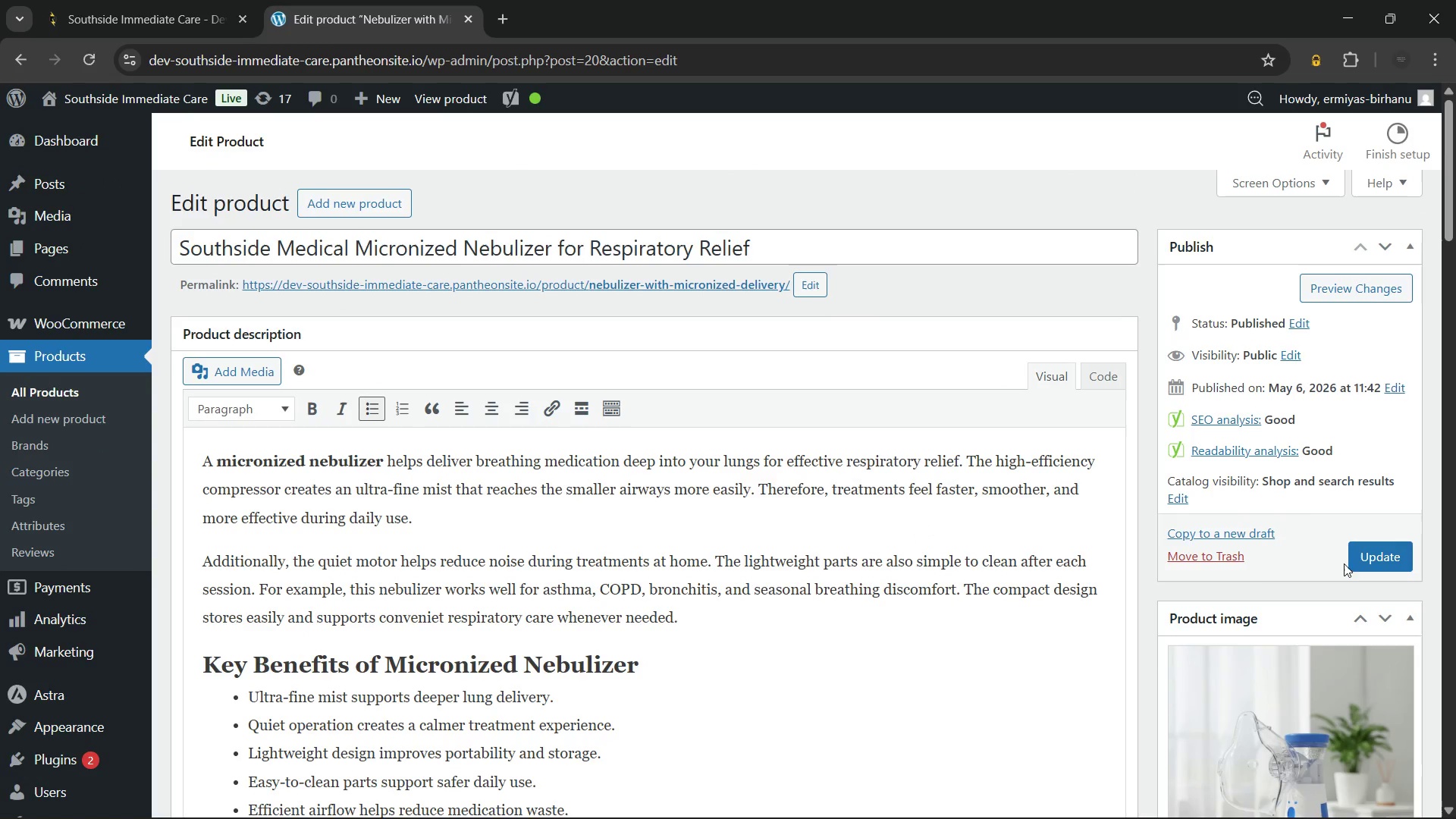 
left_click([1371, 551])
 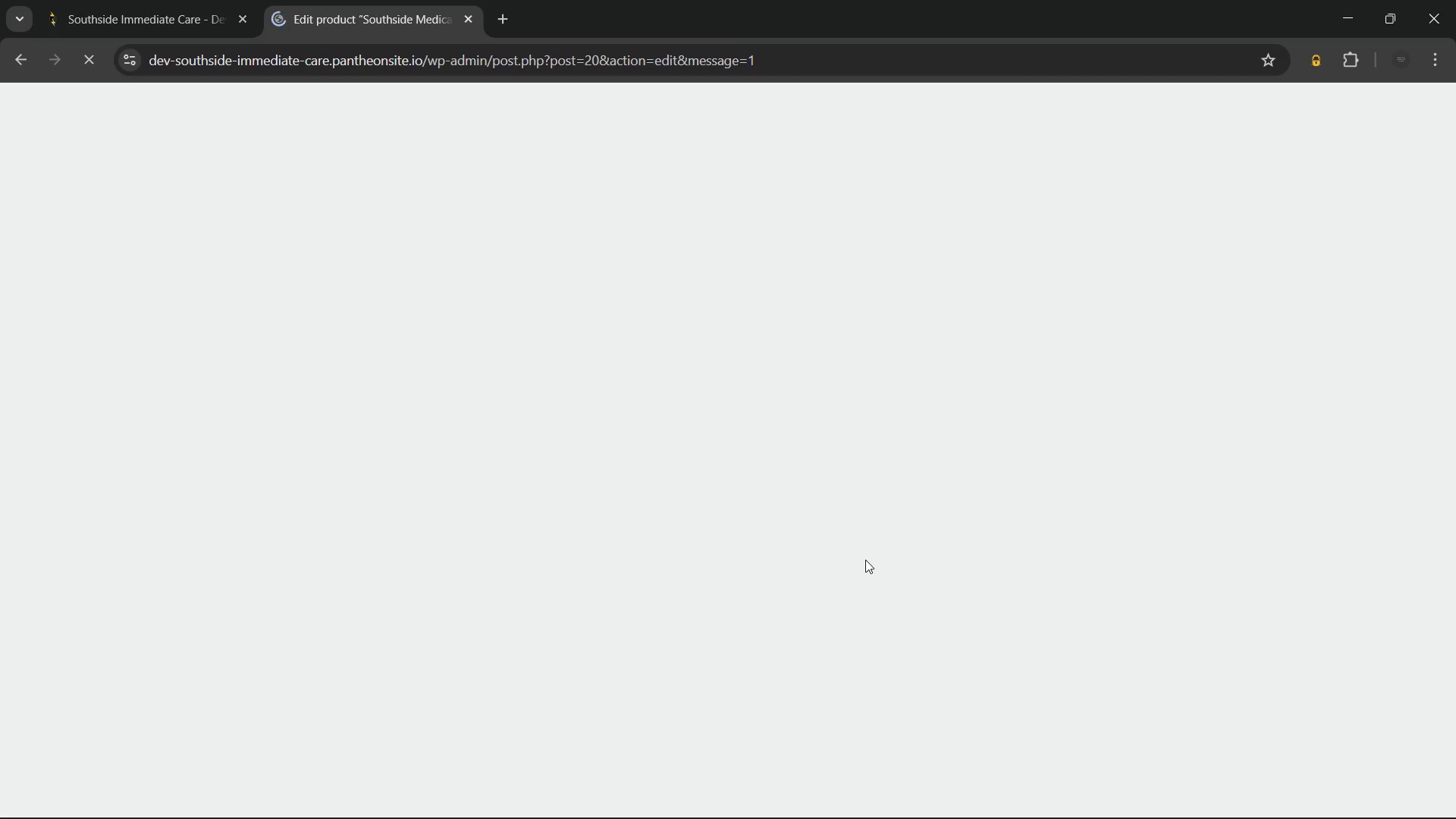 
wait(18.95)
 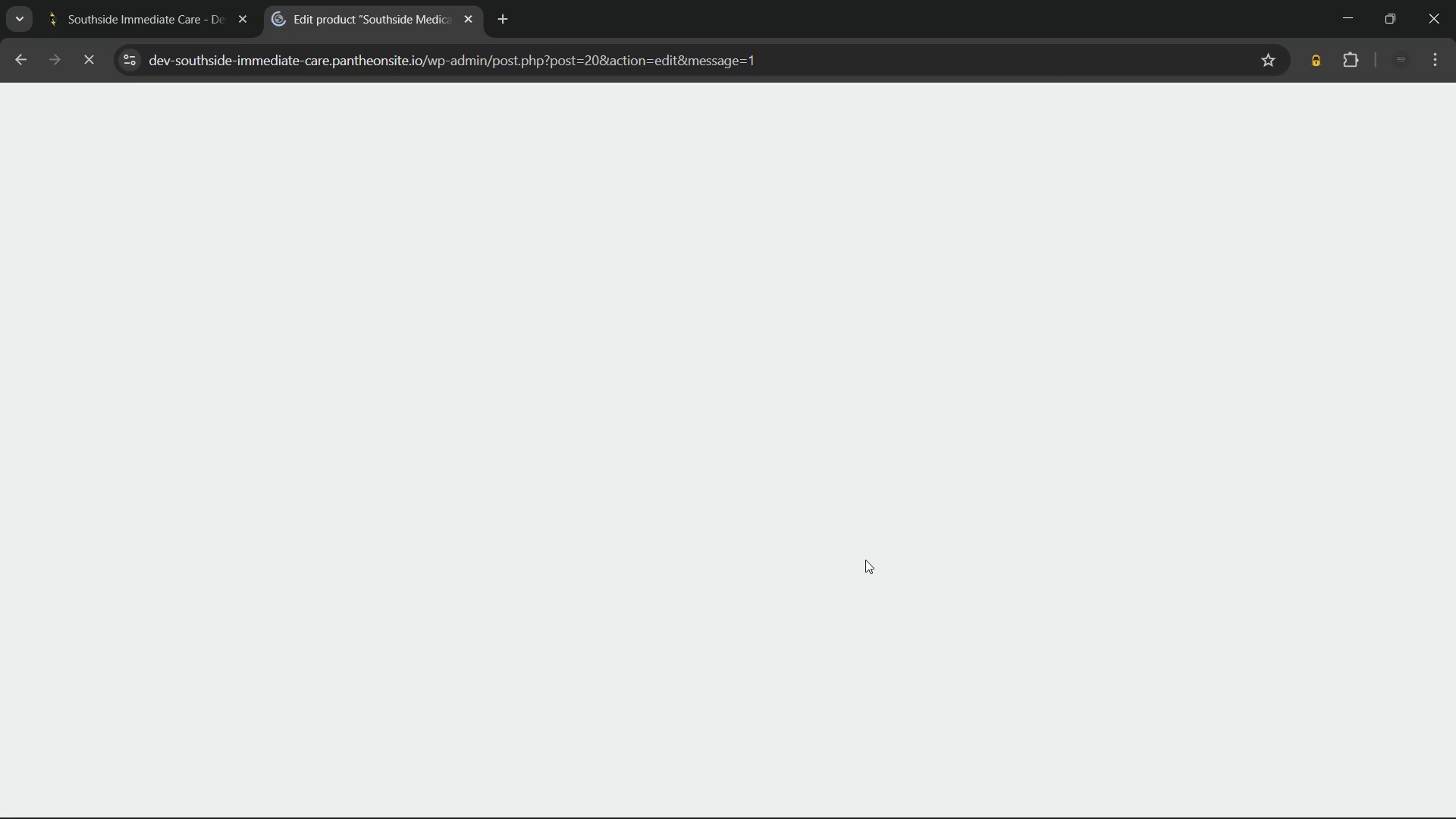 
mouse_move([675, 725])
 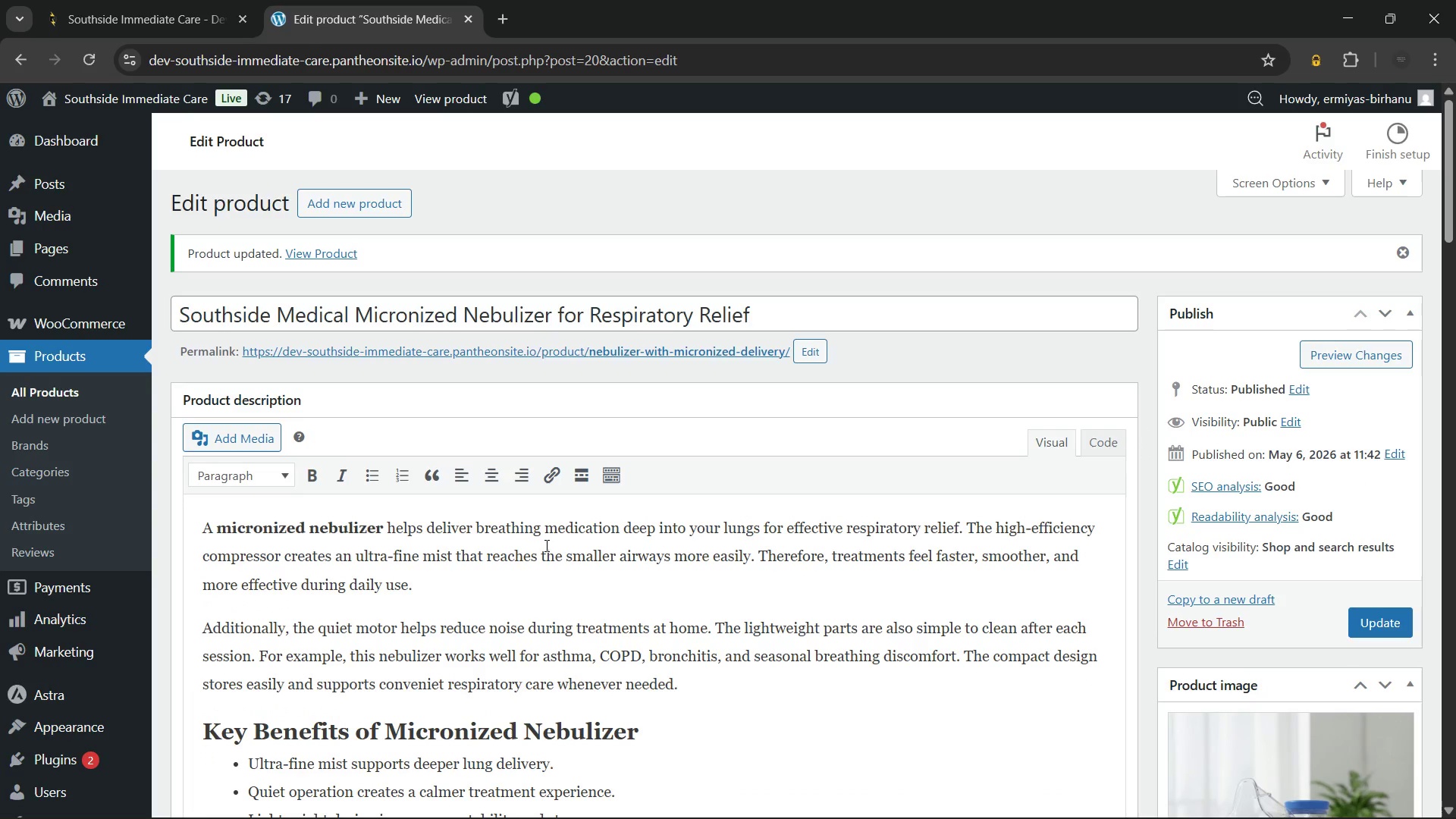 
wait(54.64)
 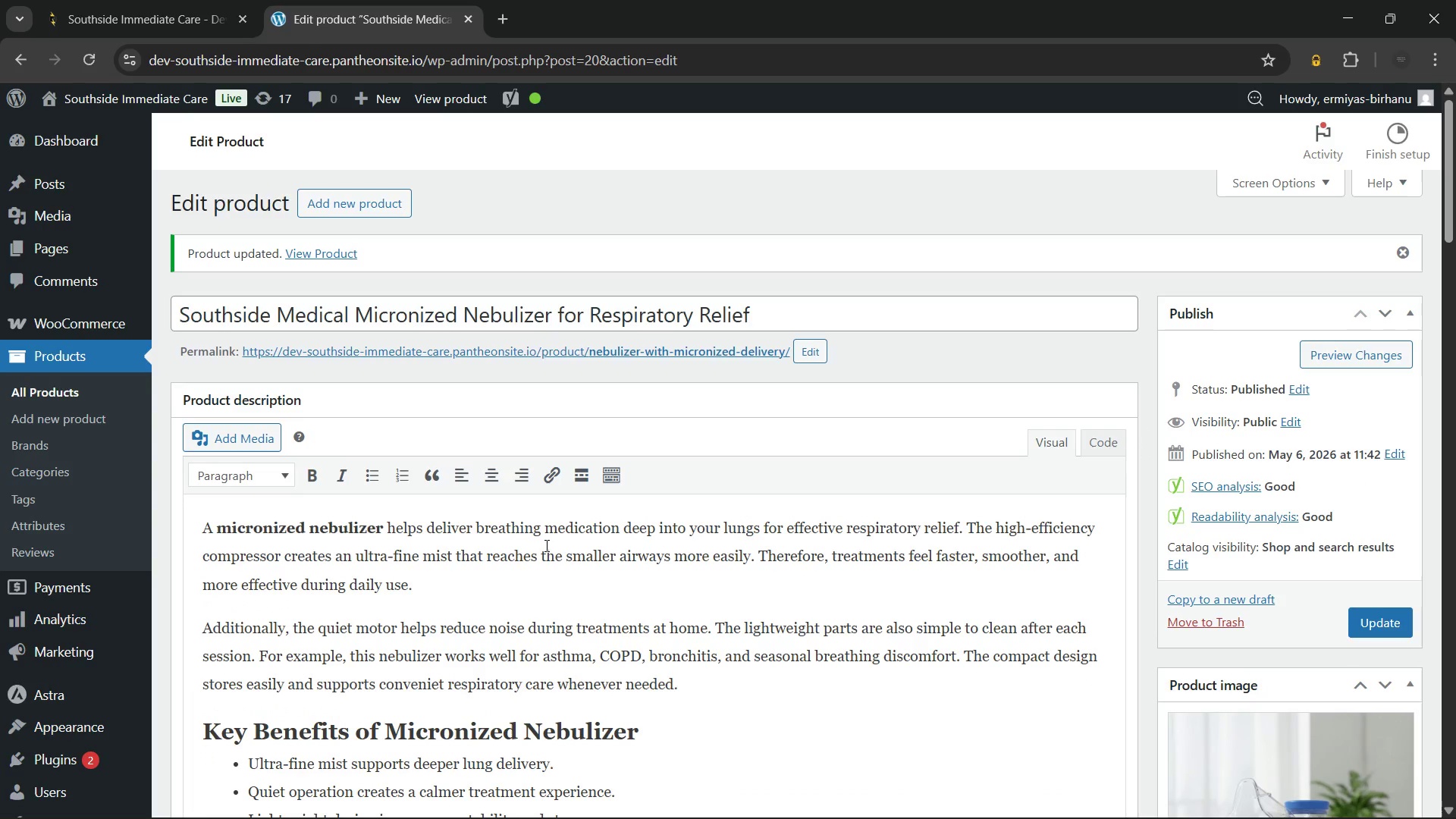 
scroll: coordinate [529, 457], scroll_direction: down, amount: 3.0
 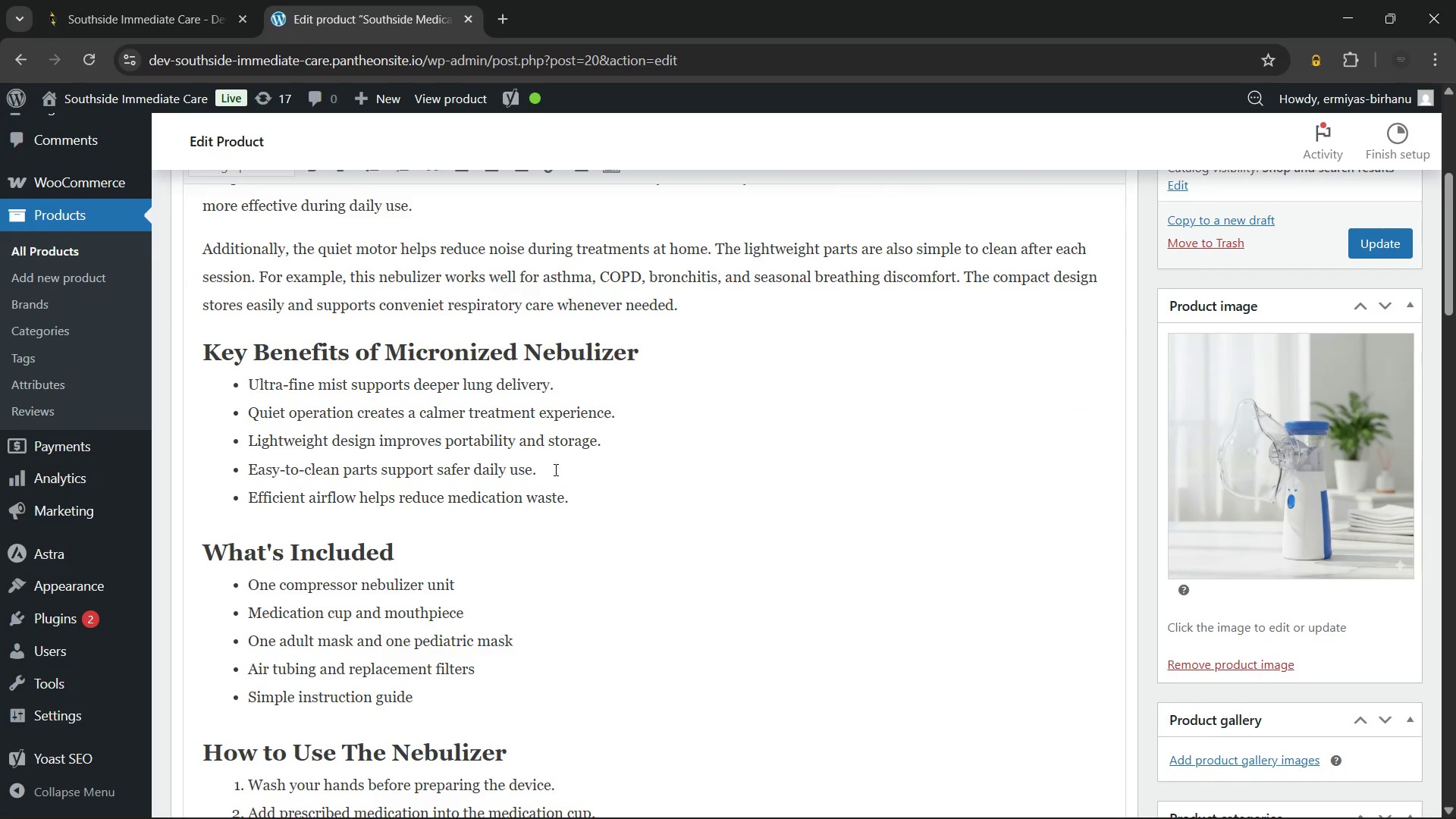 
scroll: coordinate [554, 469], scroll_direction: up, amount: 9.0
 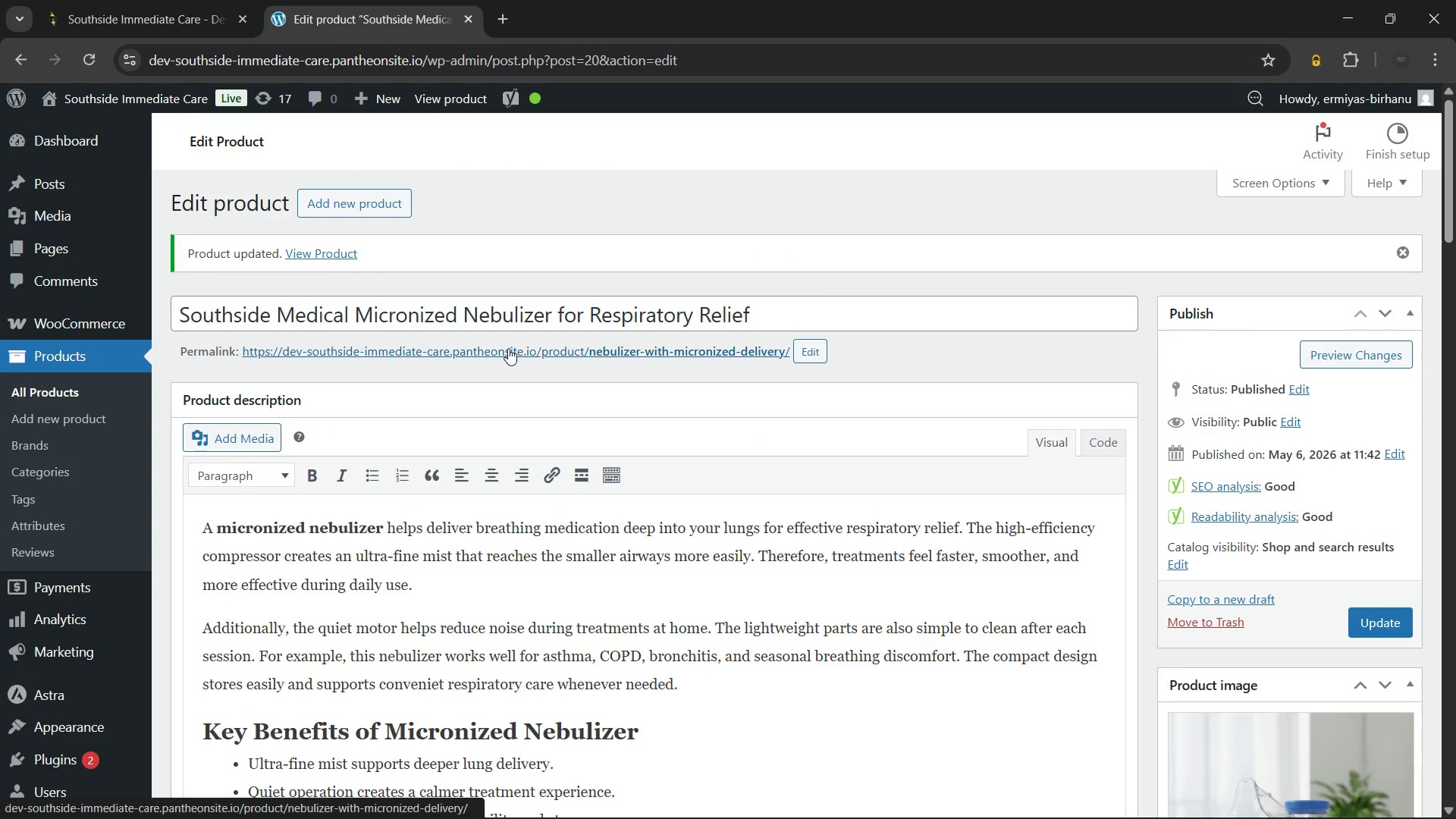 
hold_key(key=ControlLeft, duration=0.72)
left_click([508, 348])
 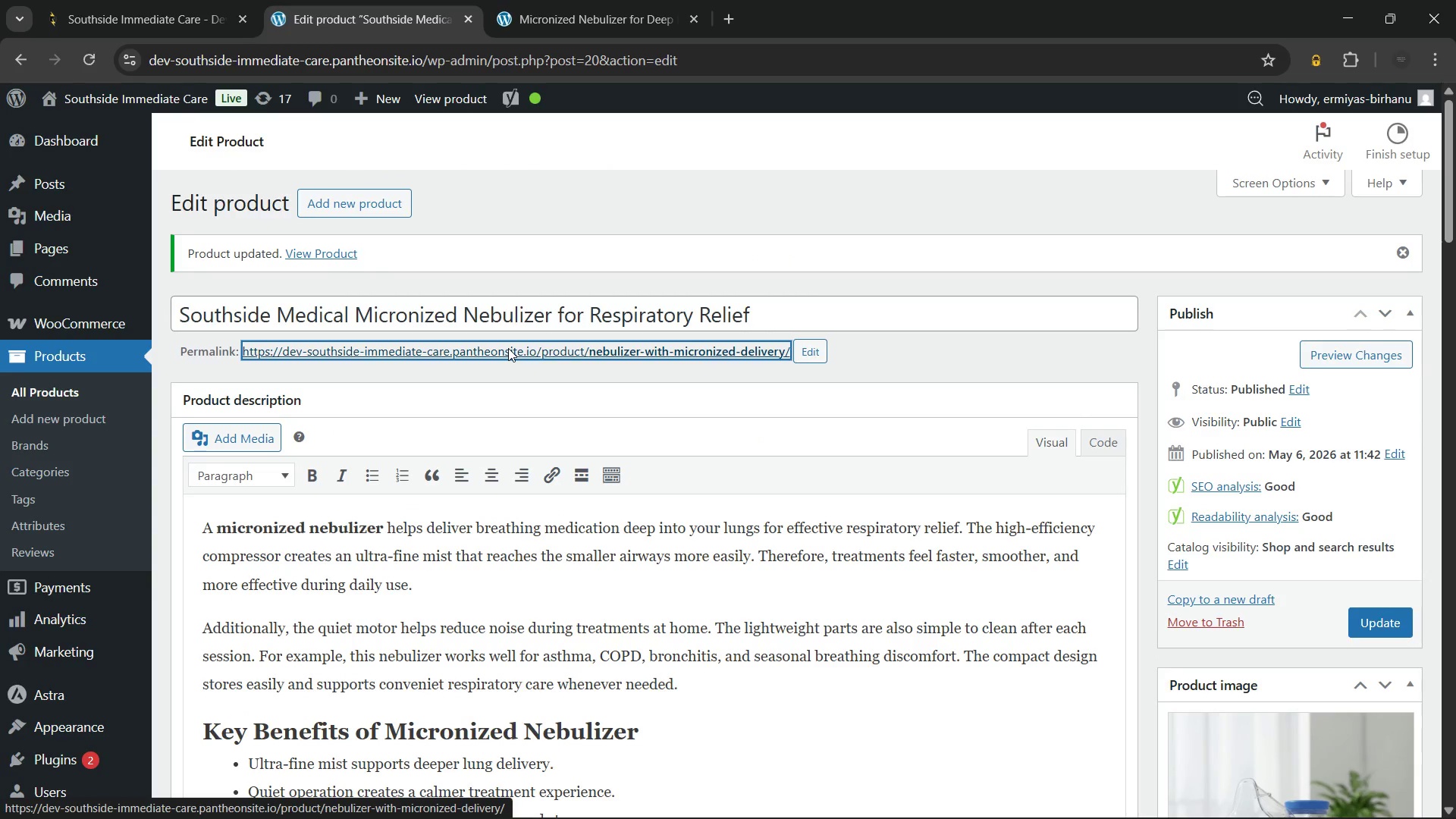 
wait(42.97)
 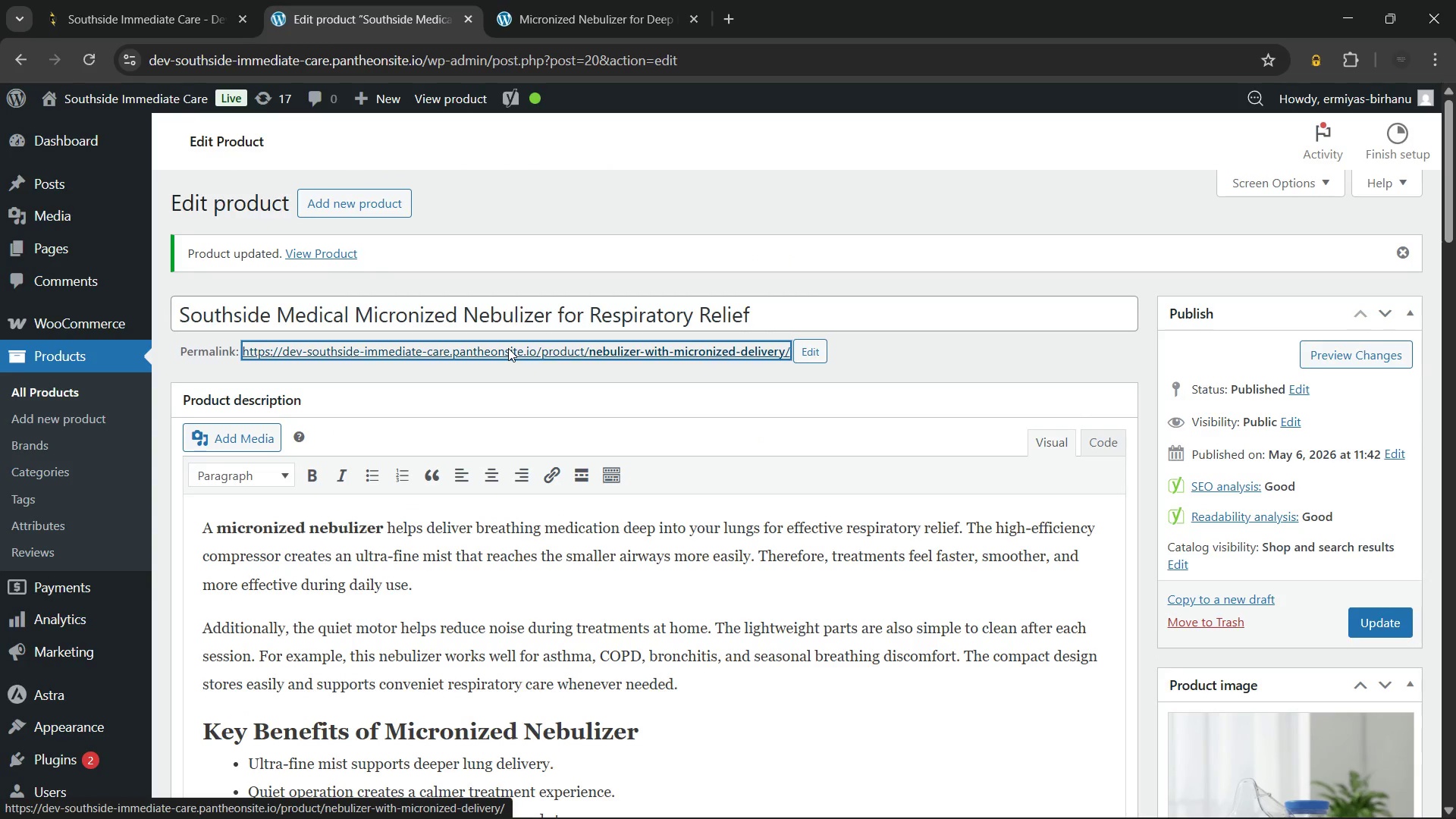 
left_click([588, 0])
 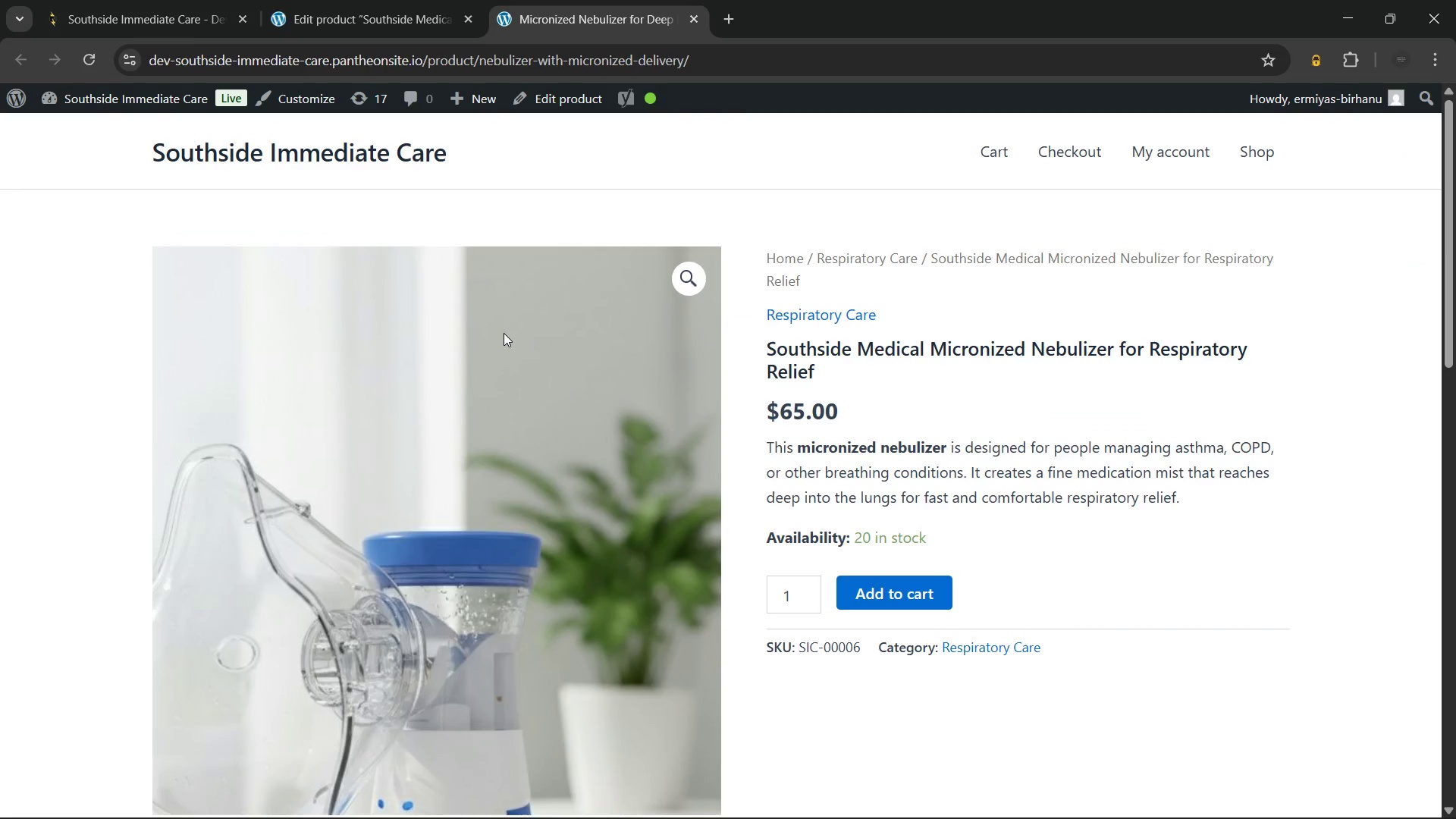 
wait(18.08)
 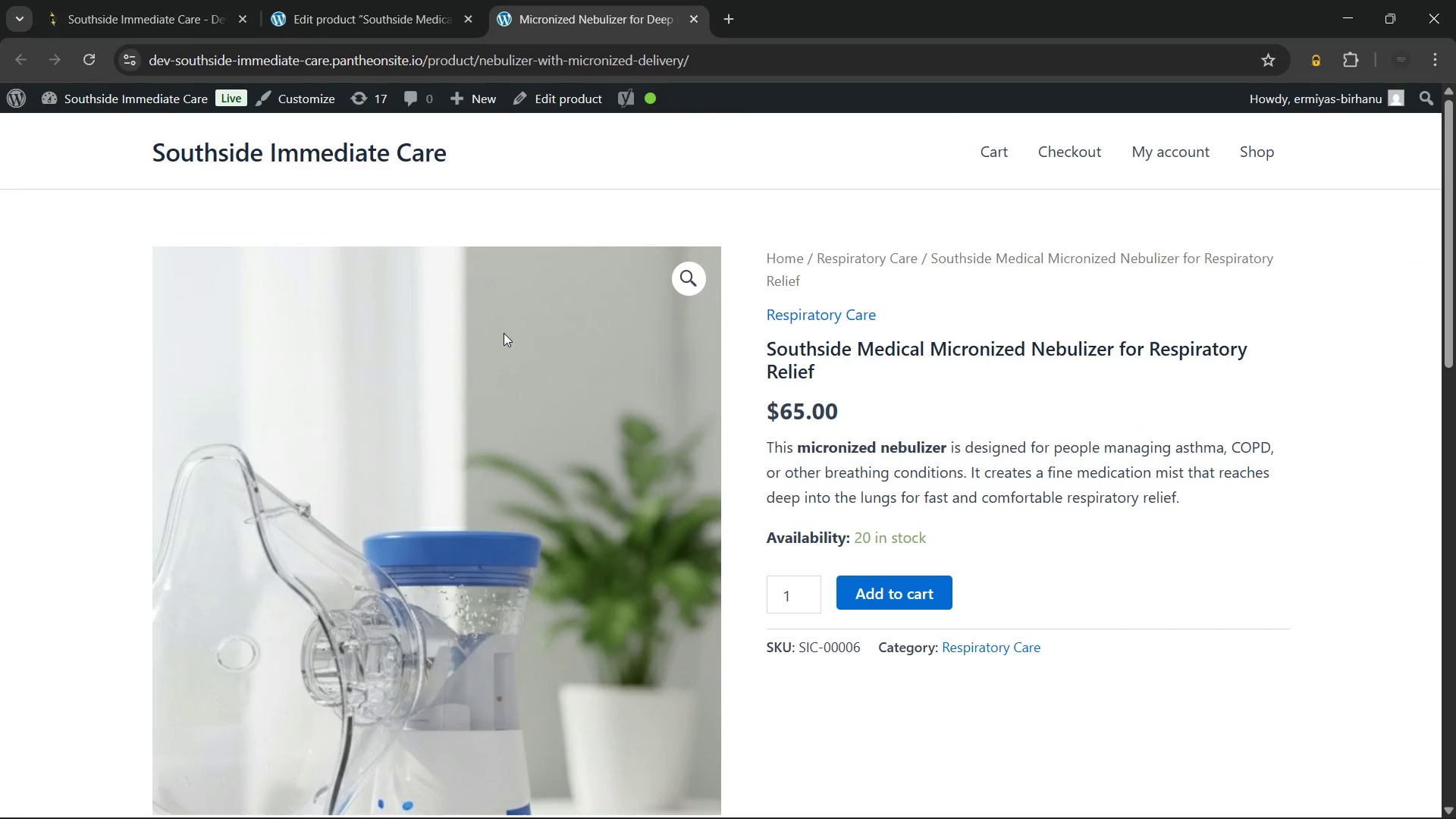 
scroll: coordinate [490, 472], scroll_direction: none, amount: 0.0
 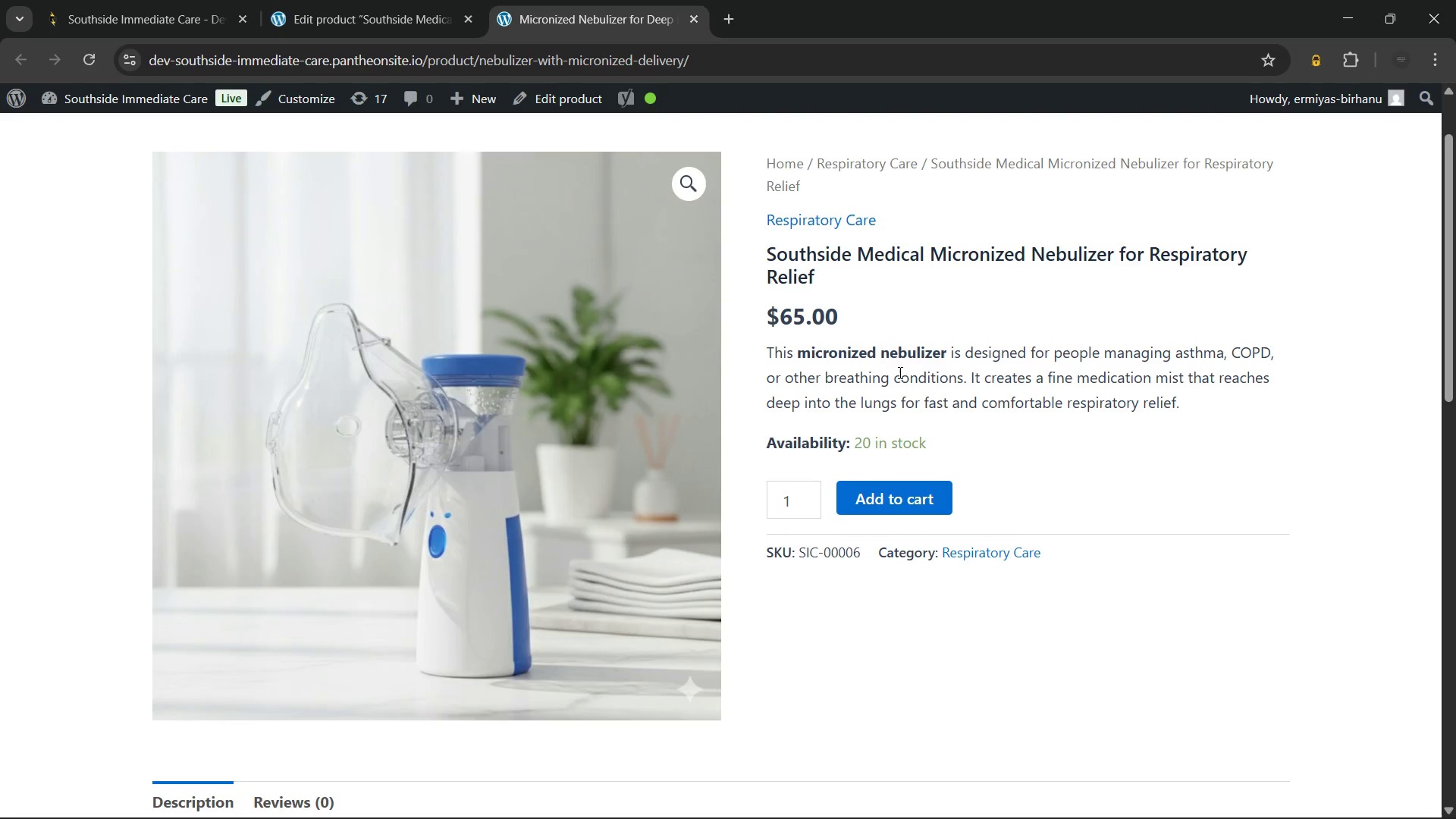 
scroll: coordinate [901, 372], scroll_direction: up, amount: 1.0
 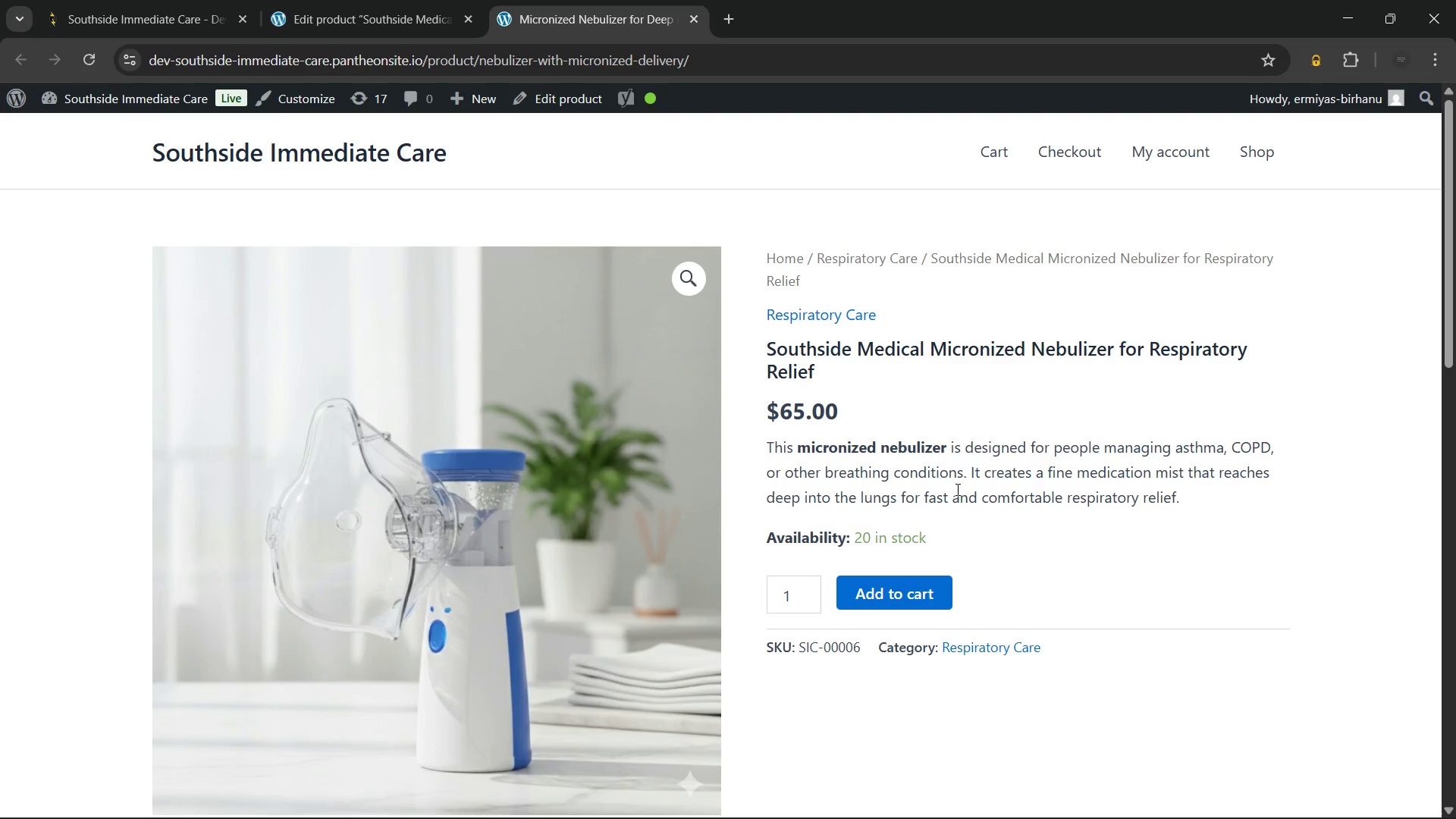 
scroll: coordinate [131, 485], scroll_direction: down, amount: 7.0
 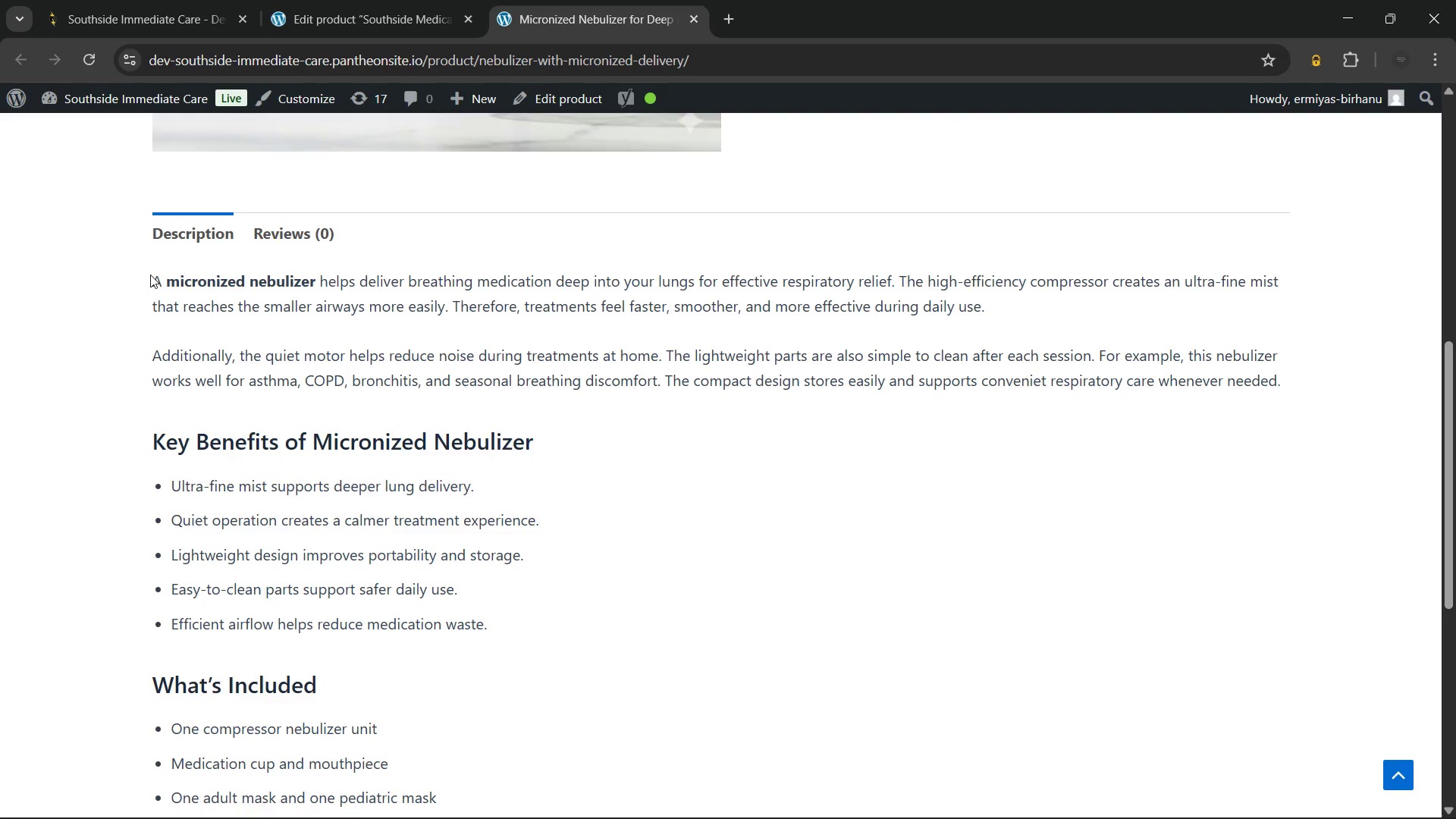 
wait(12.65)
 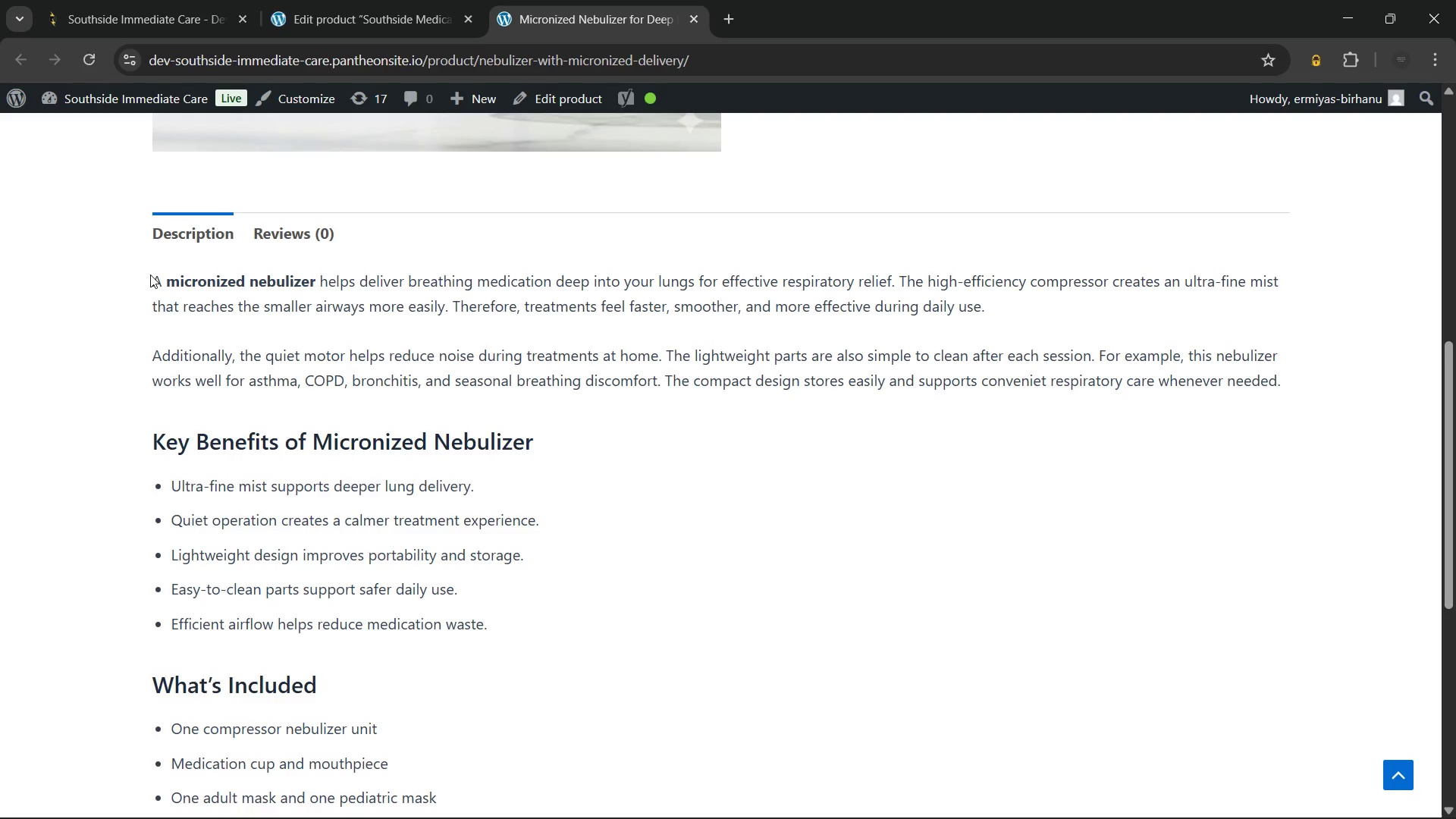 
scroll: coordinate [380, 238], scroll_direction: up, amount: 3.0
 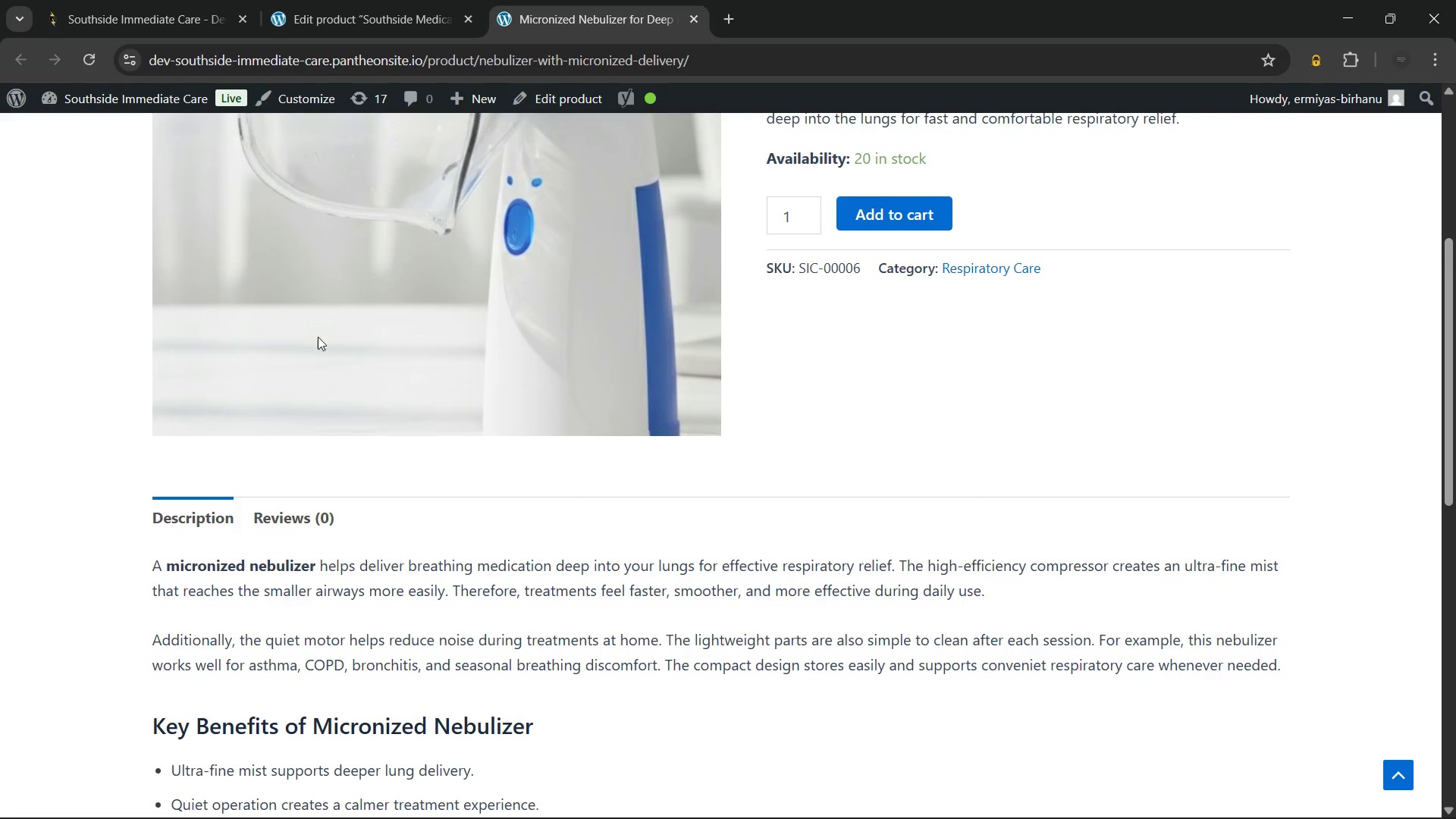 
scroll: coordinate [174, 600], scroll_direction: down, amount: 3.0
 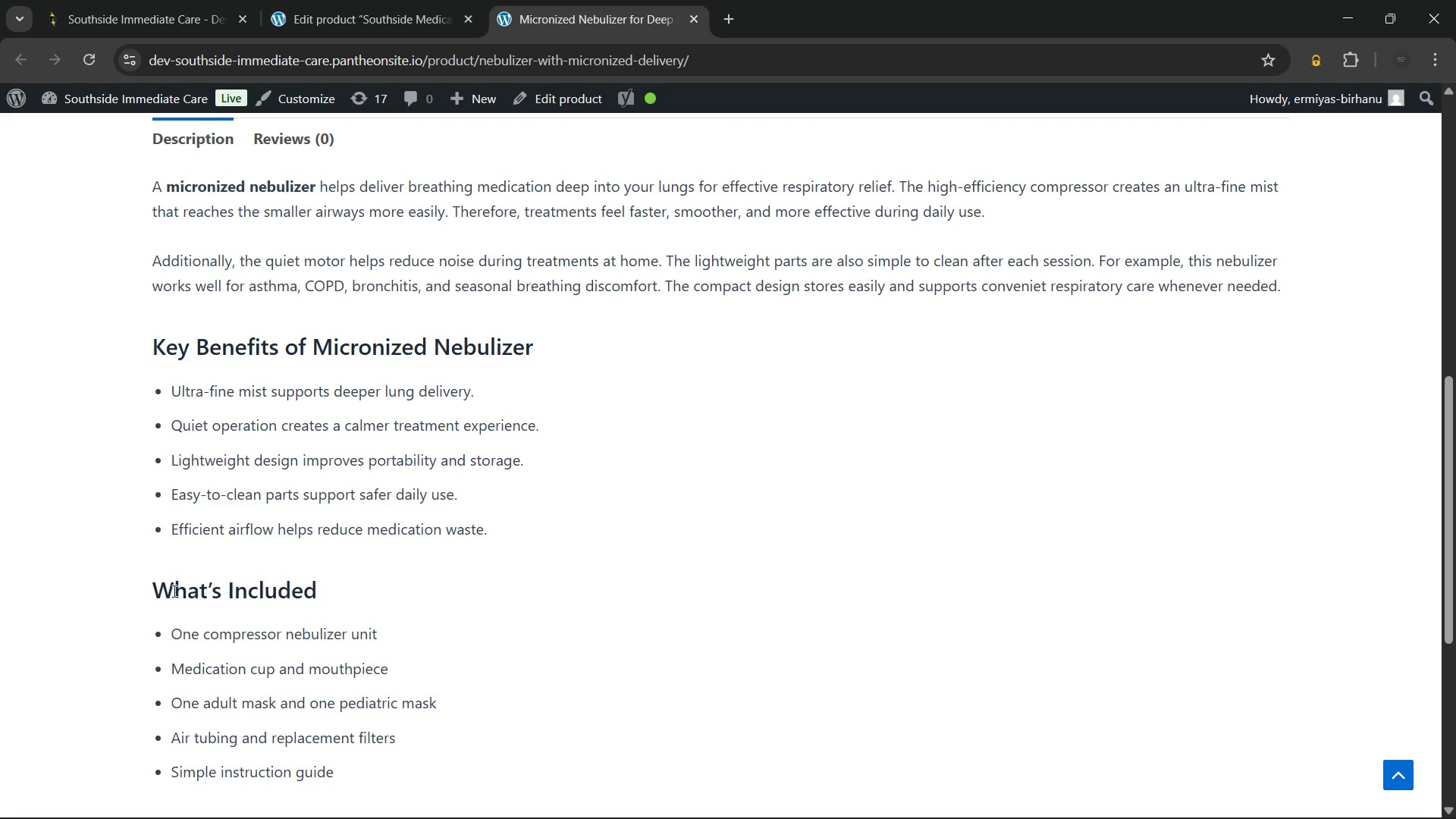 
wait(17.44)
 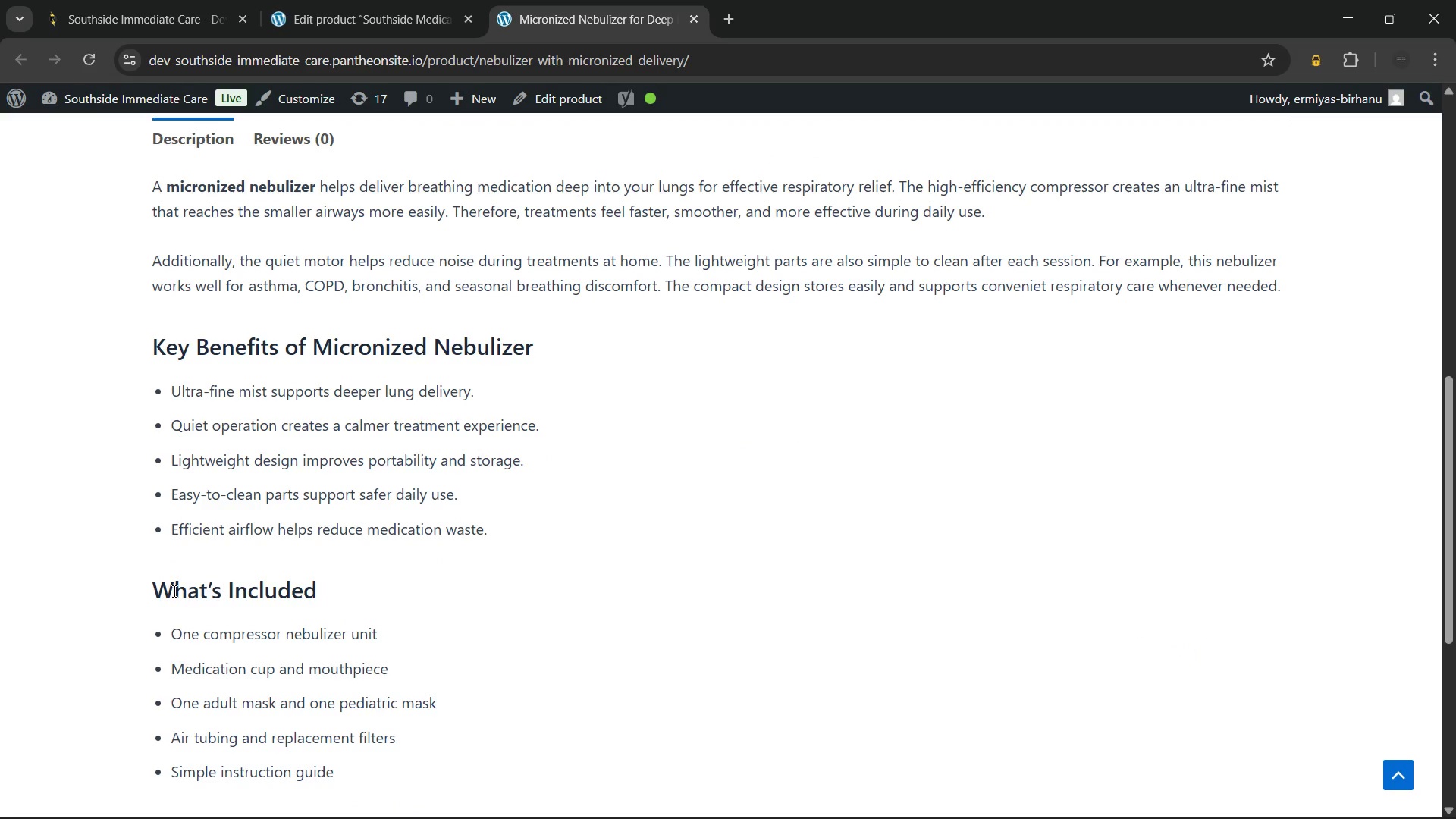 
scroll: coordinate [173, 591], scroll_direction: down, amount: 3.0
 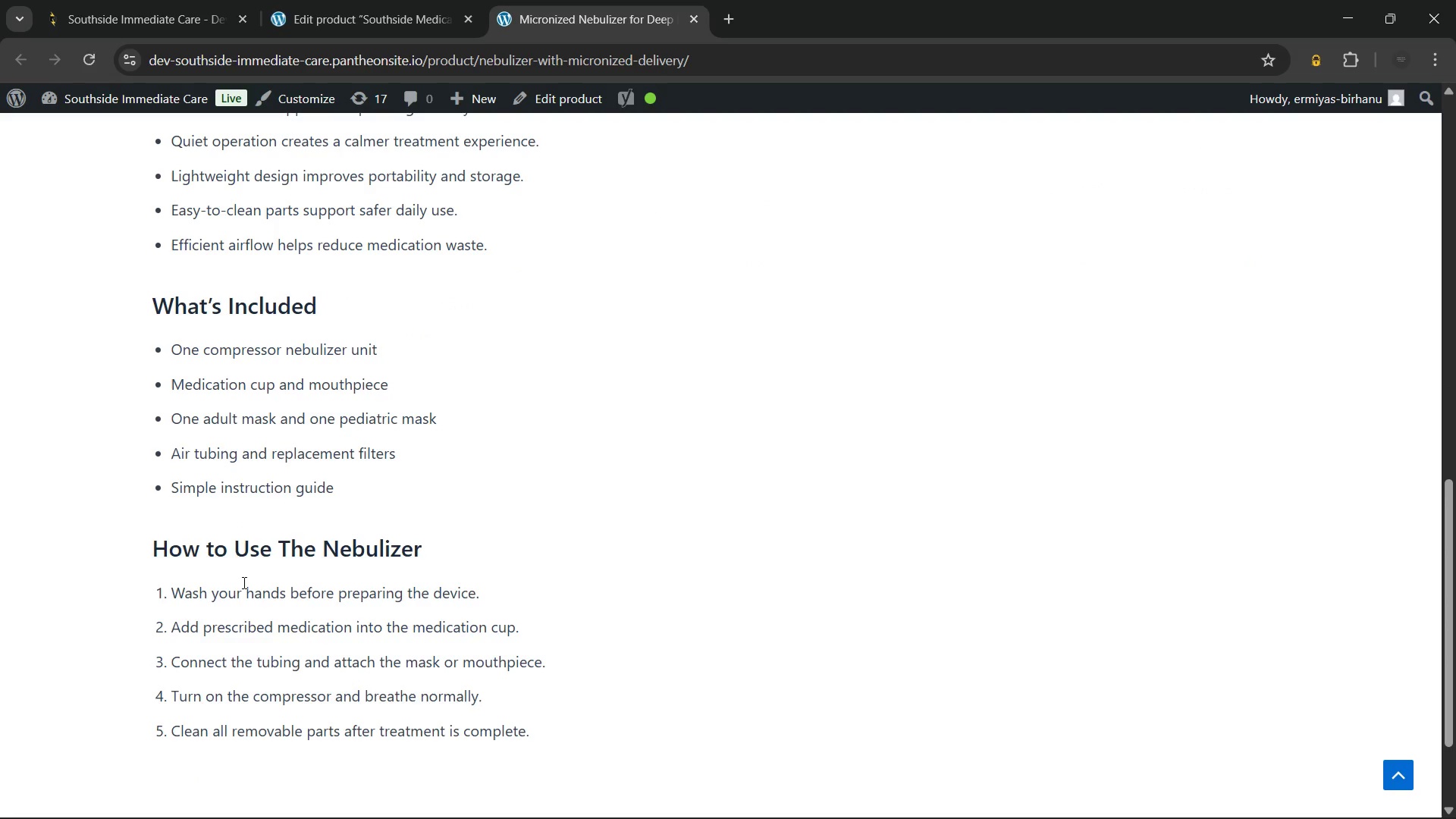 
wait(6.96)
 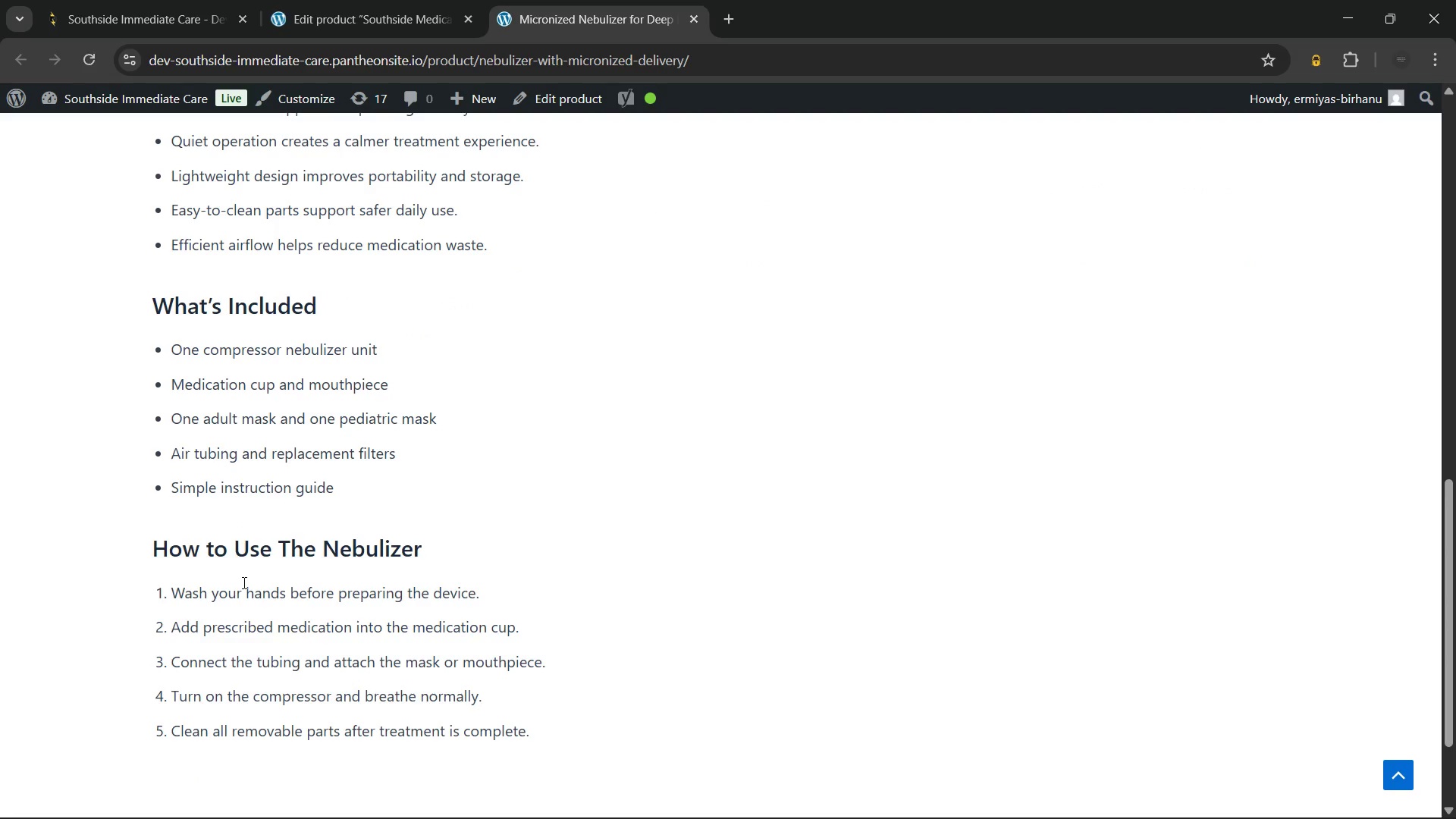 
scroll: coordinate [541, 402], scroll_direction: down, amount: 2.0
 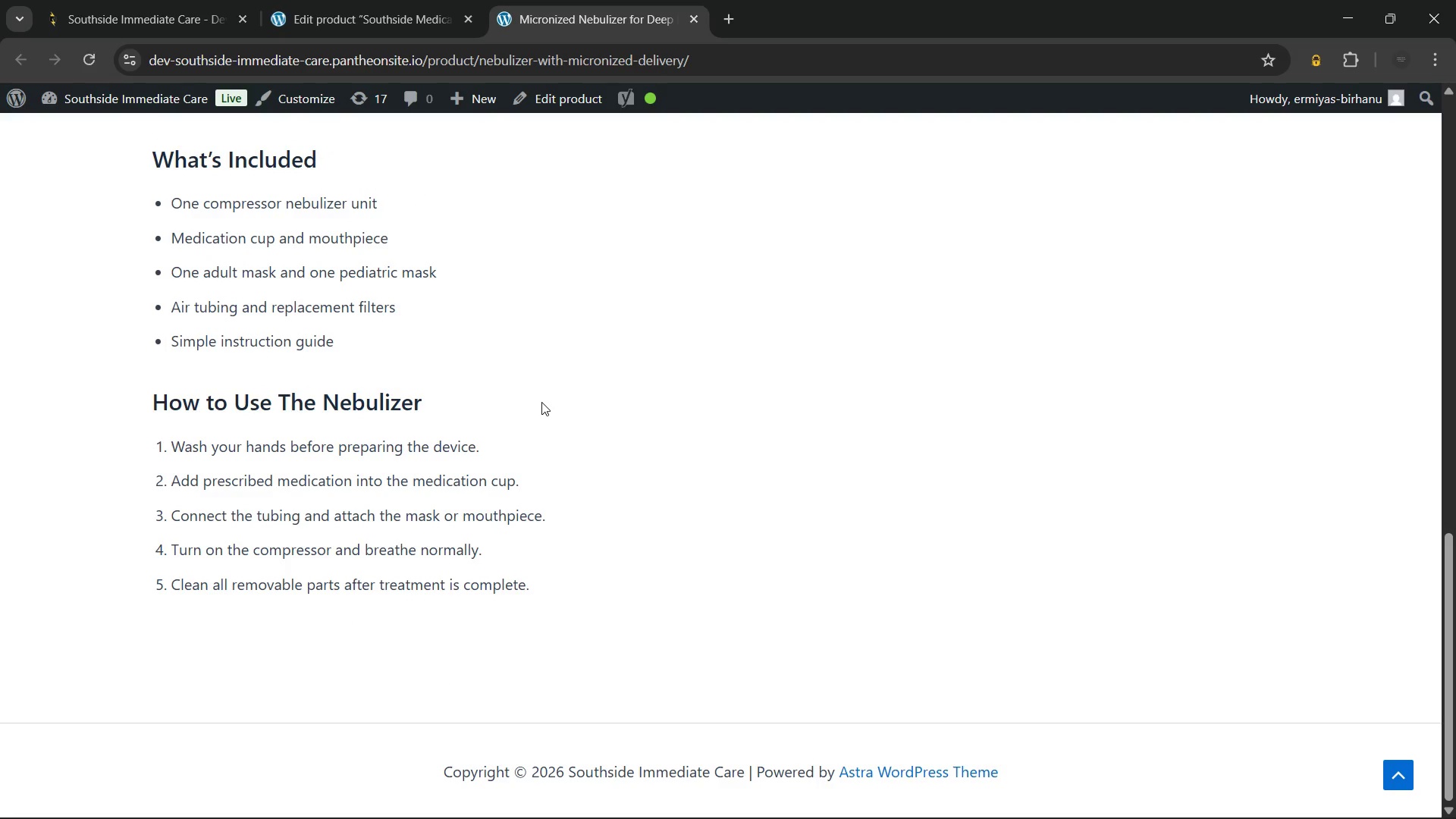 
wait(22.13)
 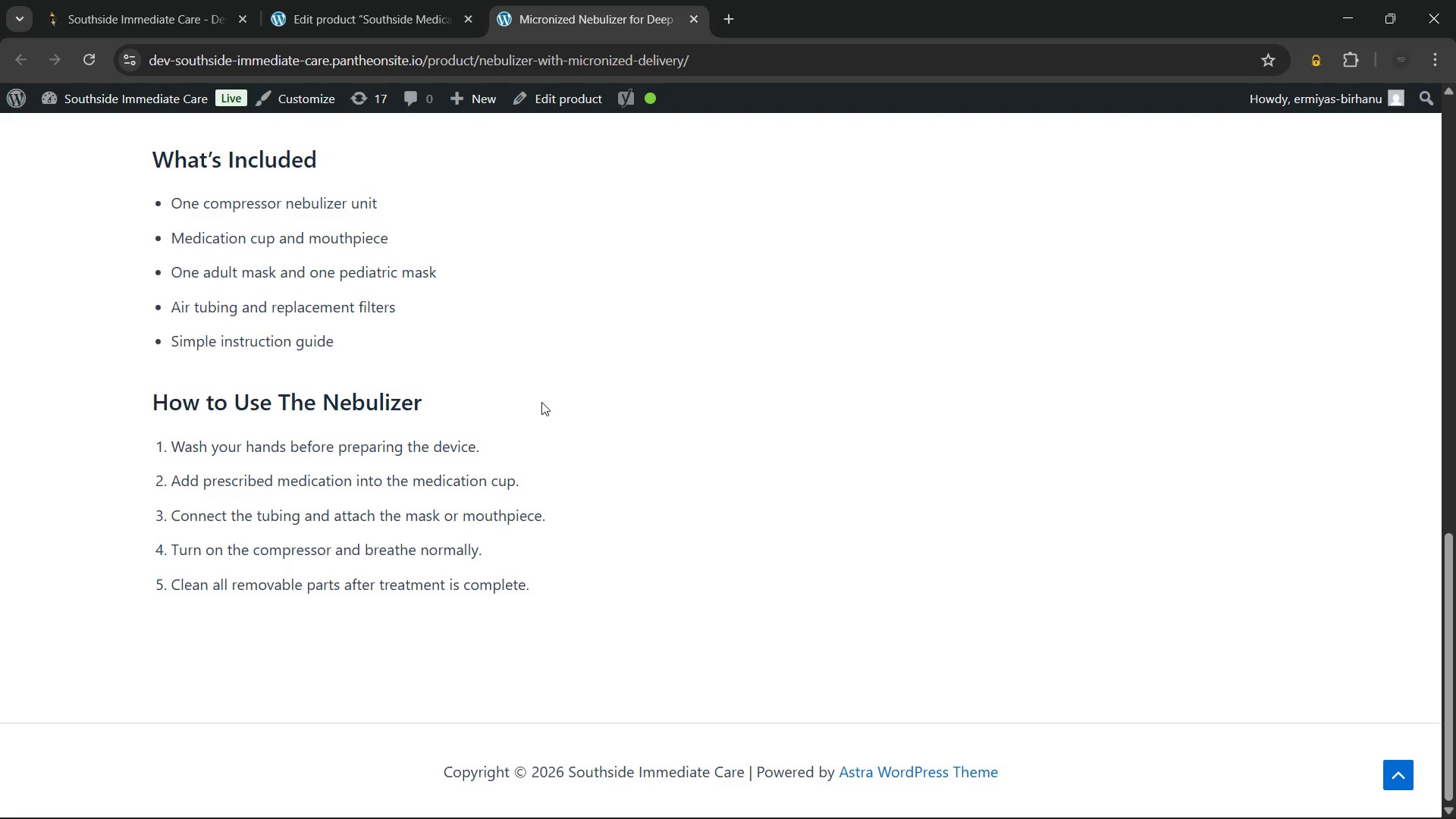 
scroll: coordinate [563, 391], scroll_direction: up, amount: 16.0
 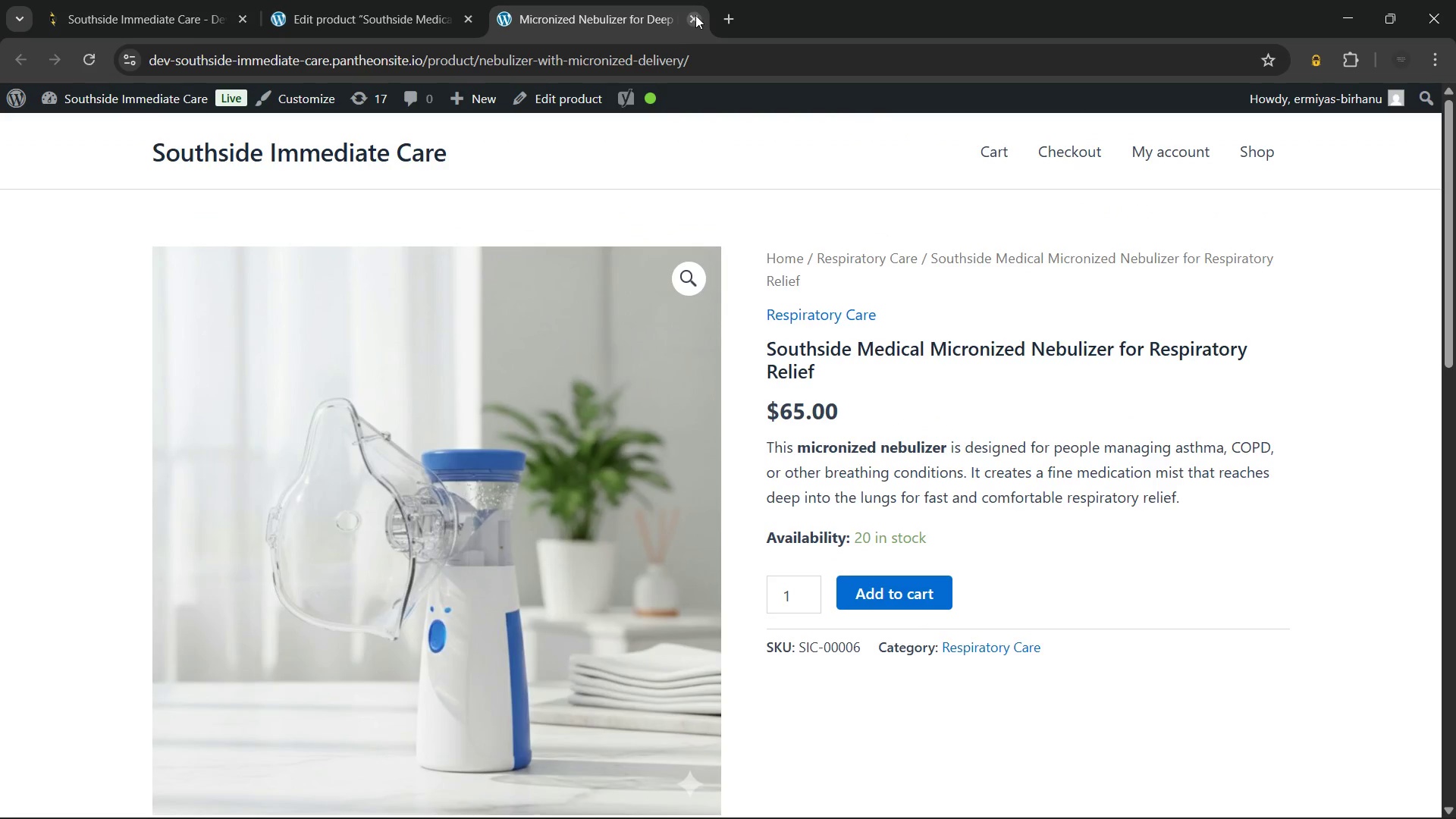 
left_click([695, 15])
 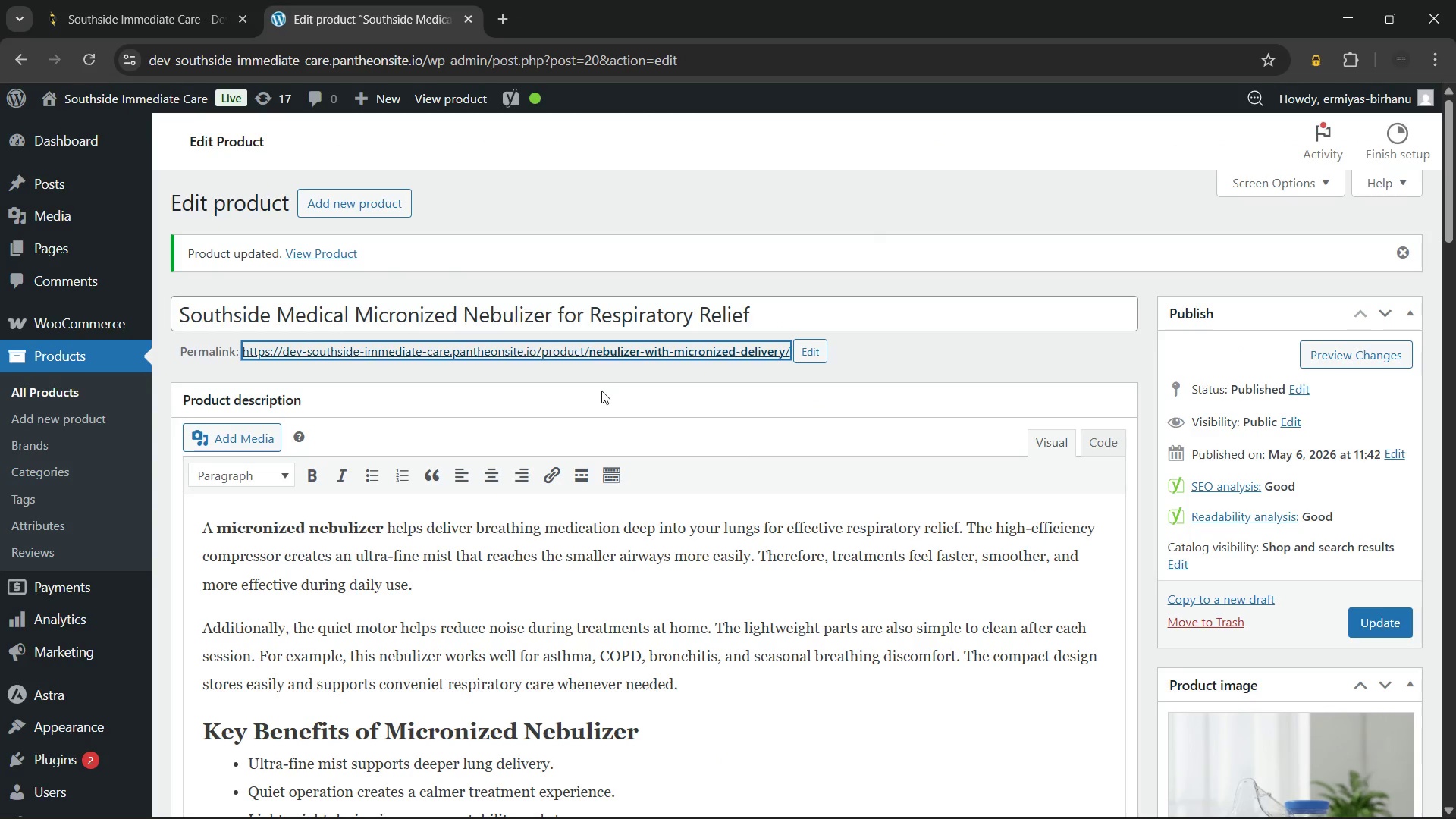 
left_click([601, 391])
 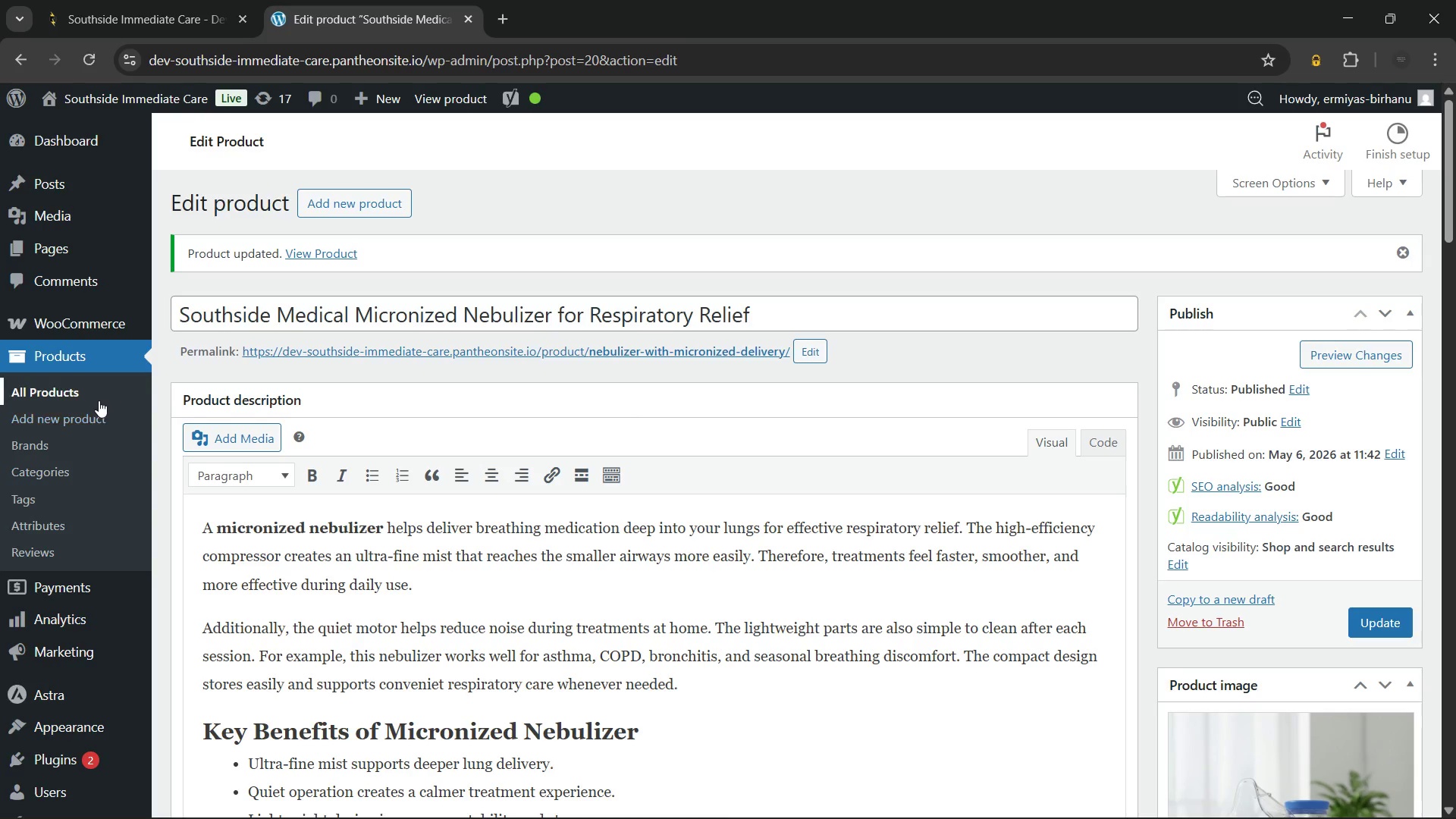 
left_click([98, 400])
 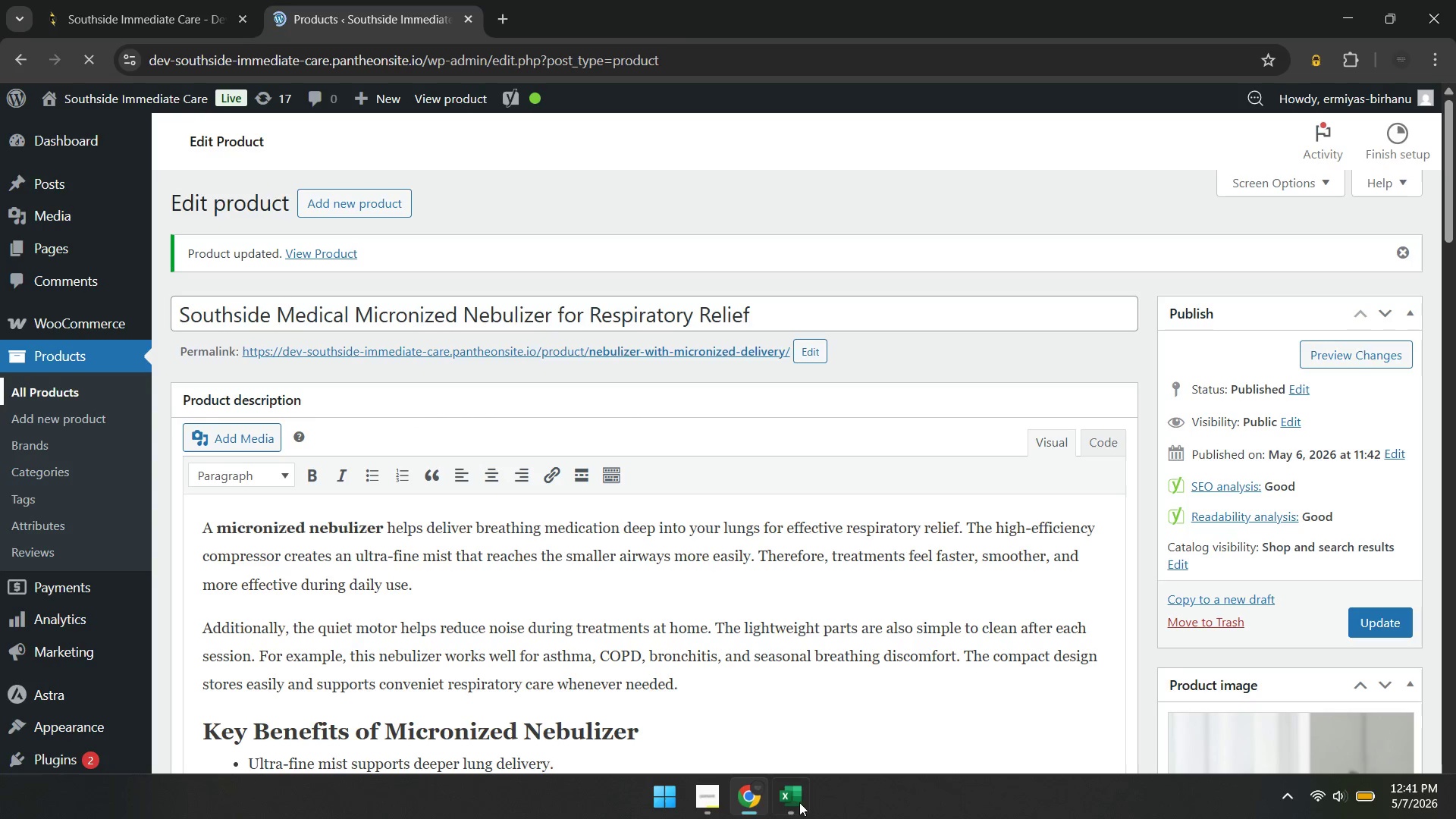 
left_click([796, 804])
 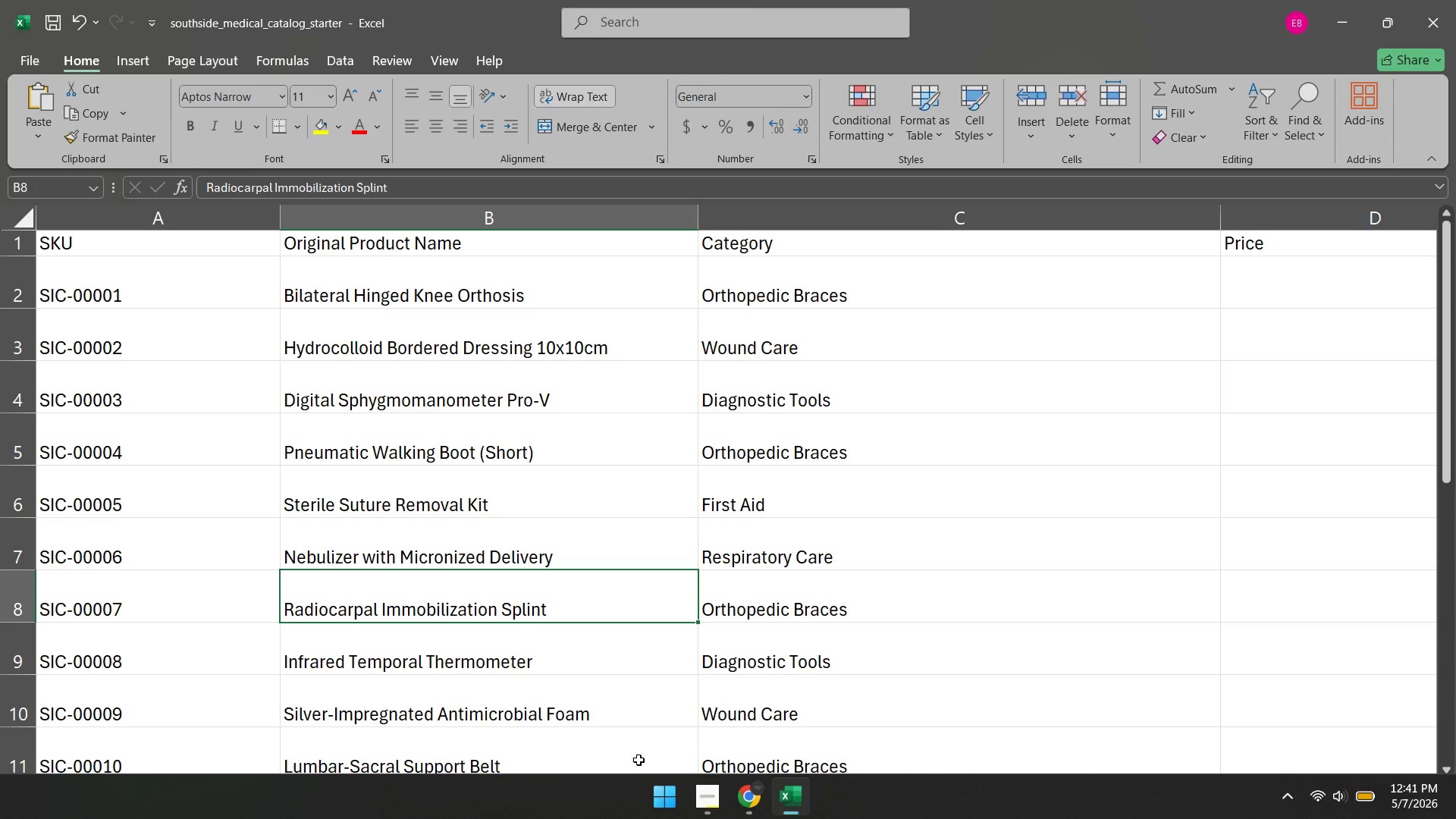 
scroll: coordinate [310, 661], scroll_direction: down, amount: 1.0
 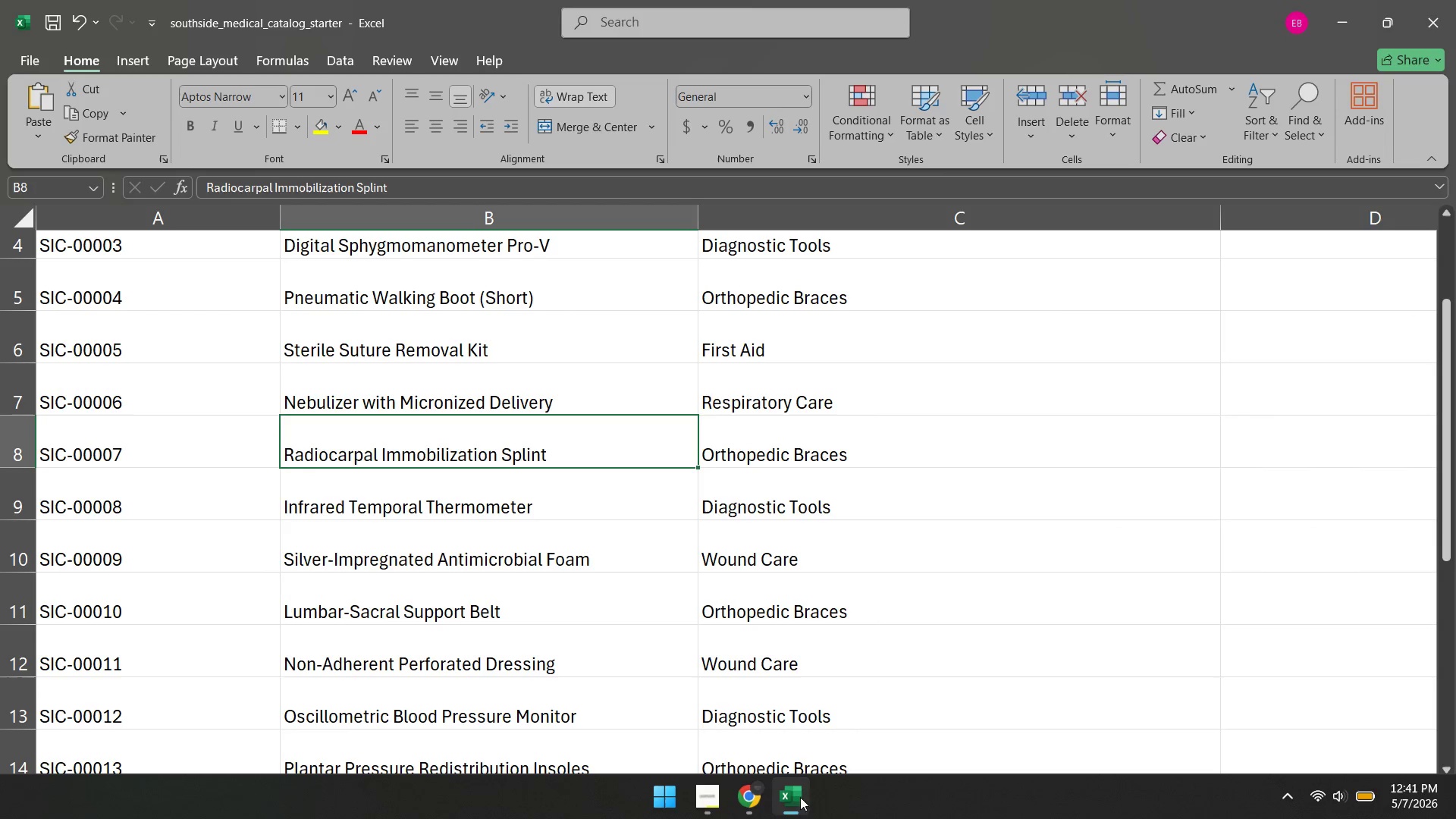 
left_click([733, 800])
 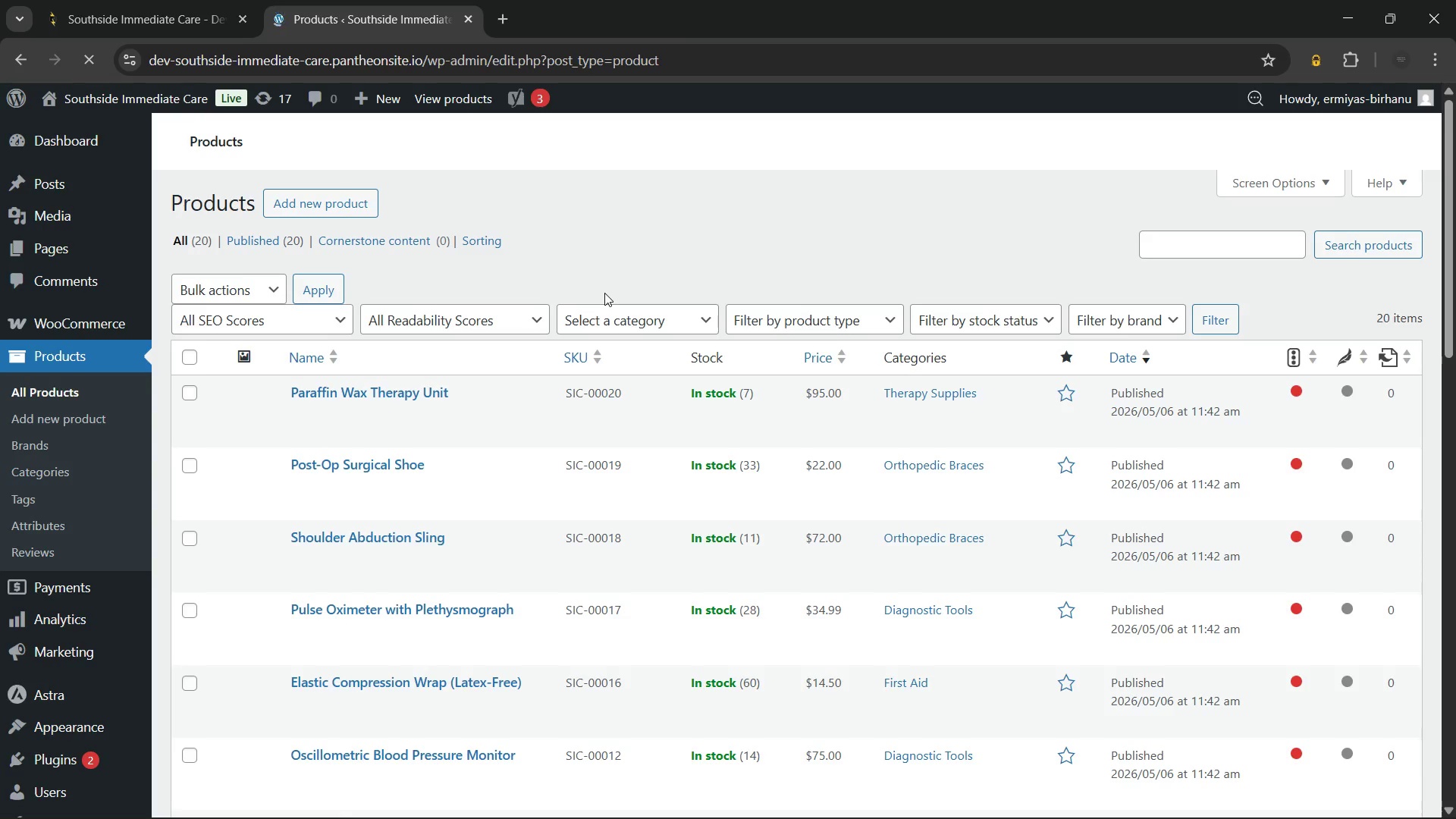 
wait(21.97)
 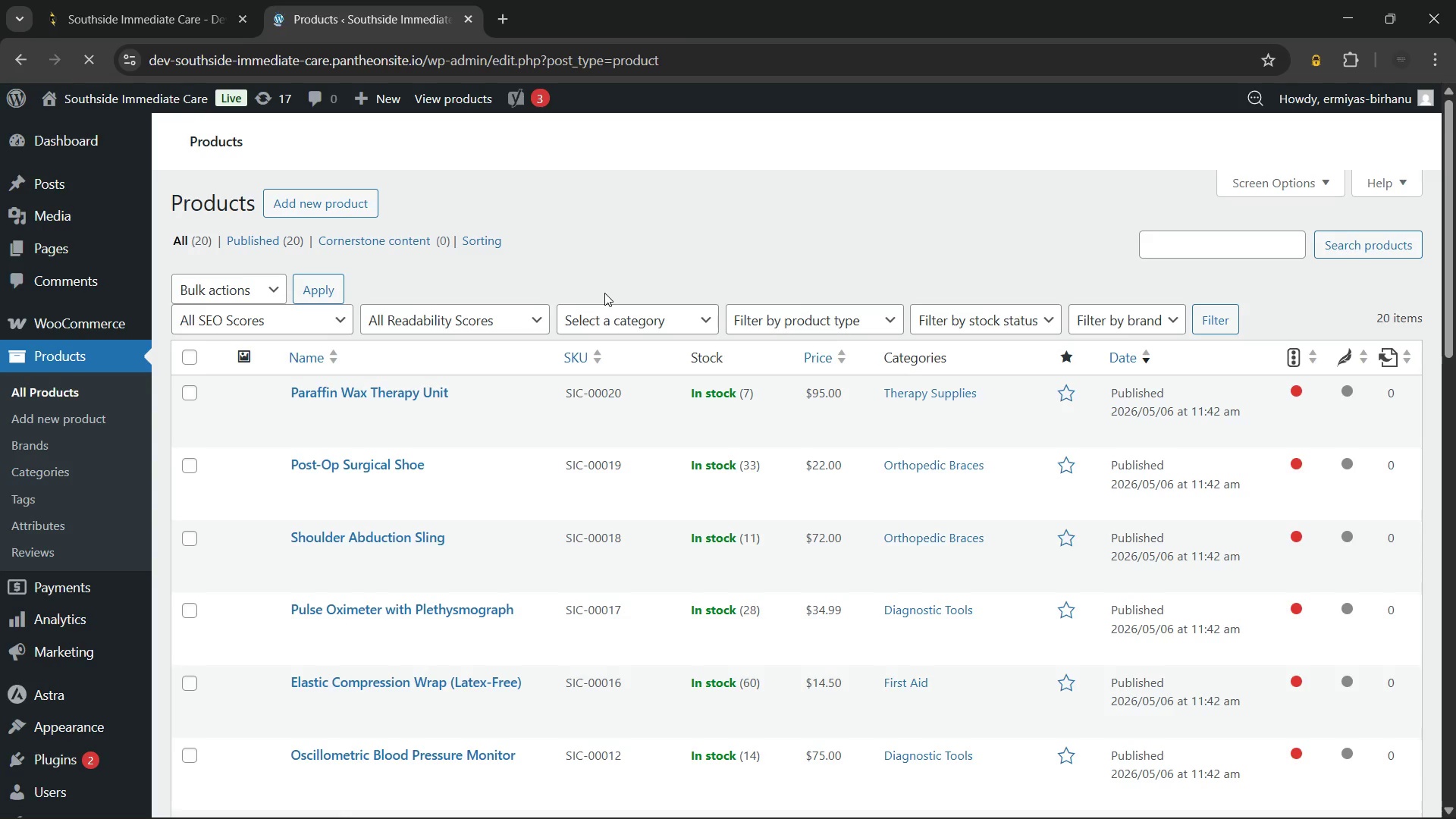 
scroll: coordinate [616, 441], scroll_direction: down, amount: 8.0
 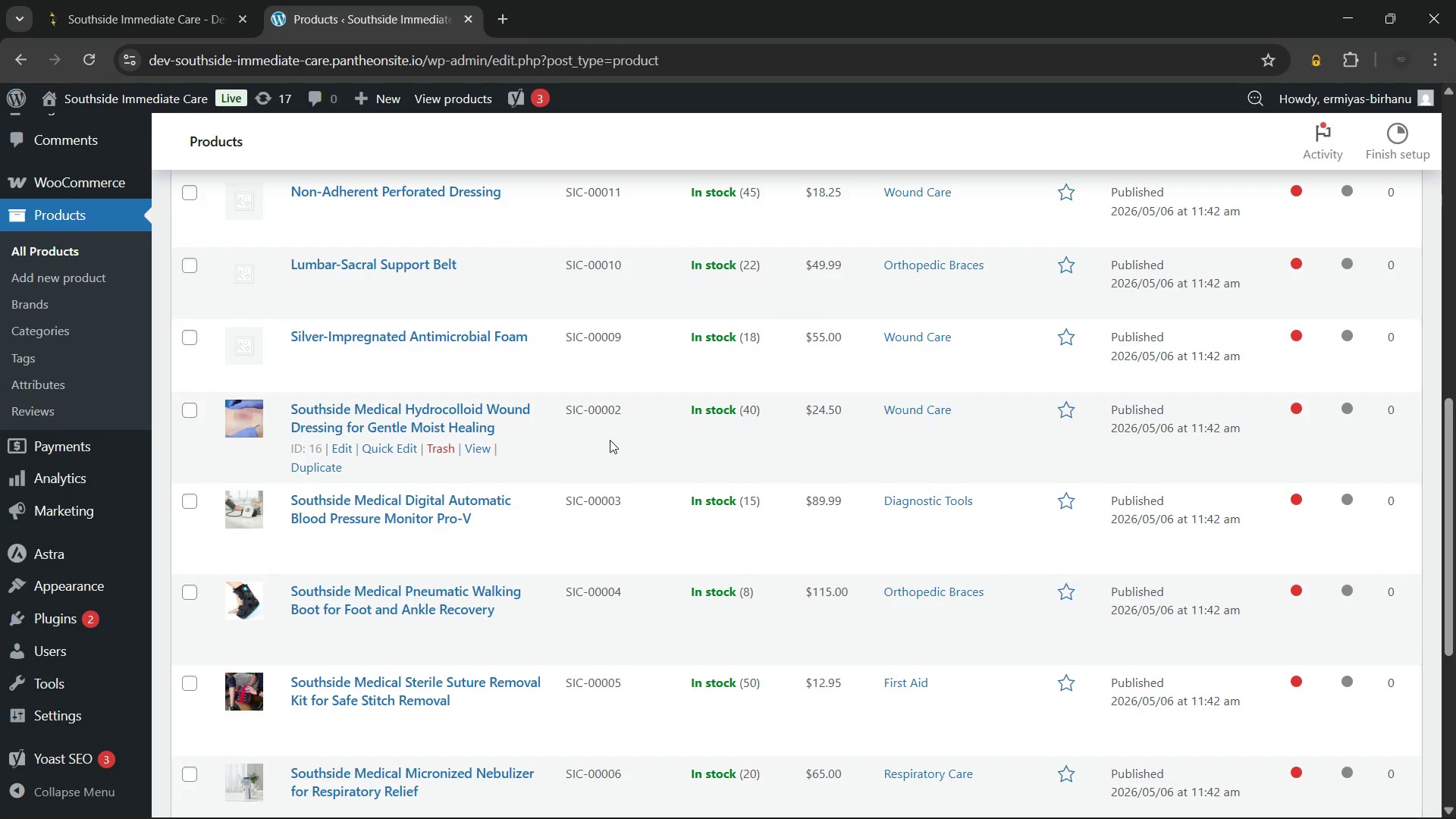 
wait(11.97)
 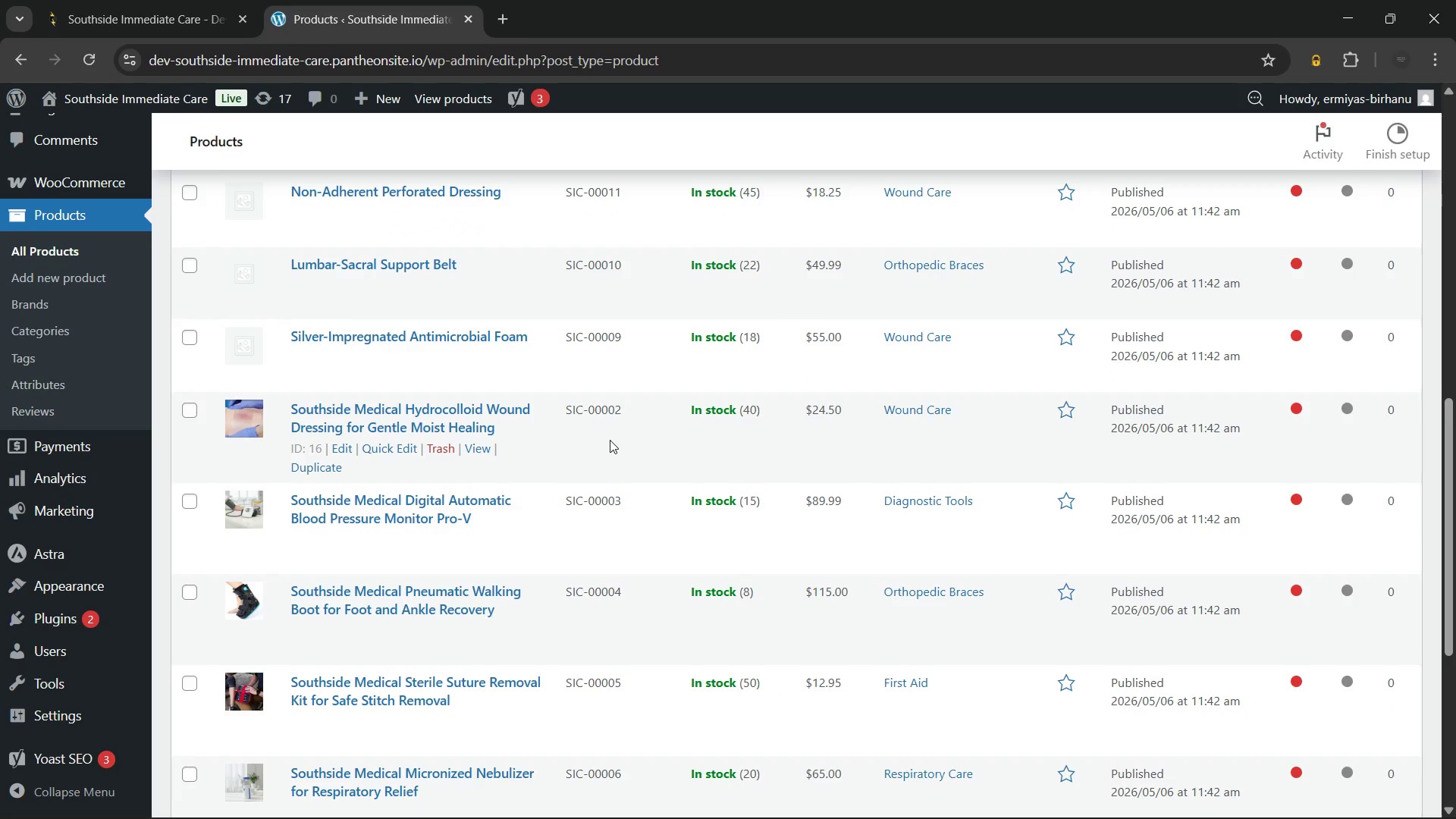 
scroll: coordinate [585, 499], scroll_direction: down, amount: 4.0
 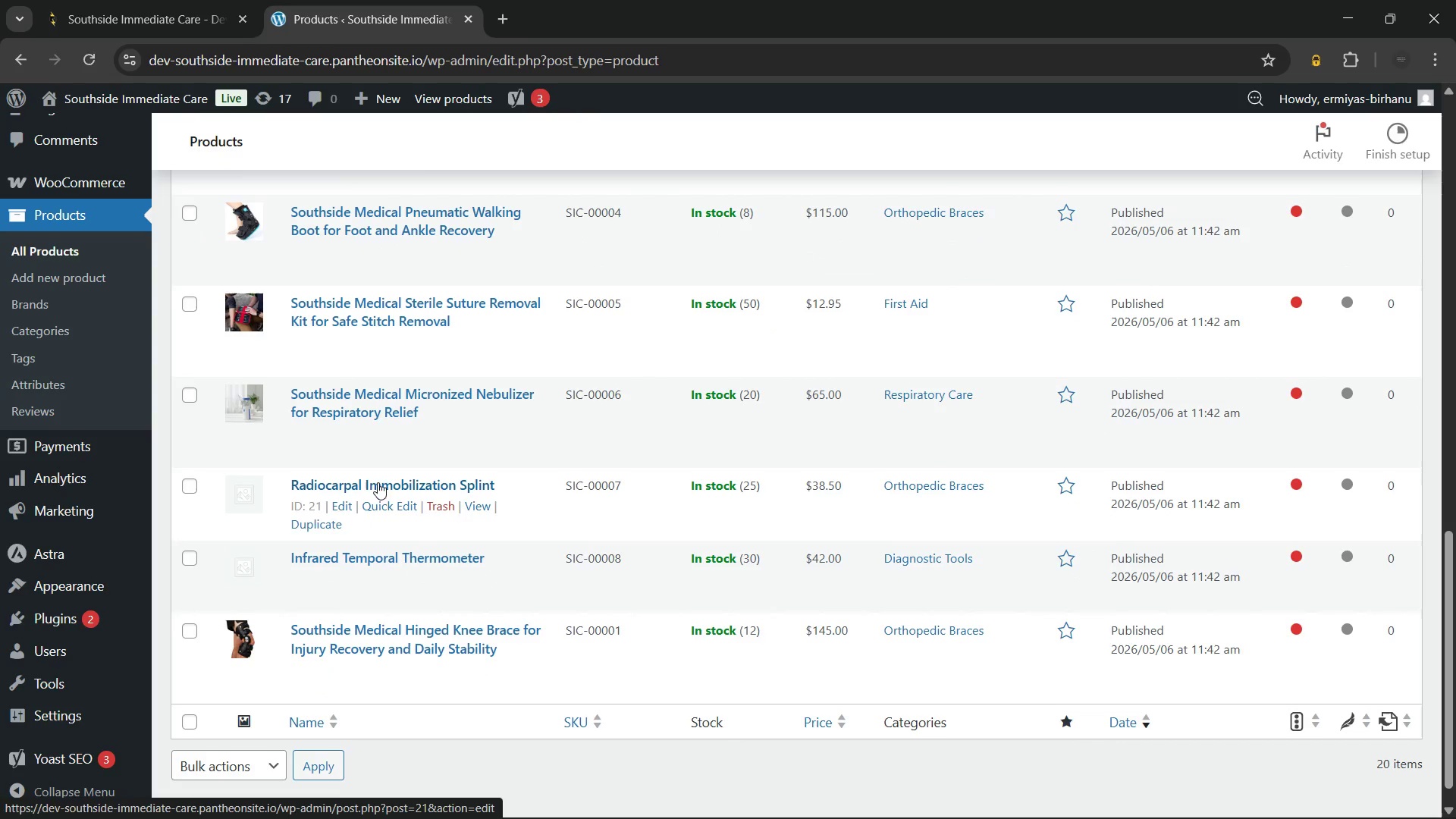 
left_click([383, 430])
 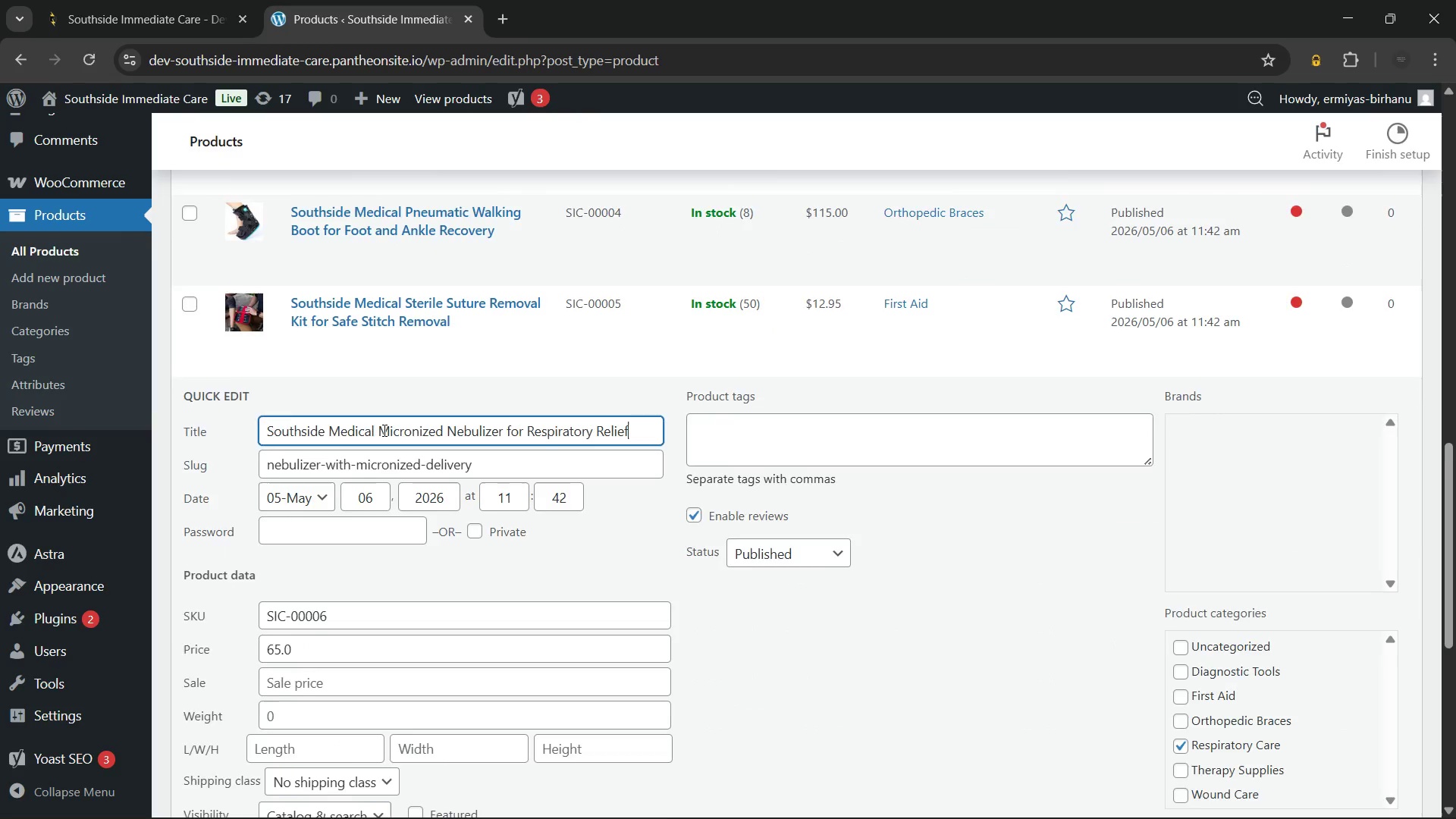 
scroll: coordinate [383, 430], scroll_direction: down, amount: 5.0
 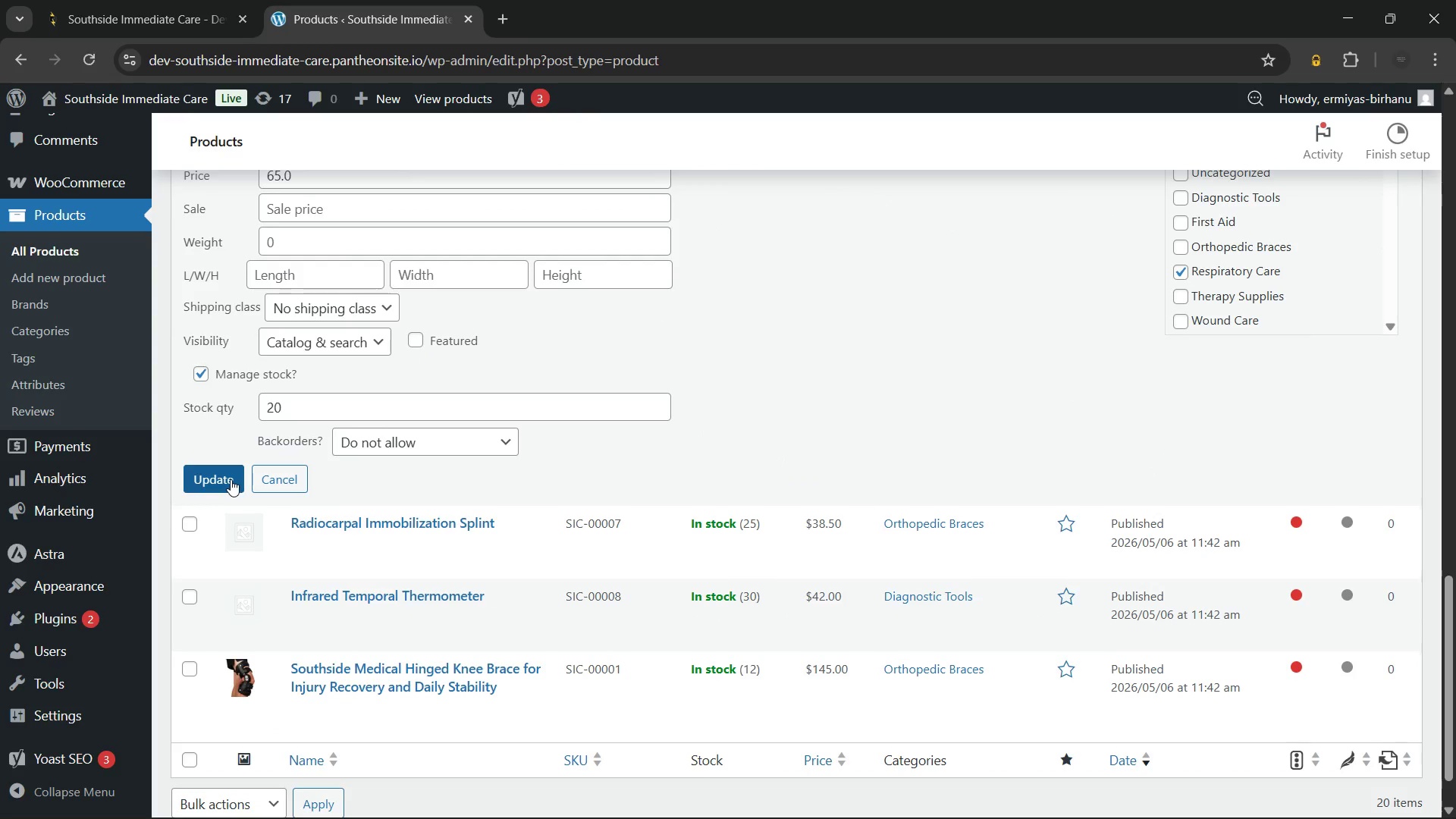 
left_click([231, 479])
 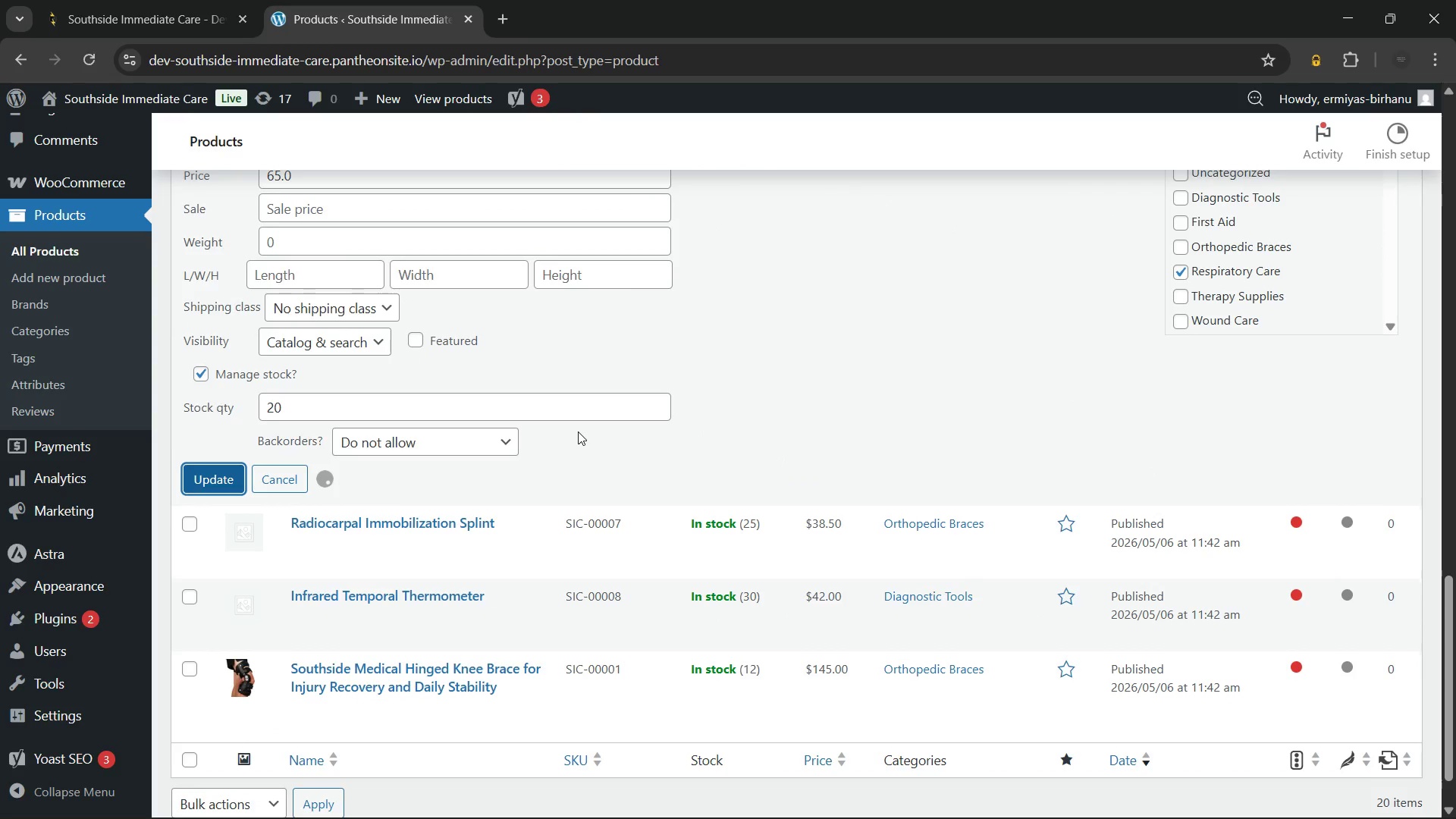 
scroll: coordinate [578, 431], scroll_direction: none, amount: 0.0
 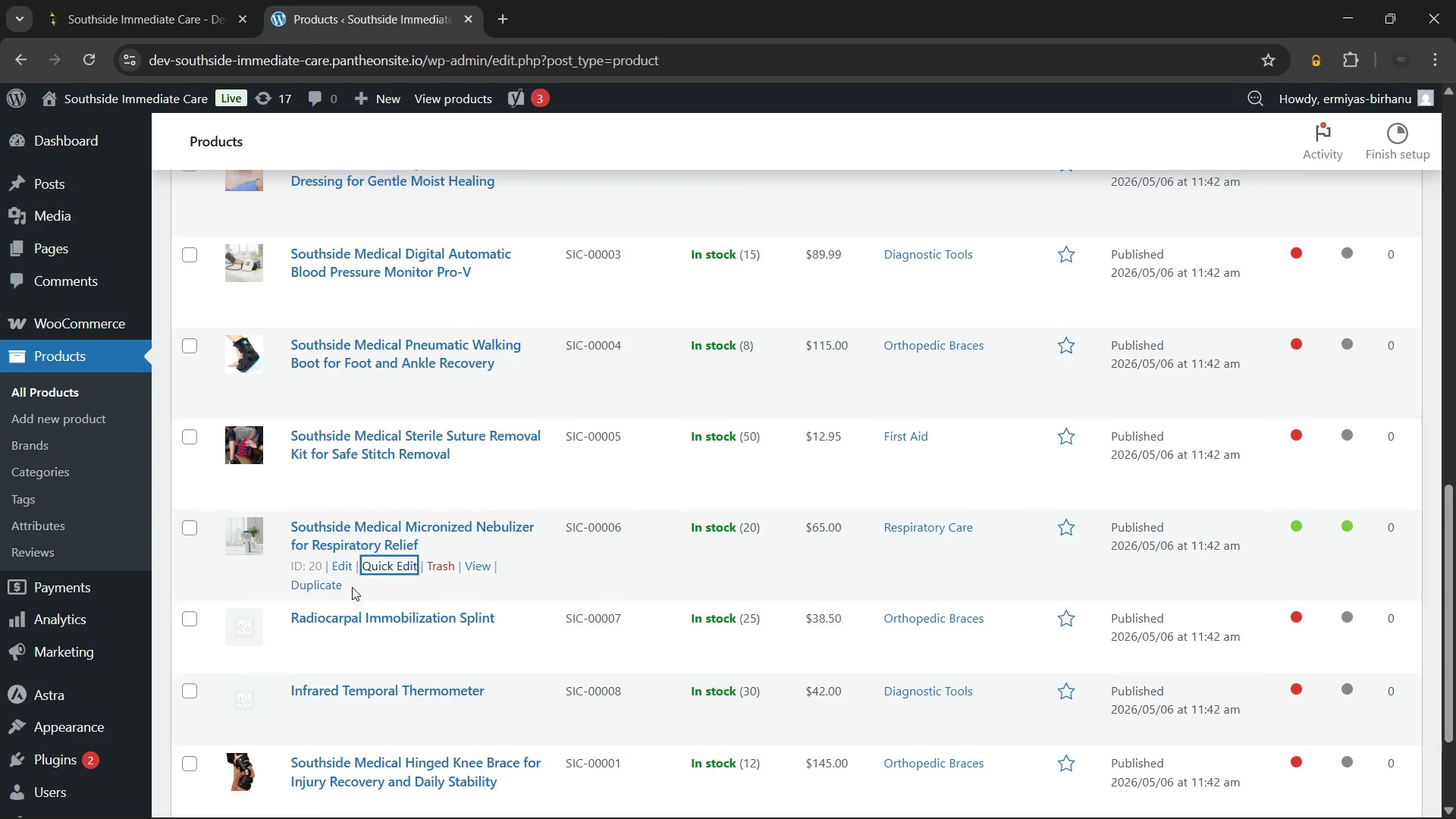 
scroll: coordinate [352, 601], scroll_direction: down, amount: 1.0
 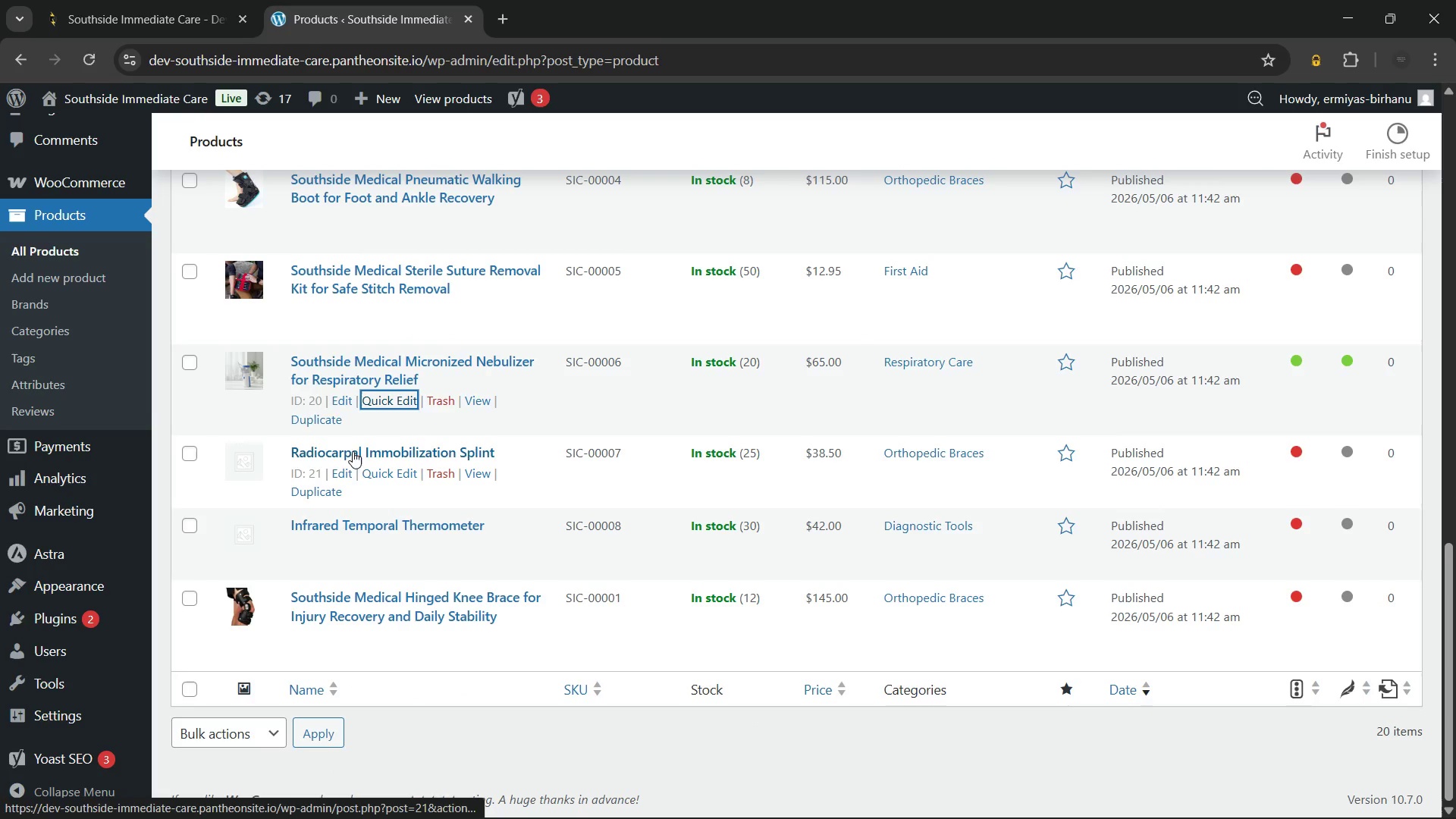 
left_click([356, 449])
 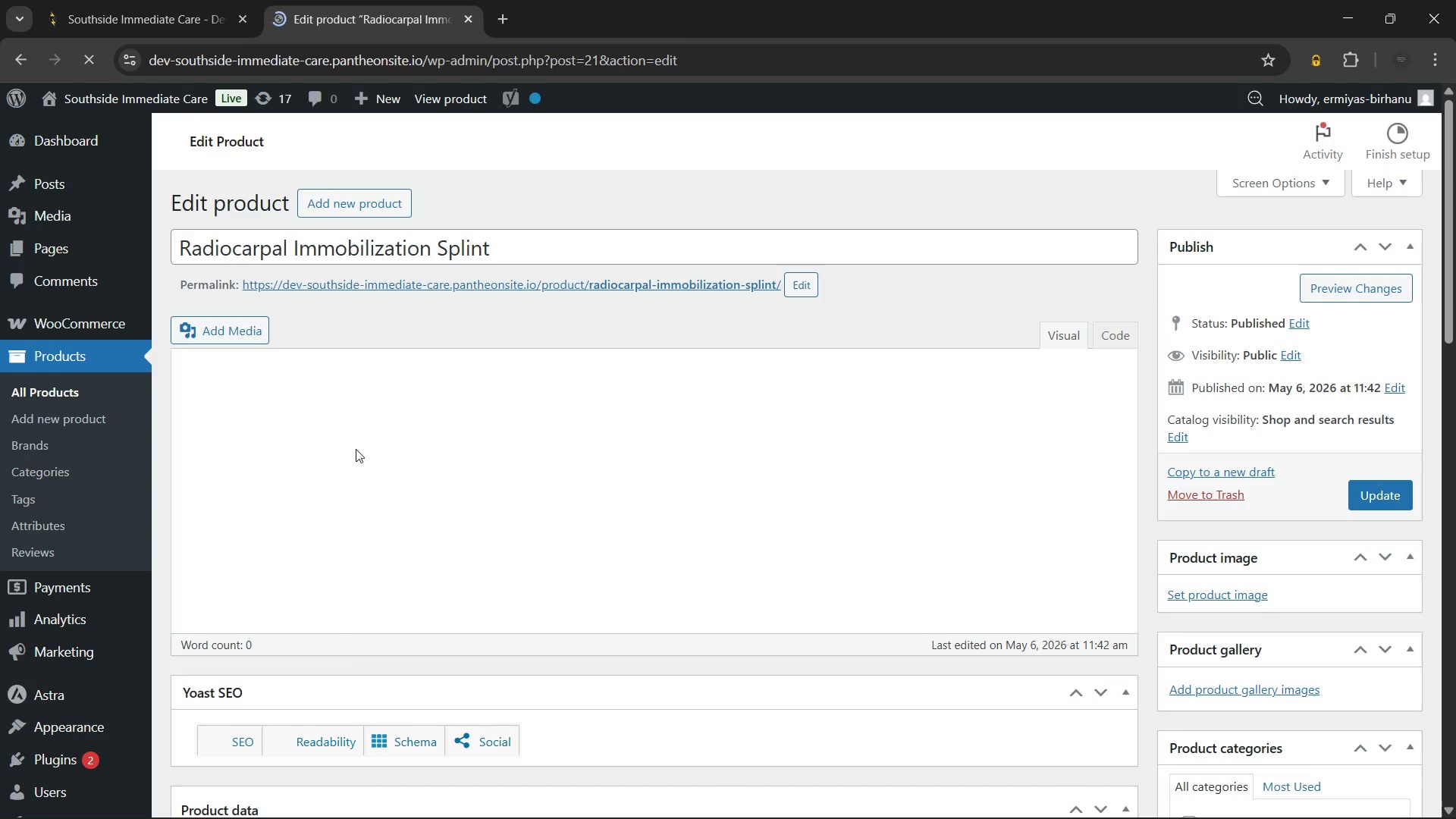 
wait(46.97)
 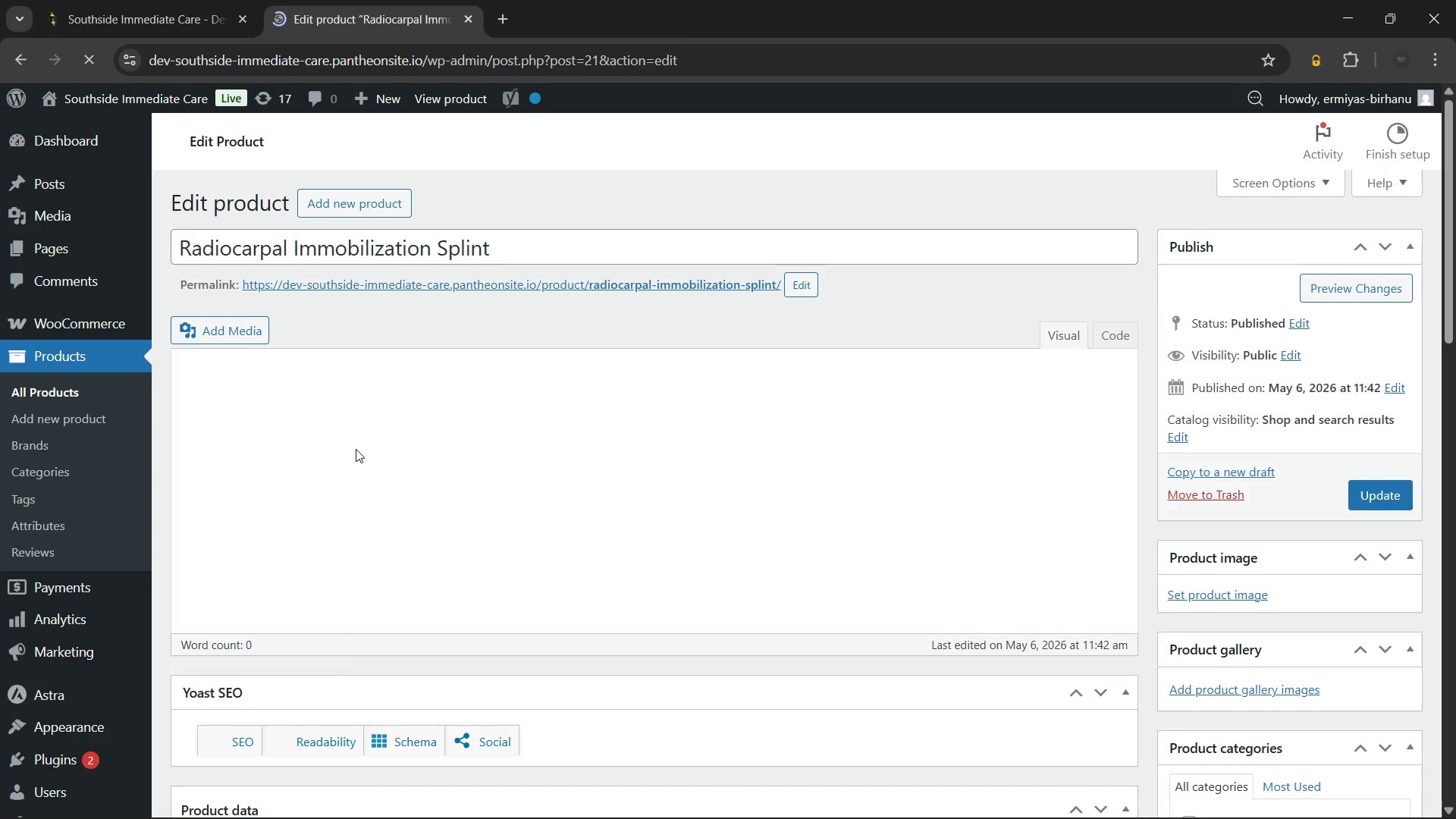 
left_click([569, 235])
 